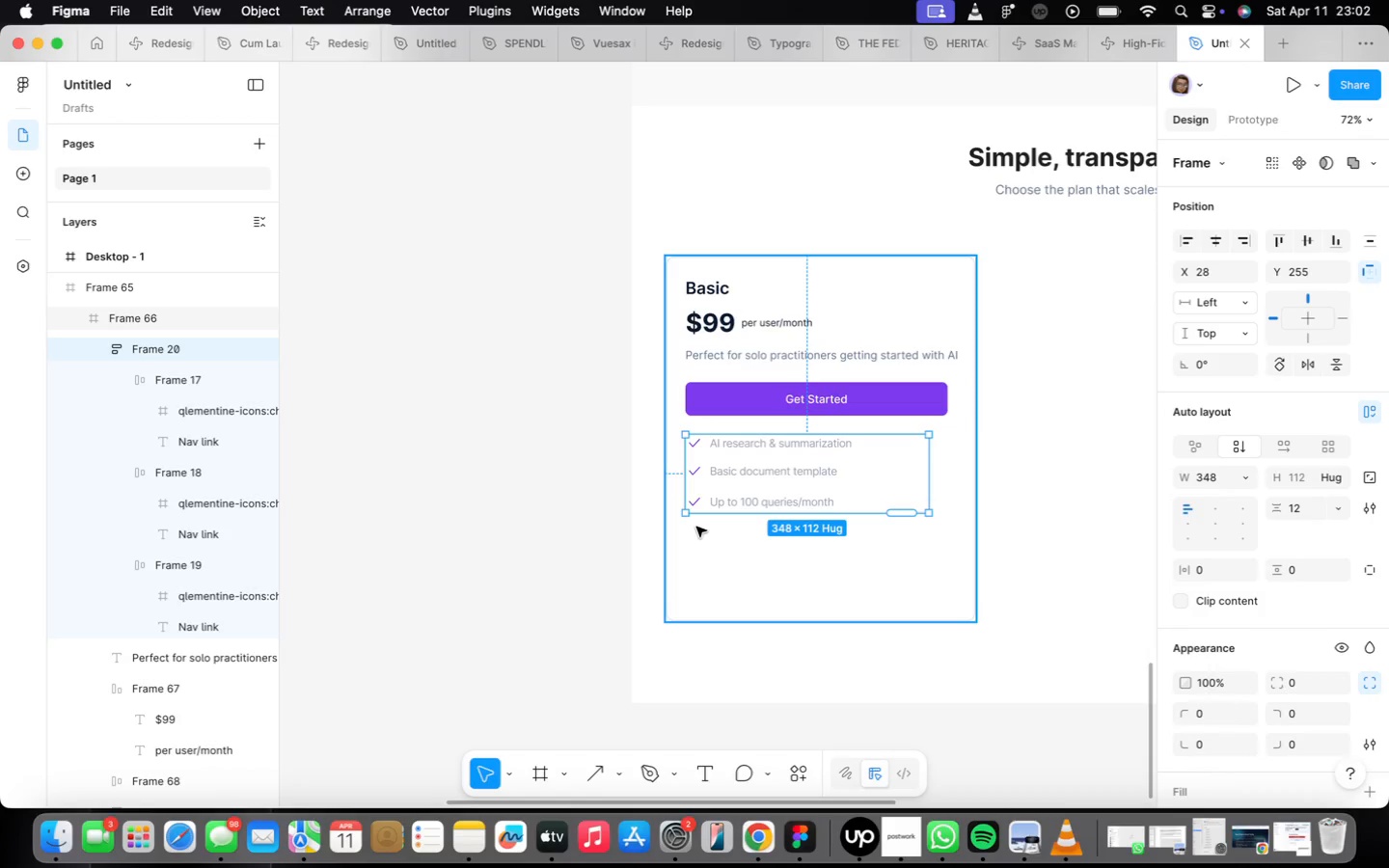 
wait(11.58)
 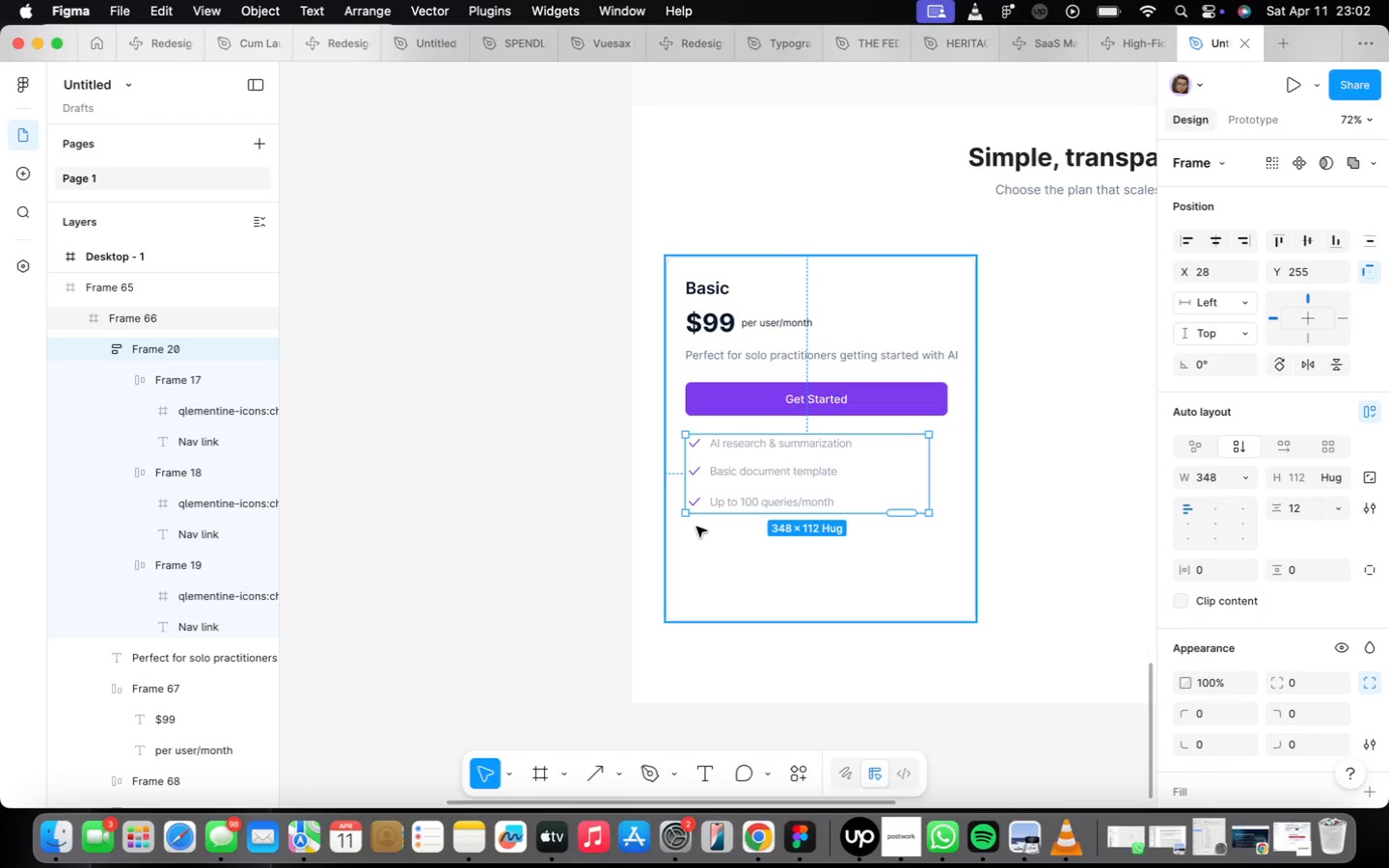 
key(Control+C)
 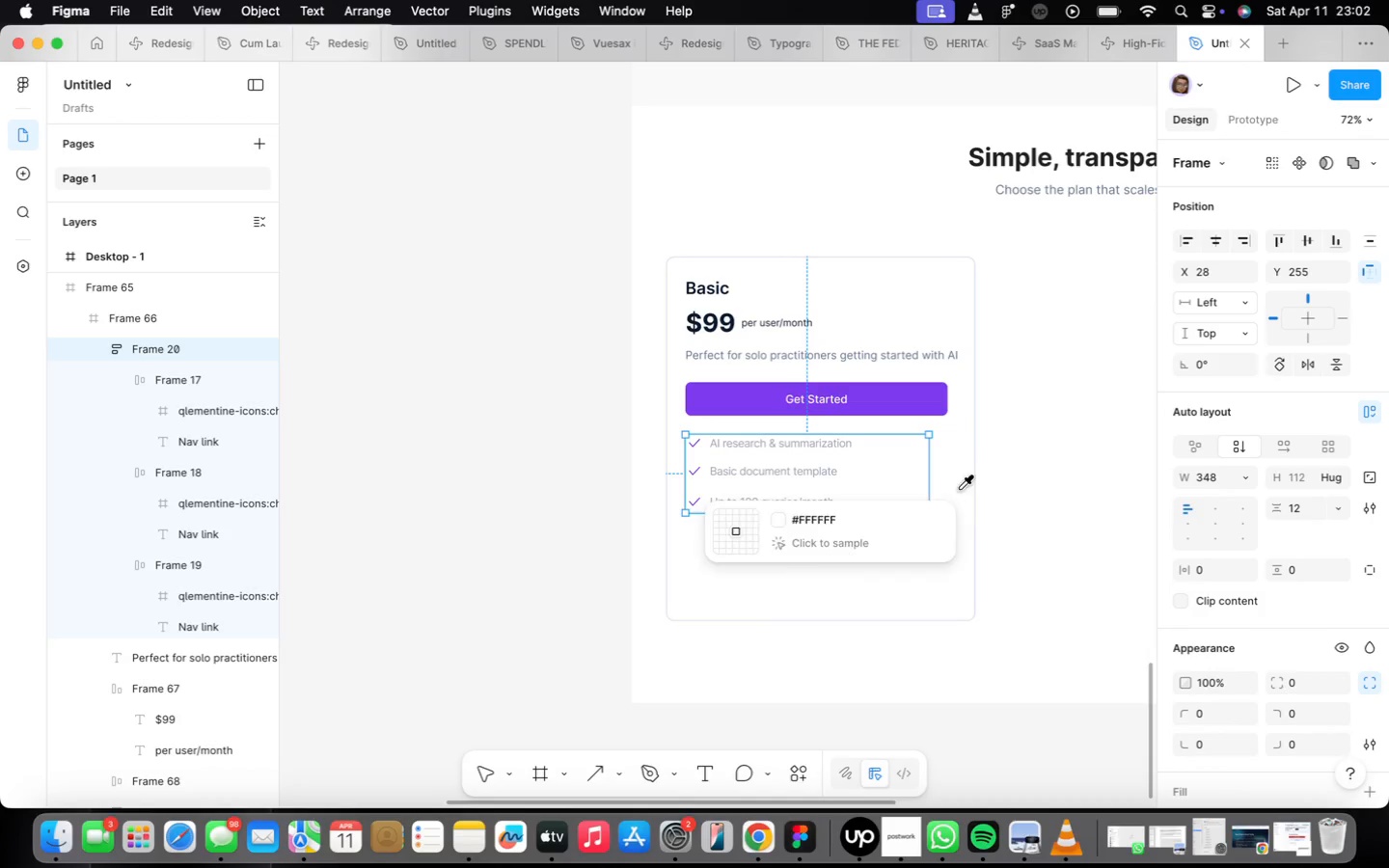 
wait(8.65)
 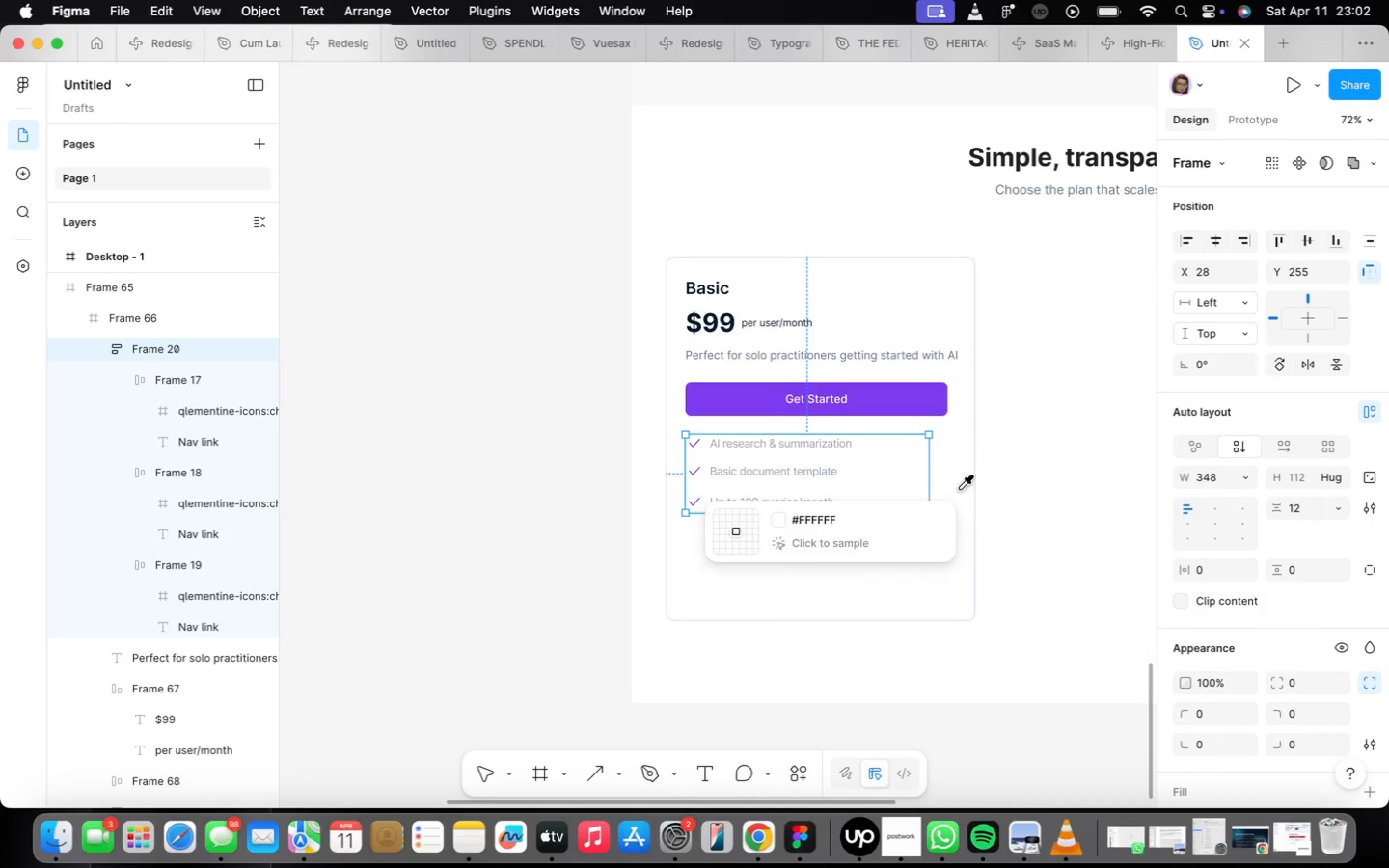 
left_click([717, 524])
 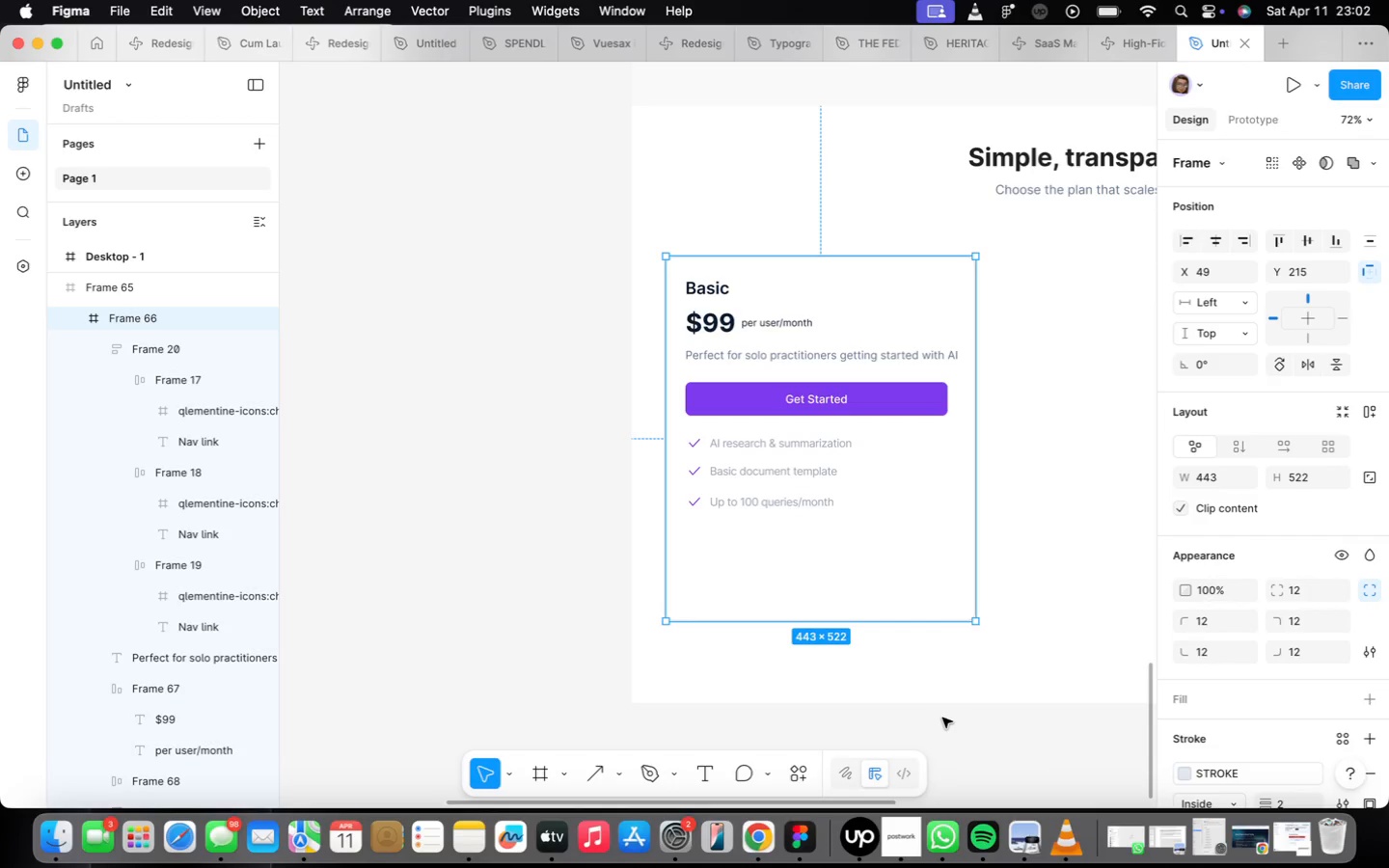 
wait(30.82)
 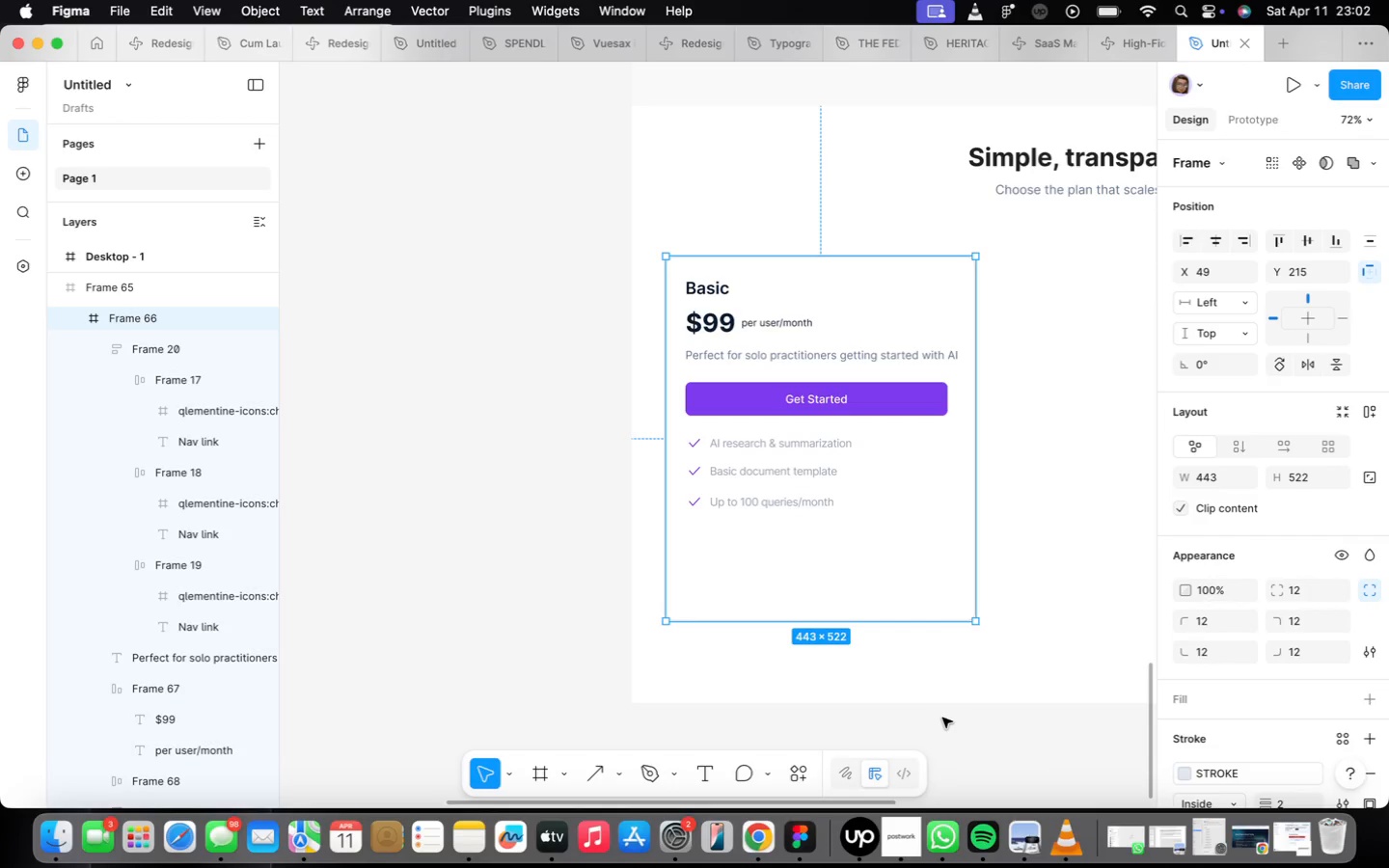 
left_click([715, 539])
 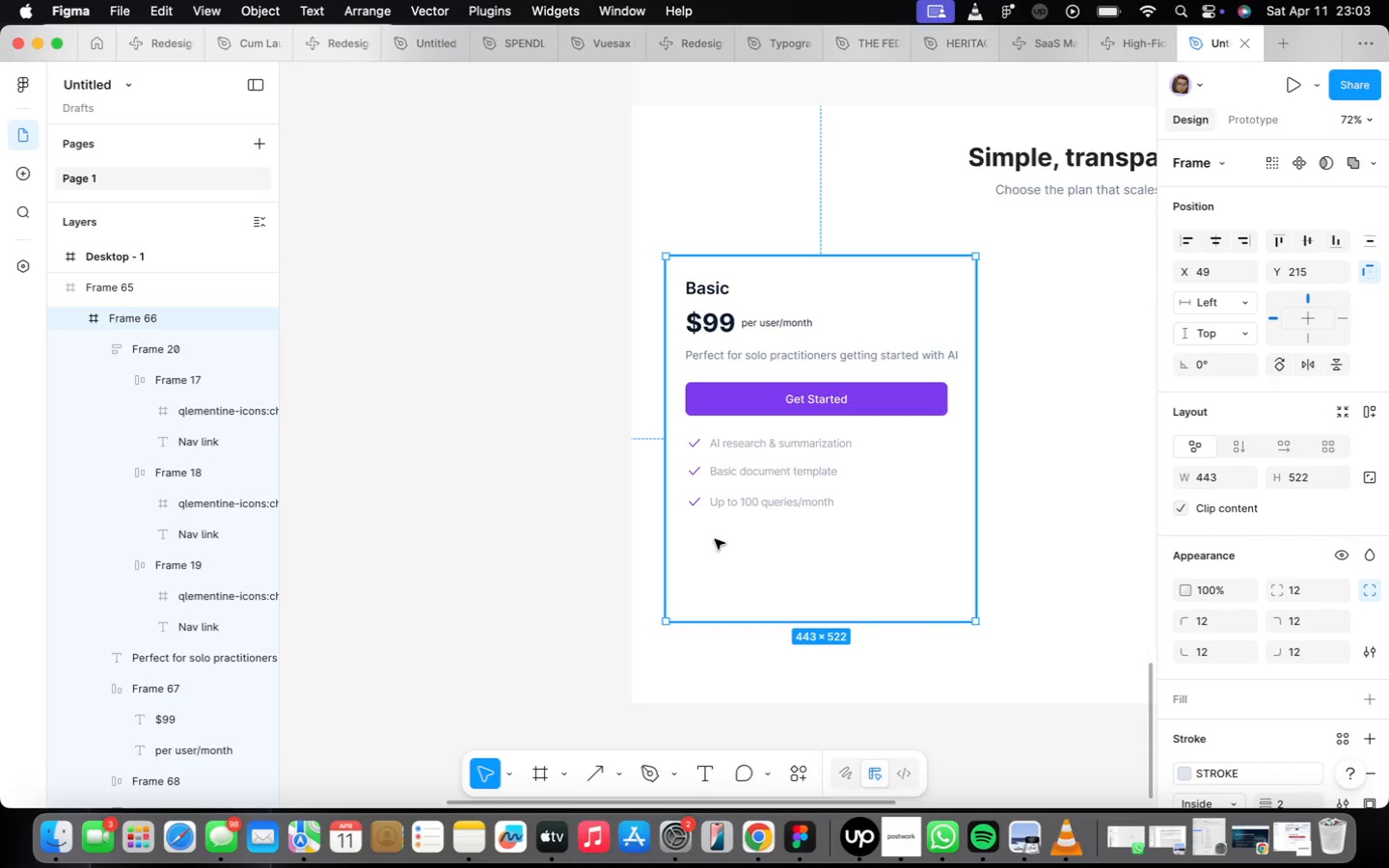 
type(vv)
 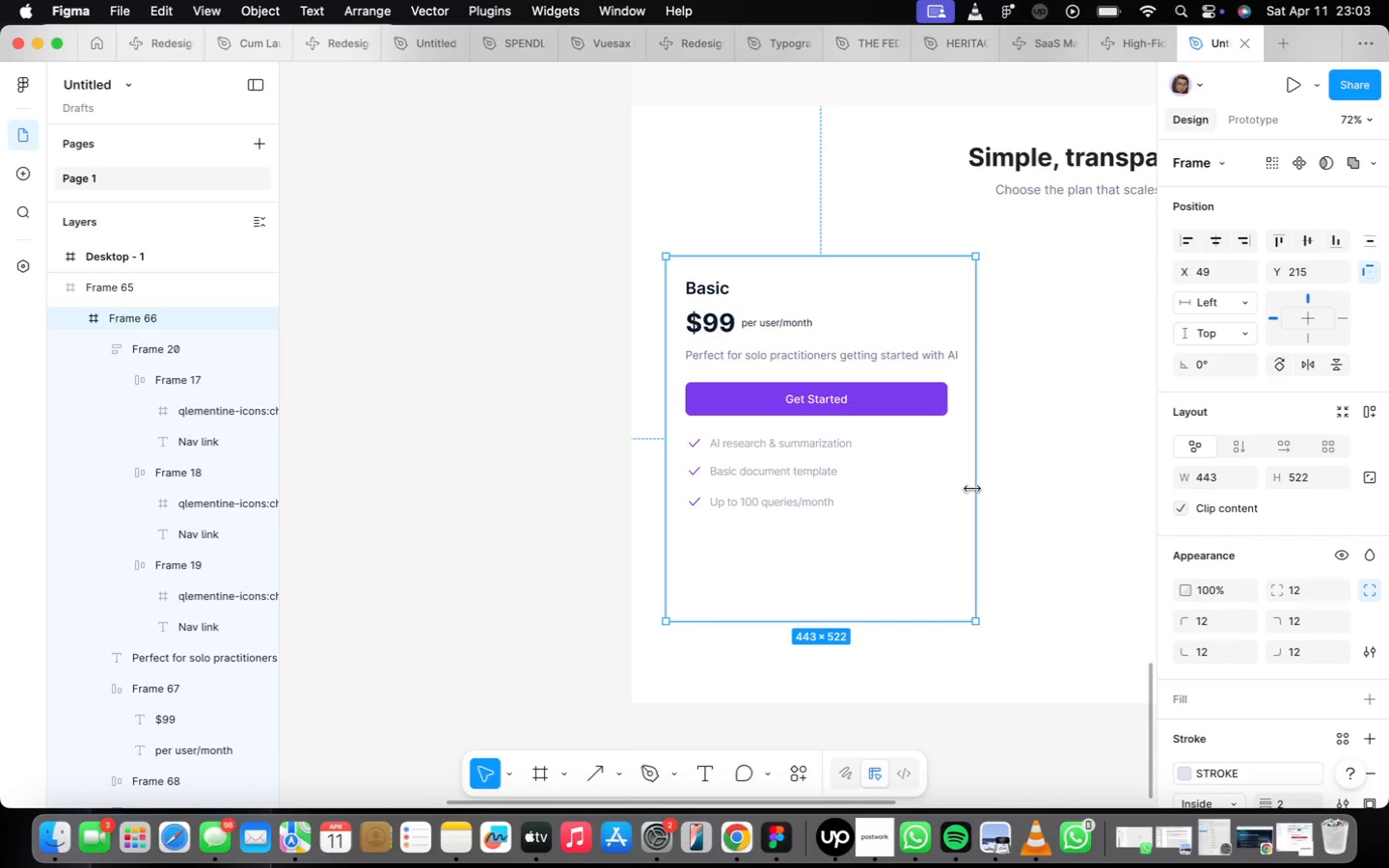 
scroll: coordinate [1018, 430], scroll_direction: up, amount: 2.0
 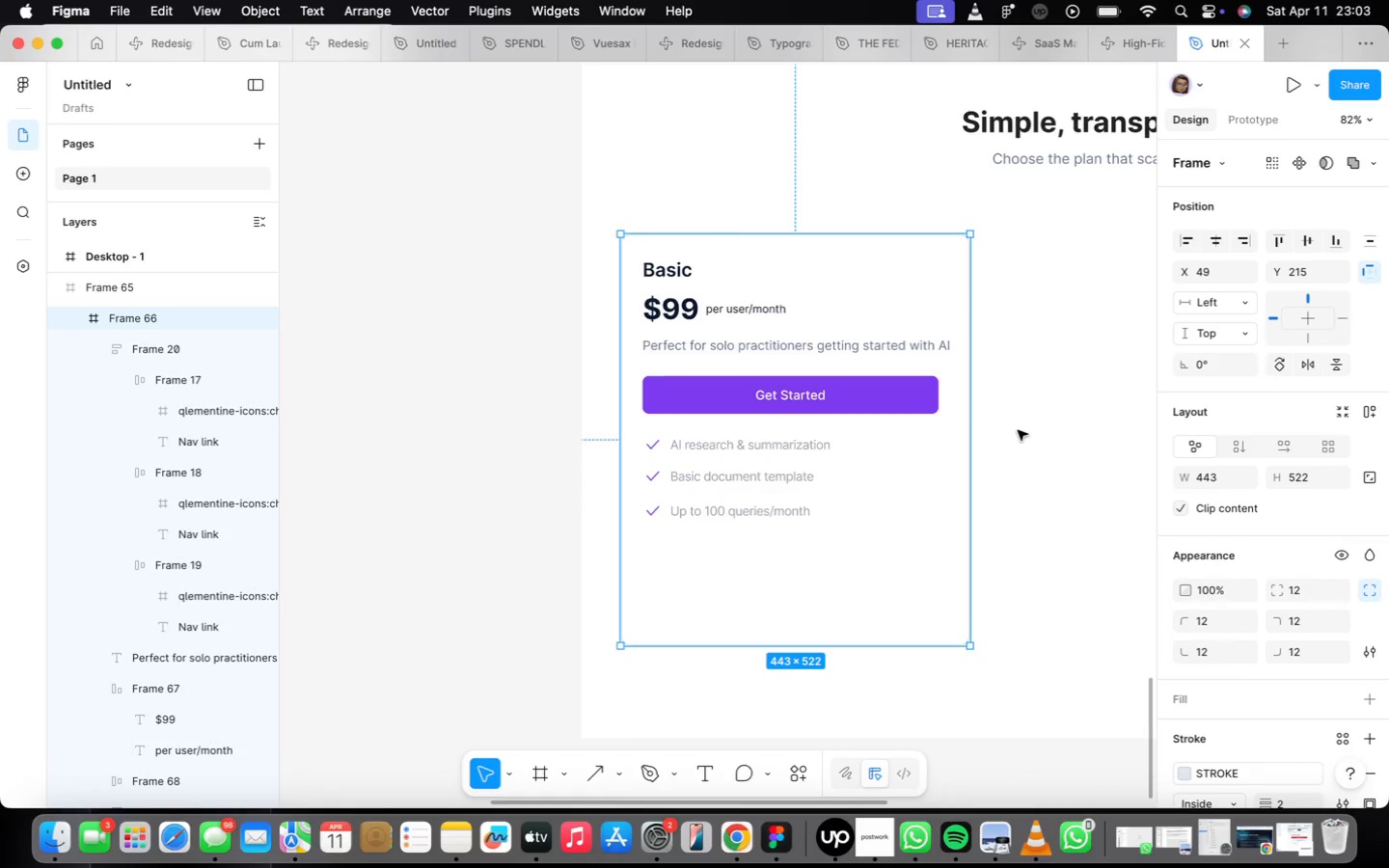 
scroll: coordinate [1018, 430], scroll_direction: down, amount: 1.0
 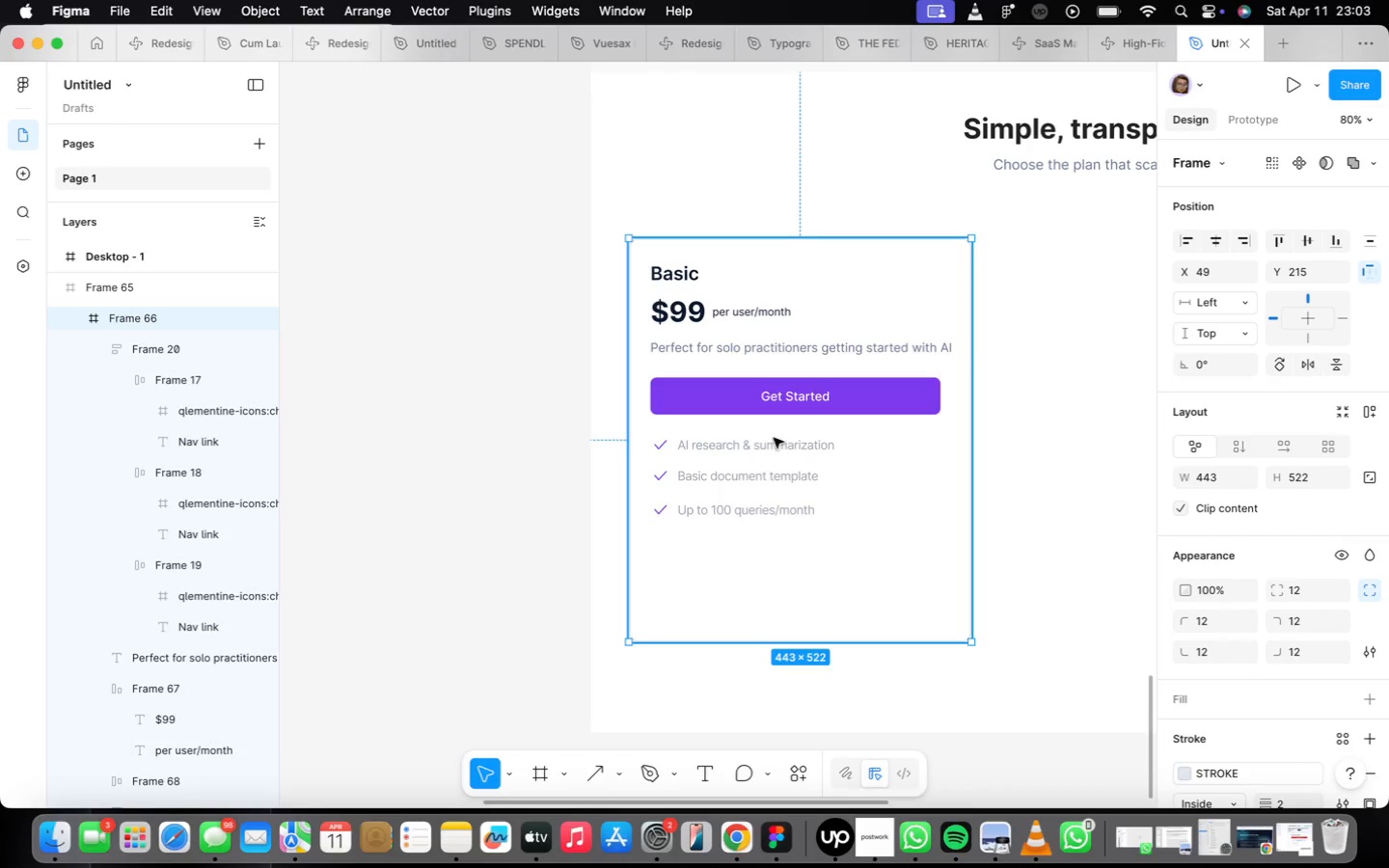 
scroll: coordinate [1013, 408], scroll_direction: up, amount: 2.0
 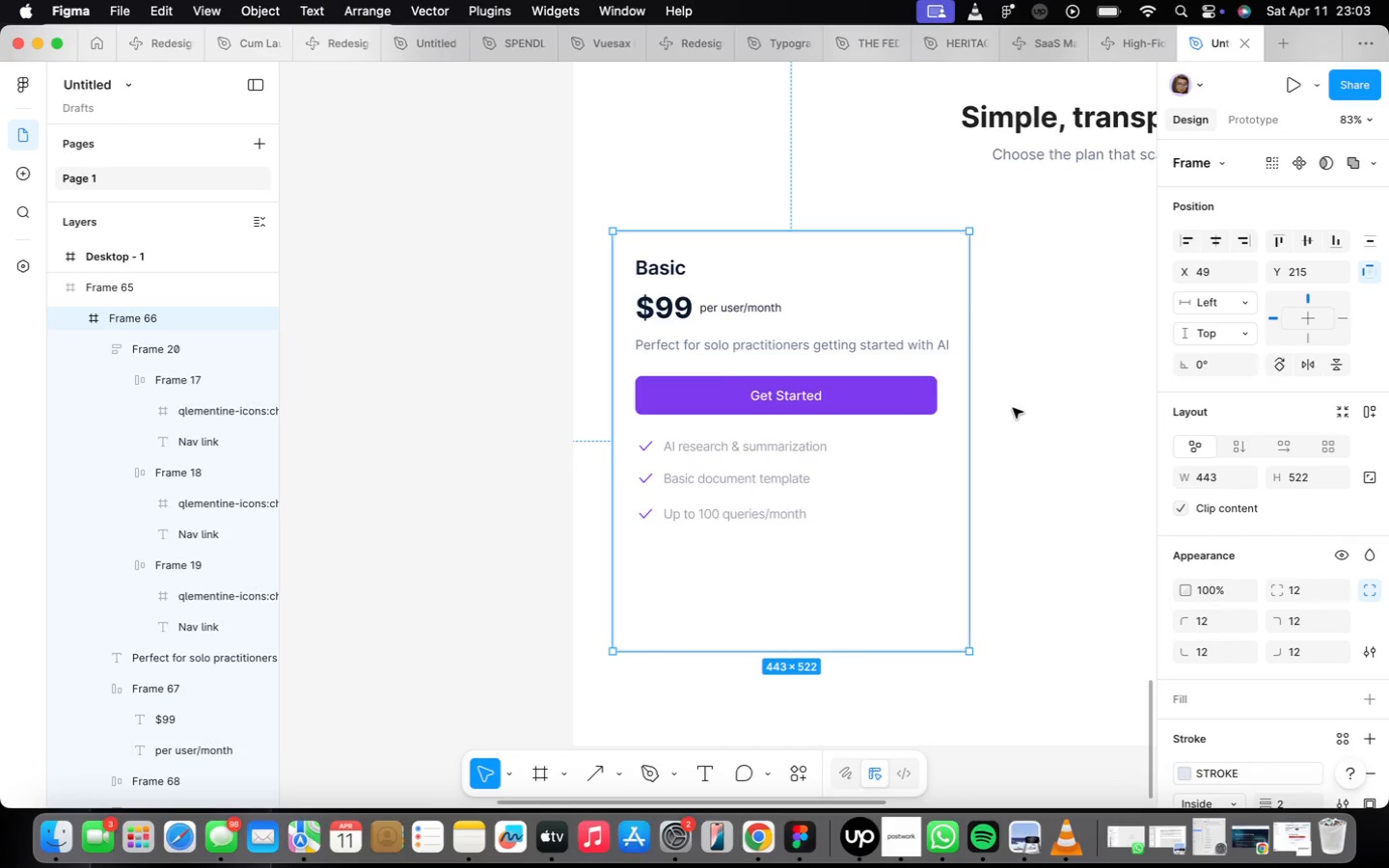 
scroll: coordinate [1013, 408], scroll_direction: down, amount: 2.0
 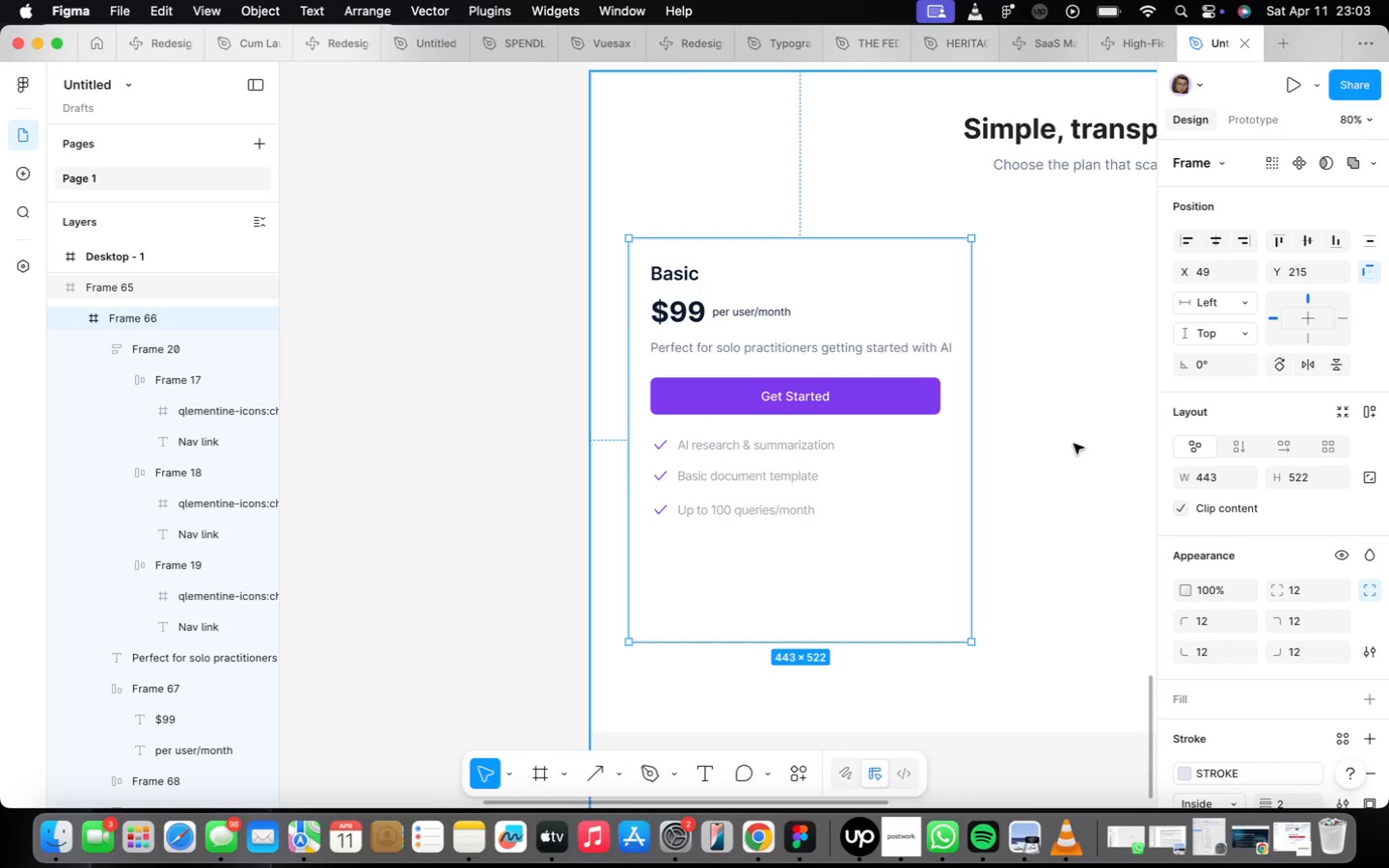 
left_click([1033, 375])
 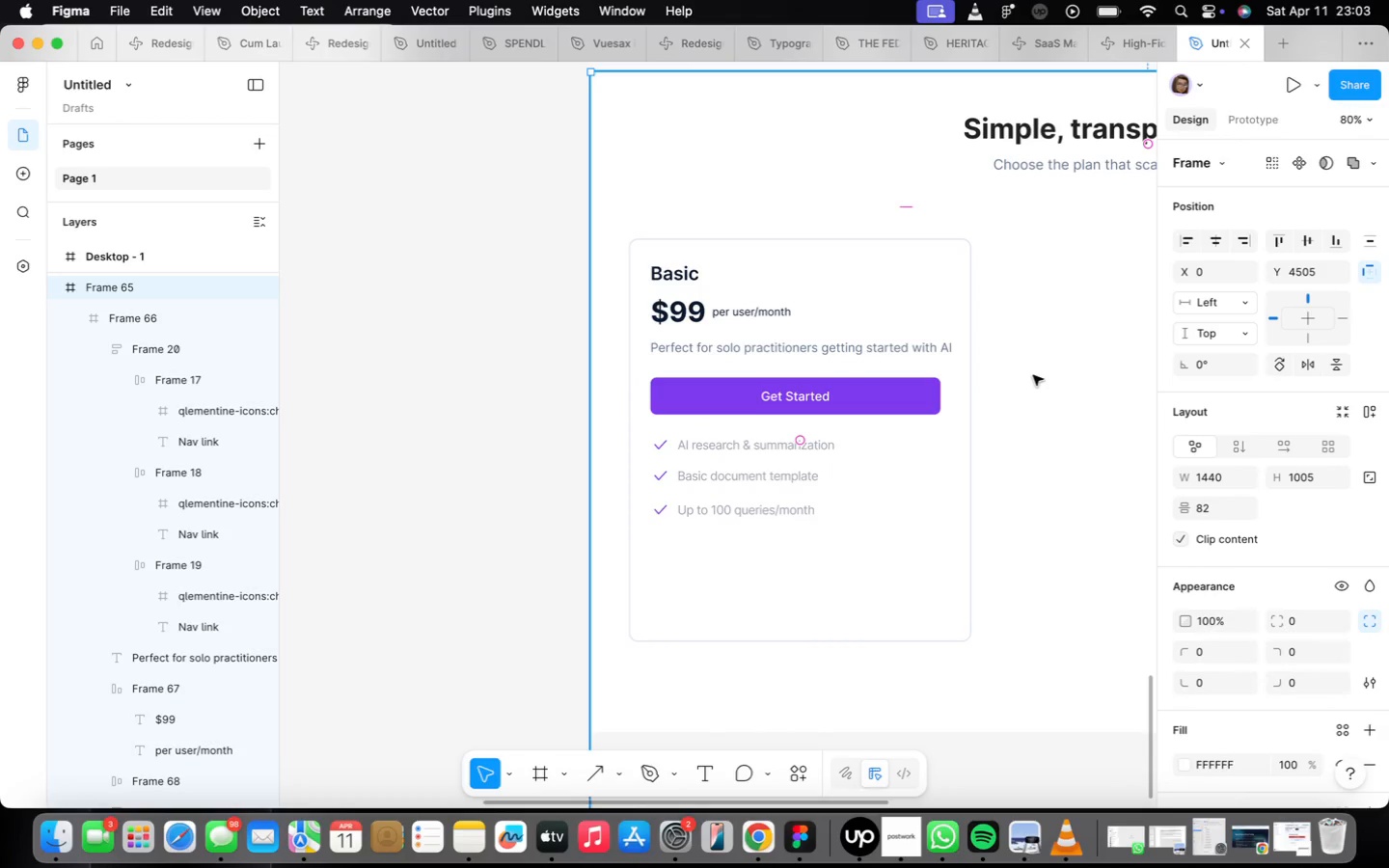 
left_click_drag(start_coordinate=[1033, 375], to_coordinate=[815, 691])
 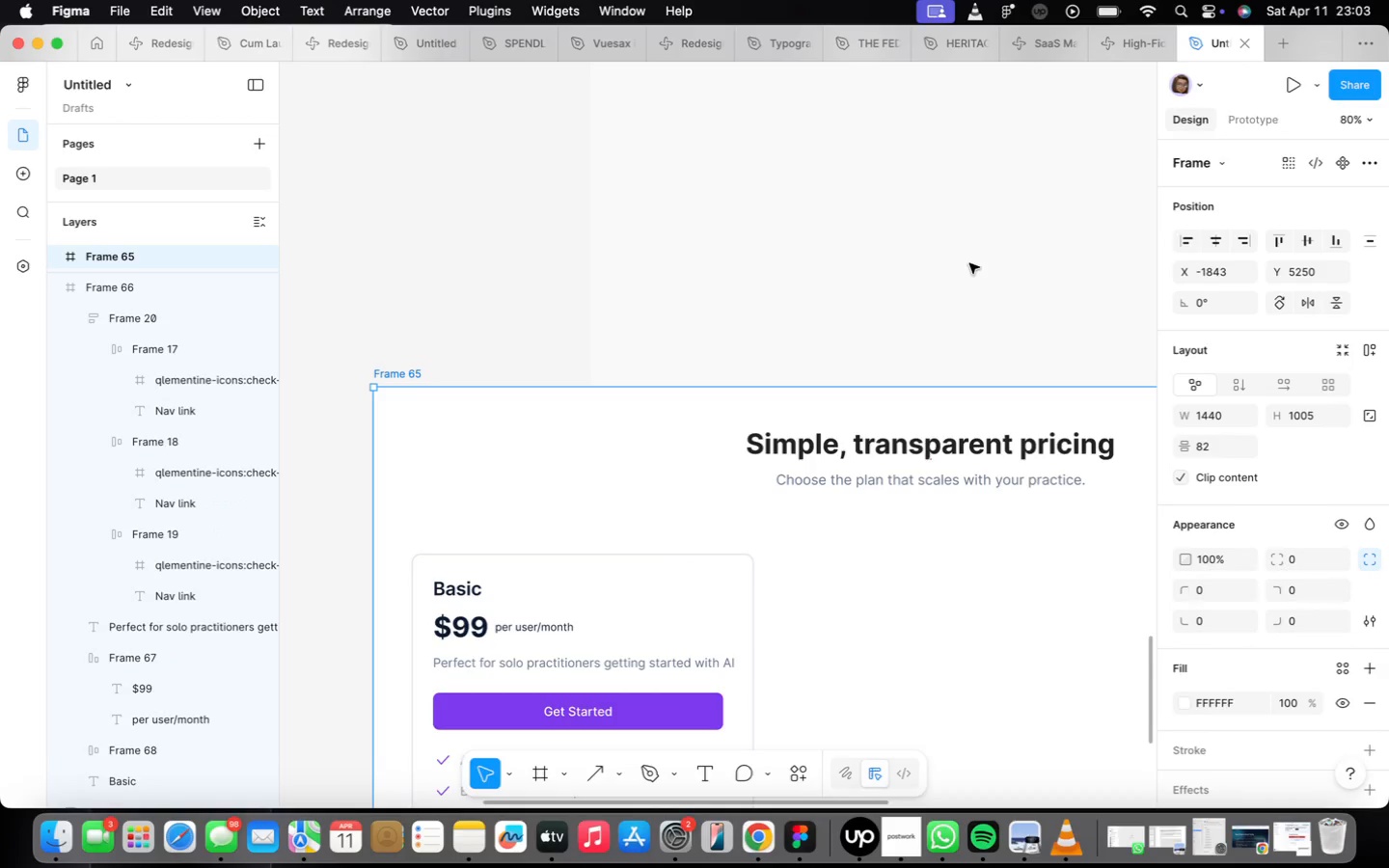 
left_click([969, 262])
 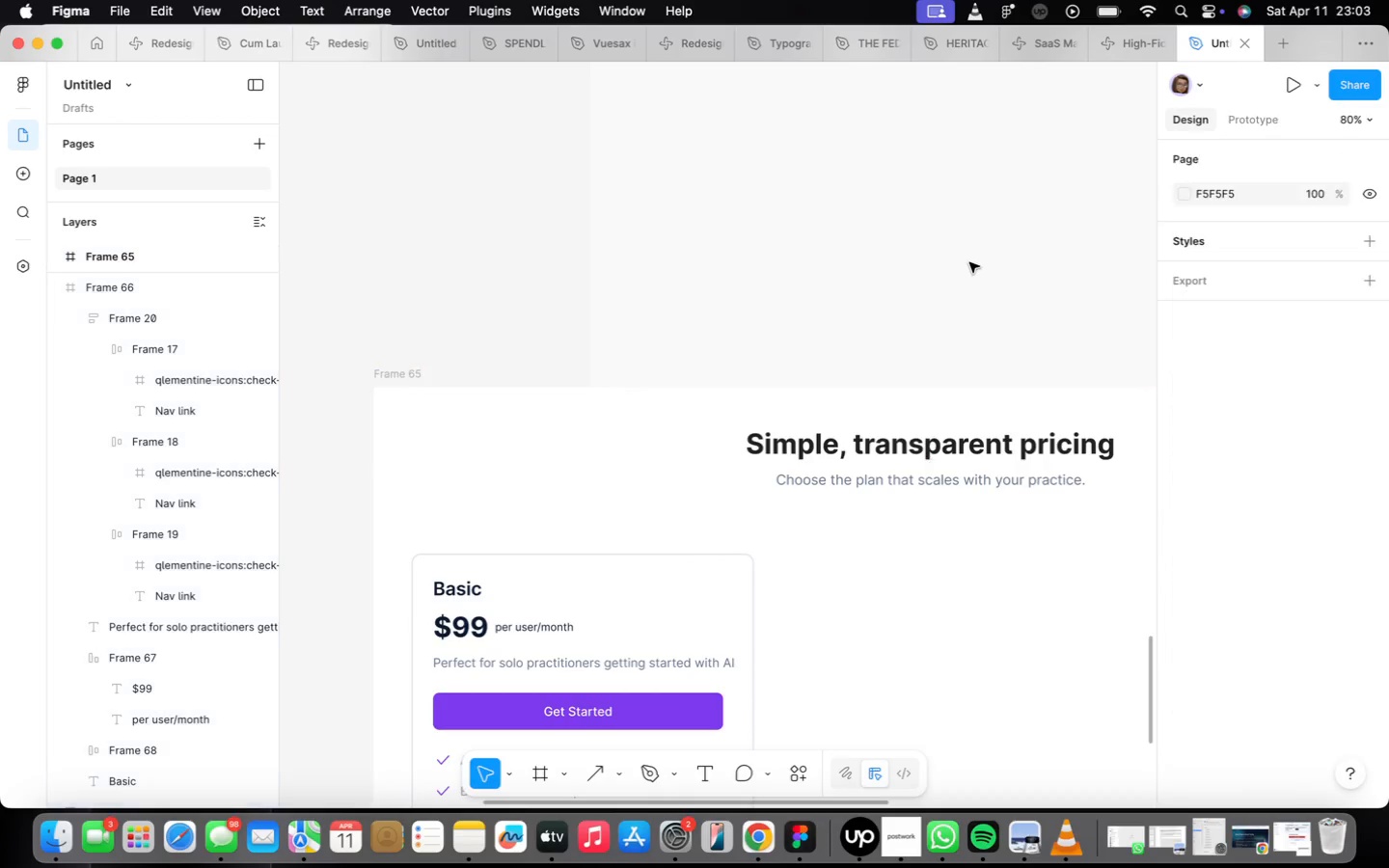 
left_click_drag(start_coordinate=[969, 262], to_coordinate=[929, 321])
 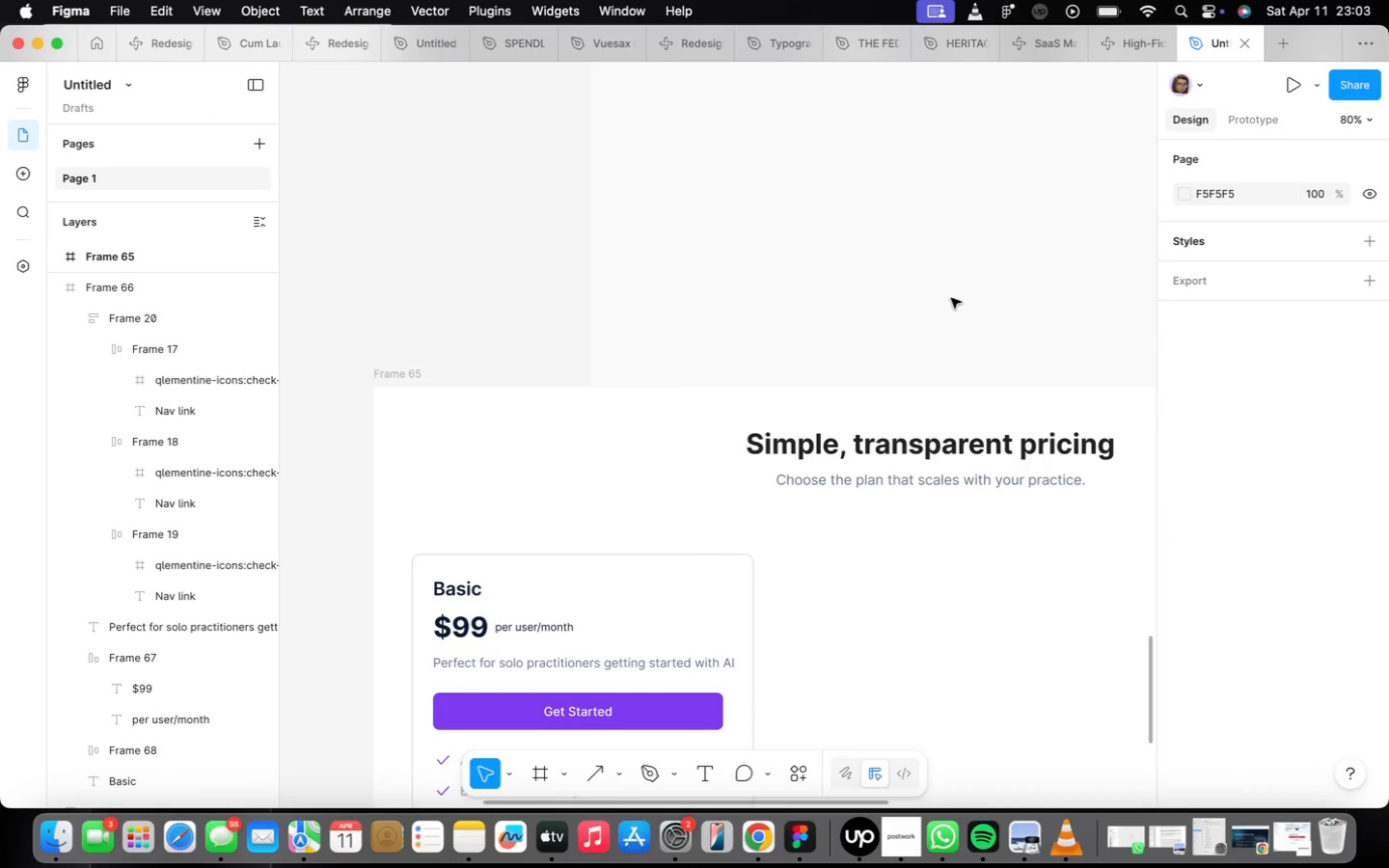 
left_click_drag(start_coordinate=[958, 294], to_coordinate=[960, 299])
 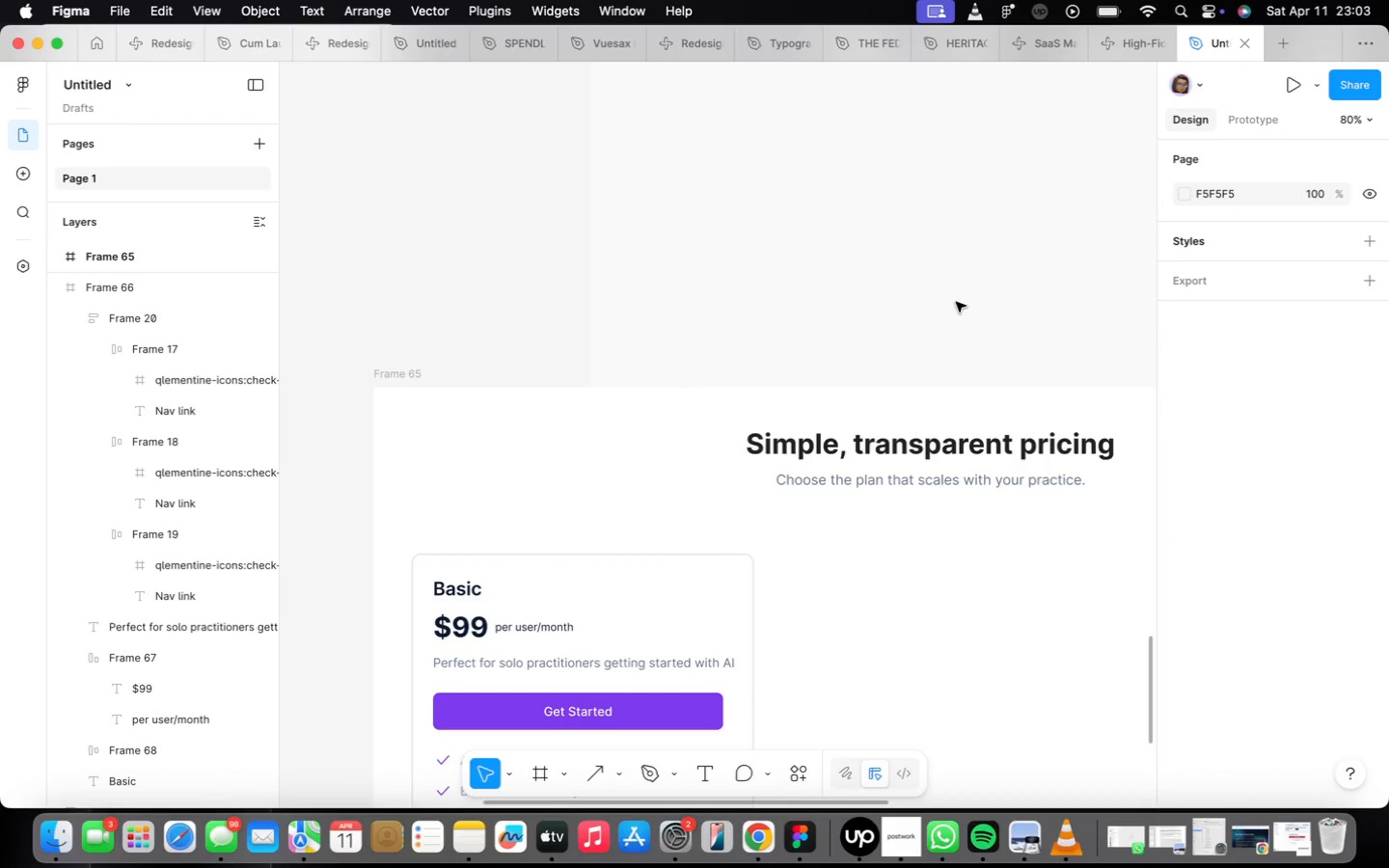 
left_click_drag(start_coordinate=[960, 299], to_coordinate=[906, 345])
 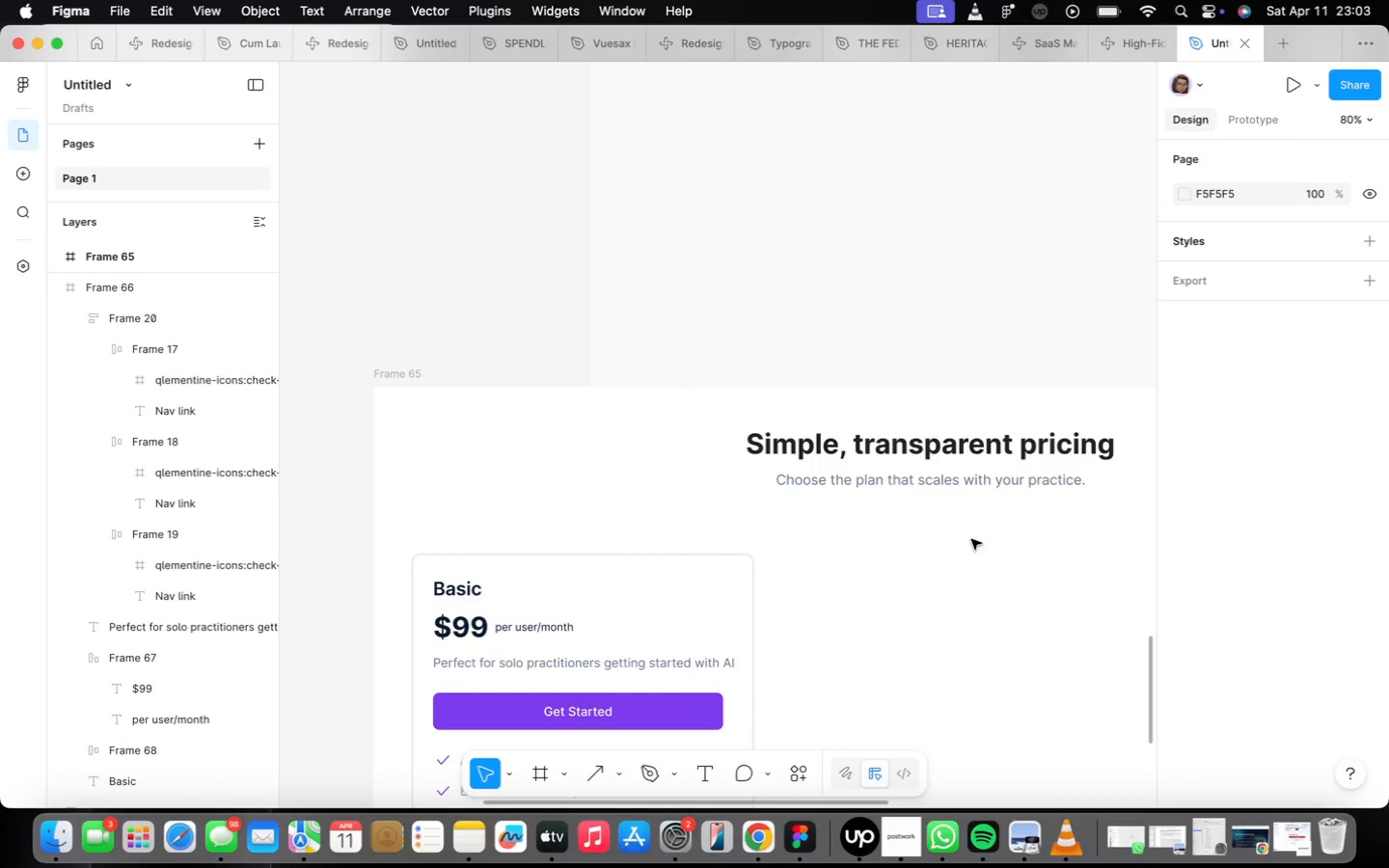 
left_click_drag(start_coordinate=[969, 538], to_coordinate=[831, 637])
 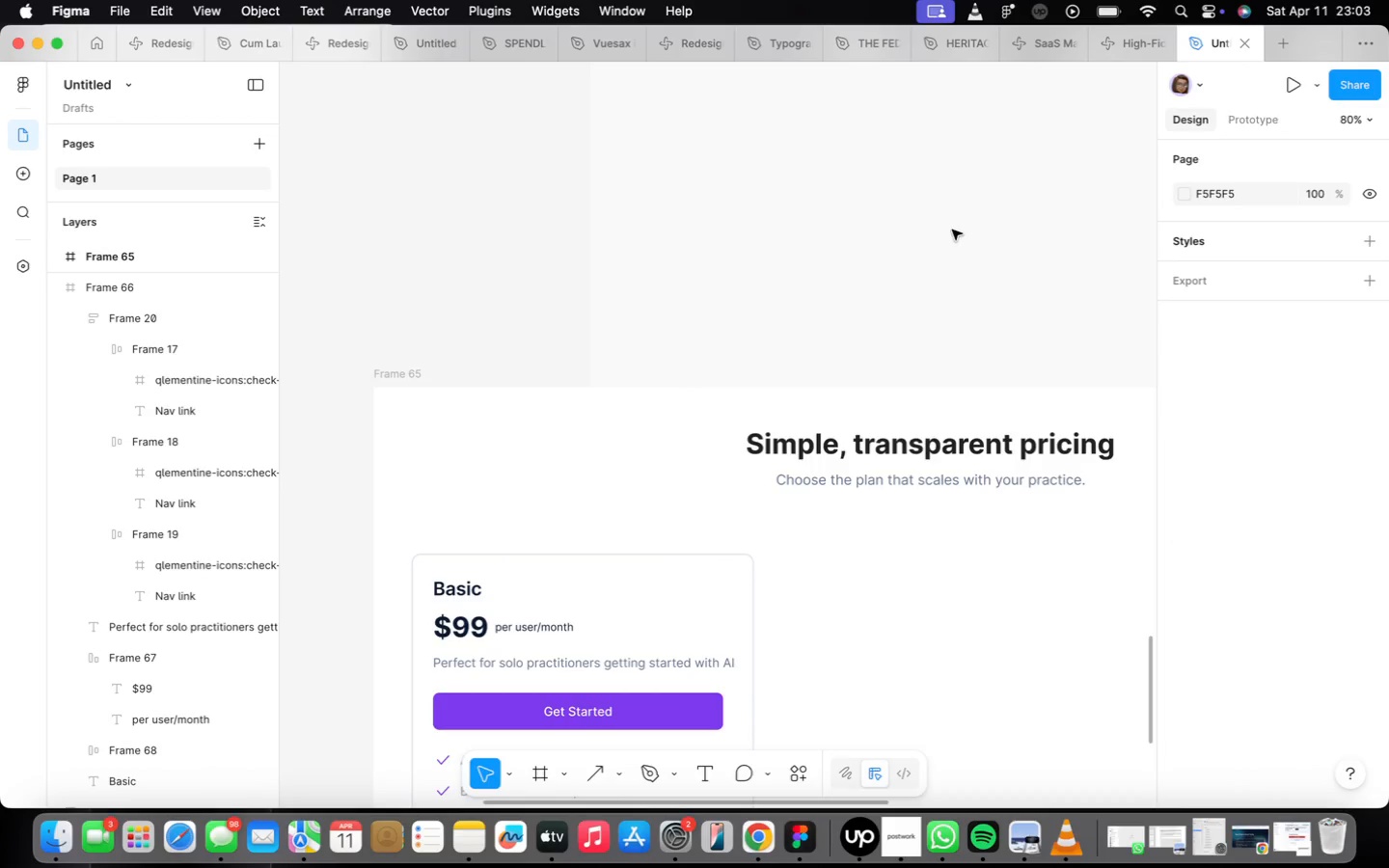 
scroll: coordinate [949, 234], scroll_direction: up, amount: 2.0
 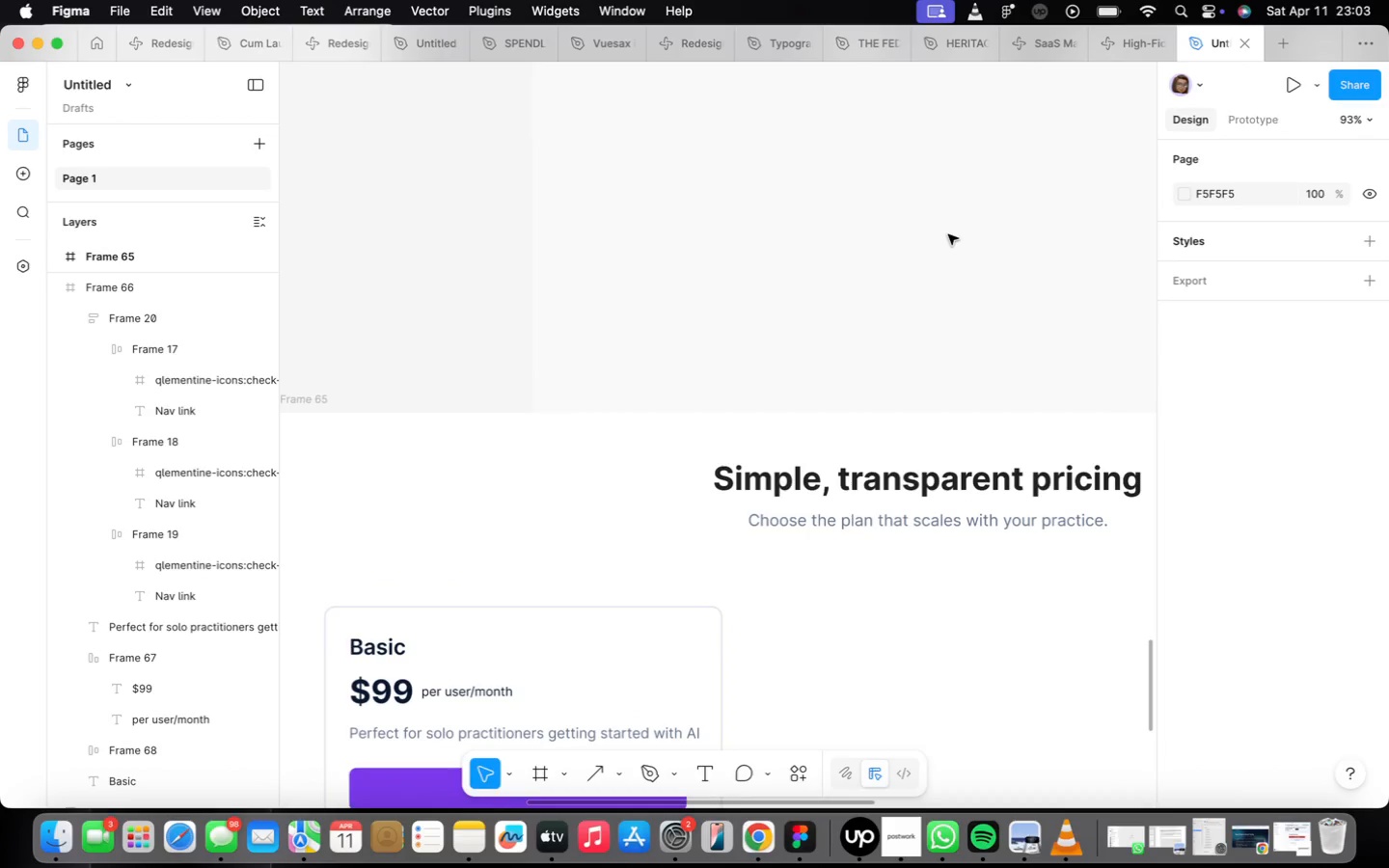 
scroll: coordinate [948, 234], scroll_direction: down, amount: 7.0
 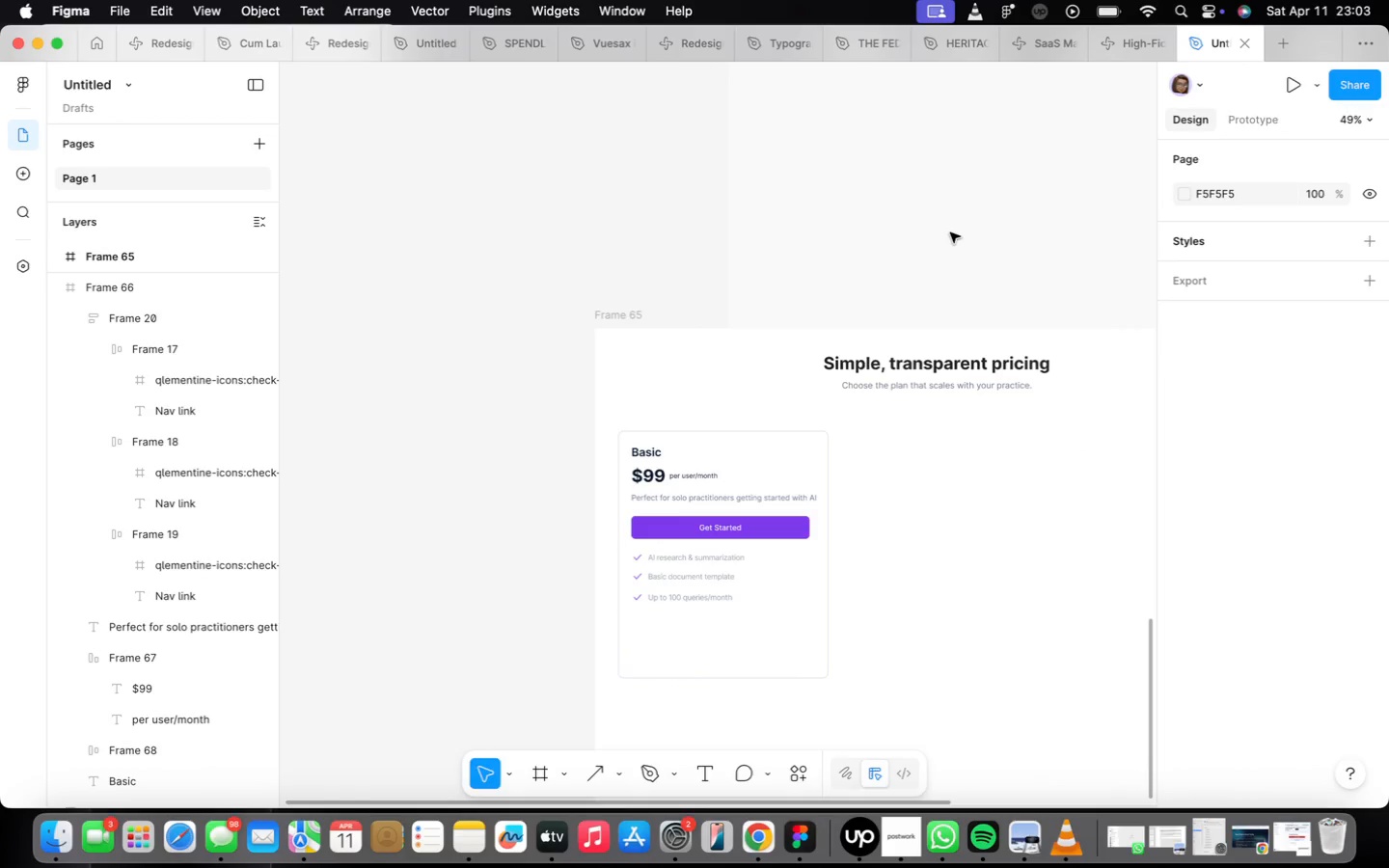 
left_click([950, 232])
 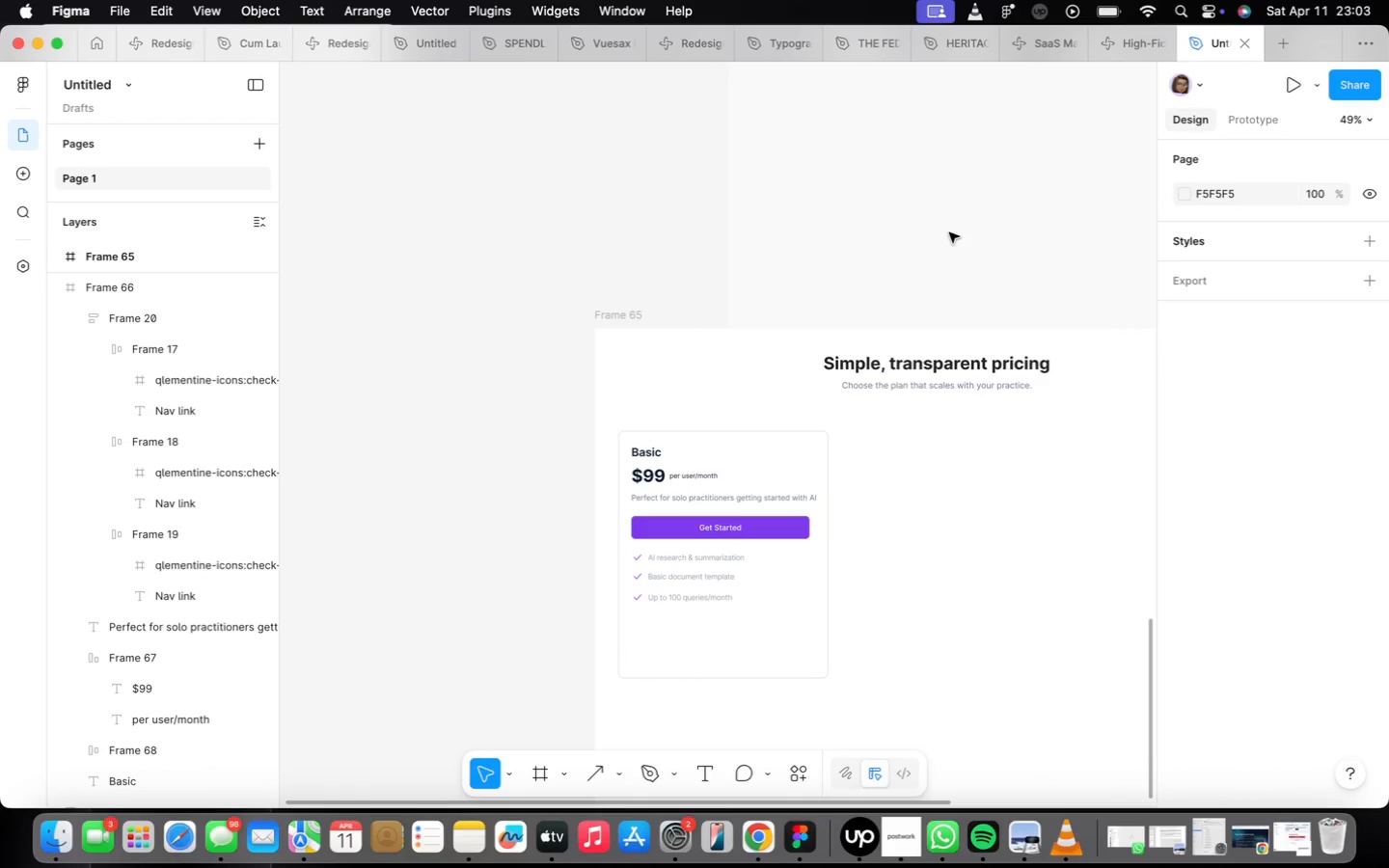 
left_click_drag(start_coordinate=[949, 232], to_coordinate=[848, 335])
 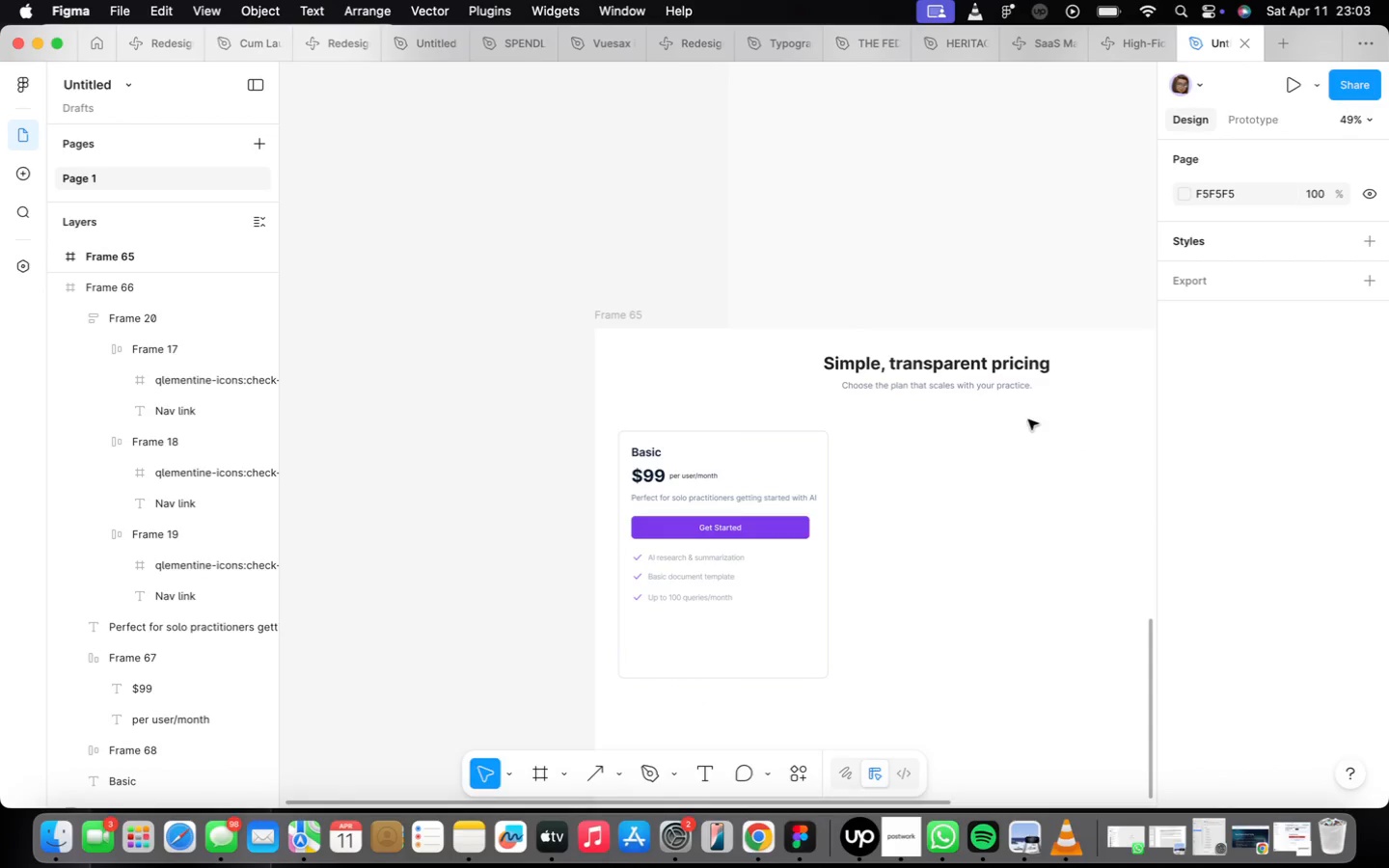 
left_click_drag(start_coordinate=[1045, 424], to_coordinate=[941, 547])
 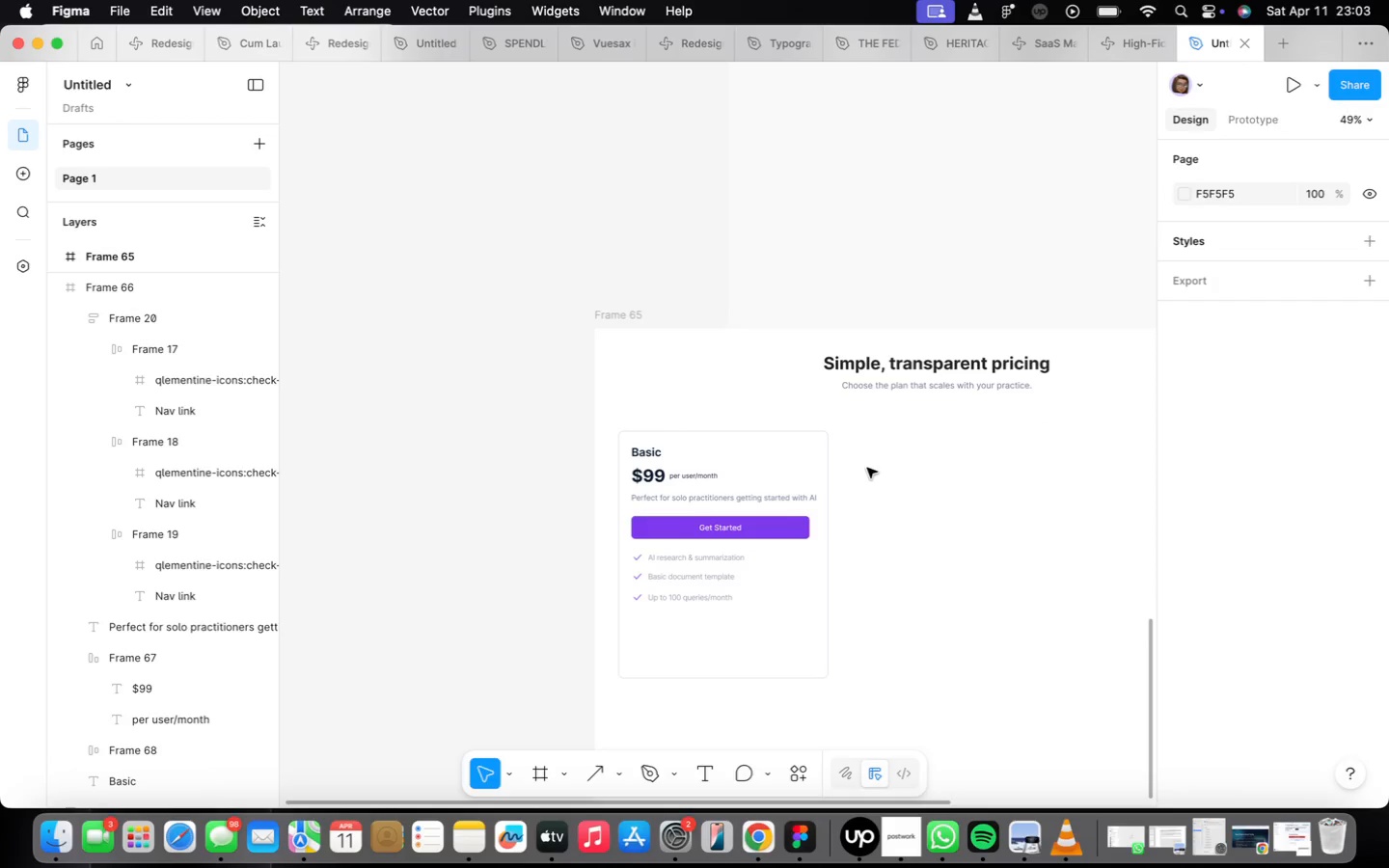 
scroll: coordinate [866, 446], scroll_direction: up, amount: 5.0
 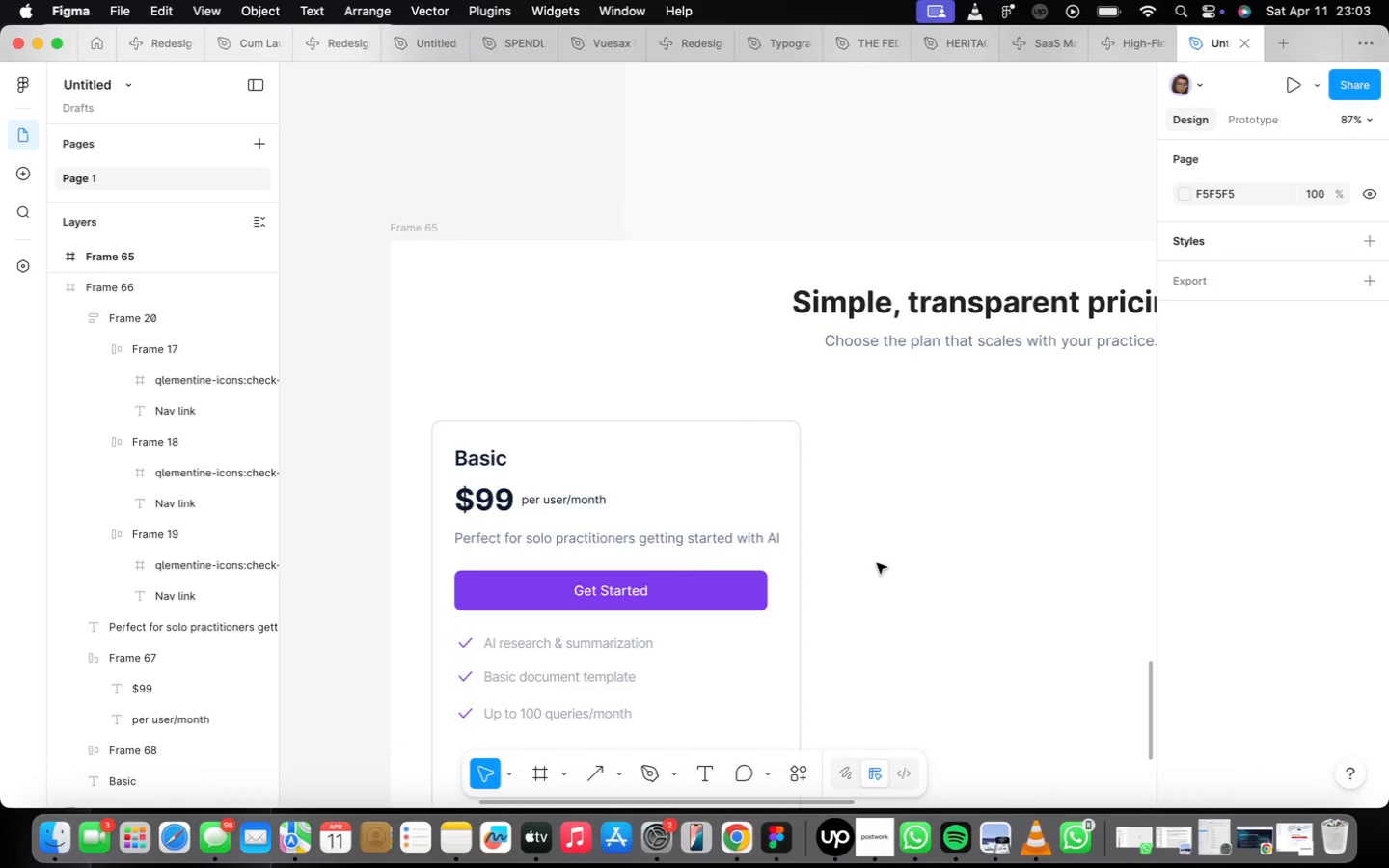 
left_click([883, 552])
 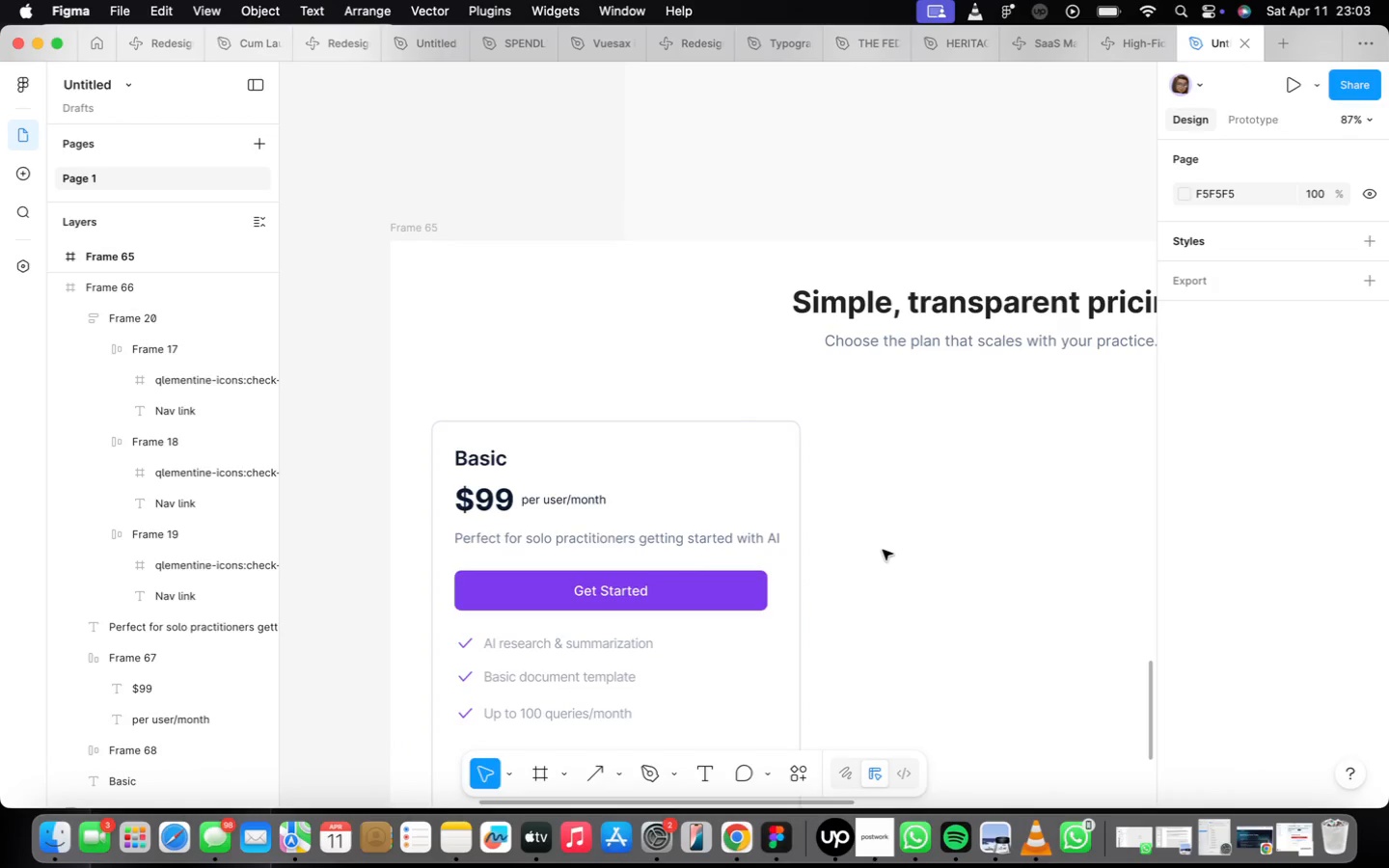 
left_click_drag(start_coordinate=[883, 550], to_coordinate=[899, 488])
 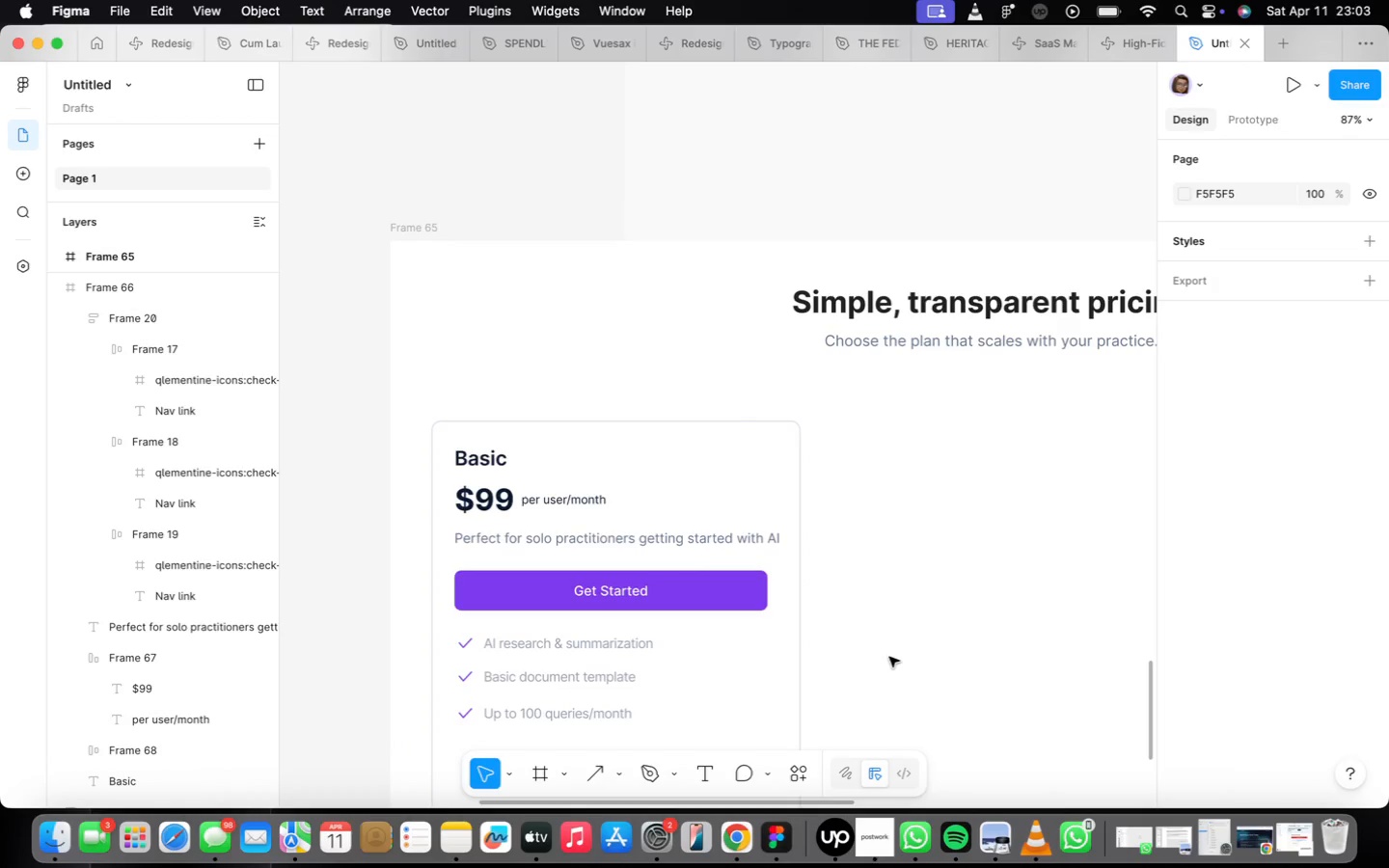 
left_click_drag(start_coordinate=[892, 651], to_coordinate=[945, 574])
 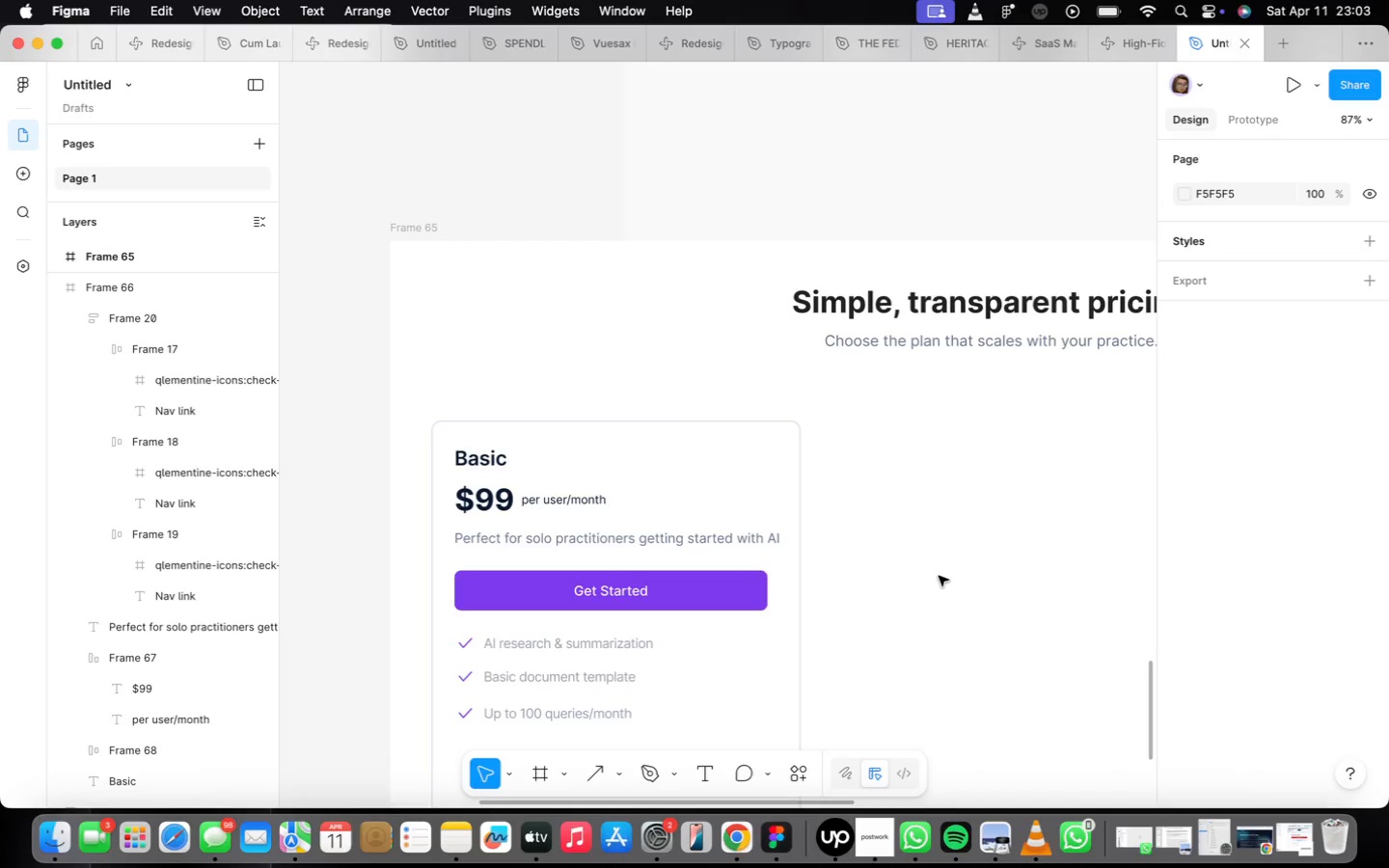 
right_click([934, 569])
 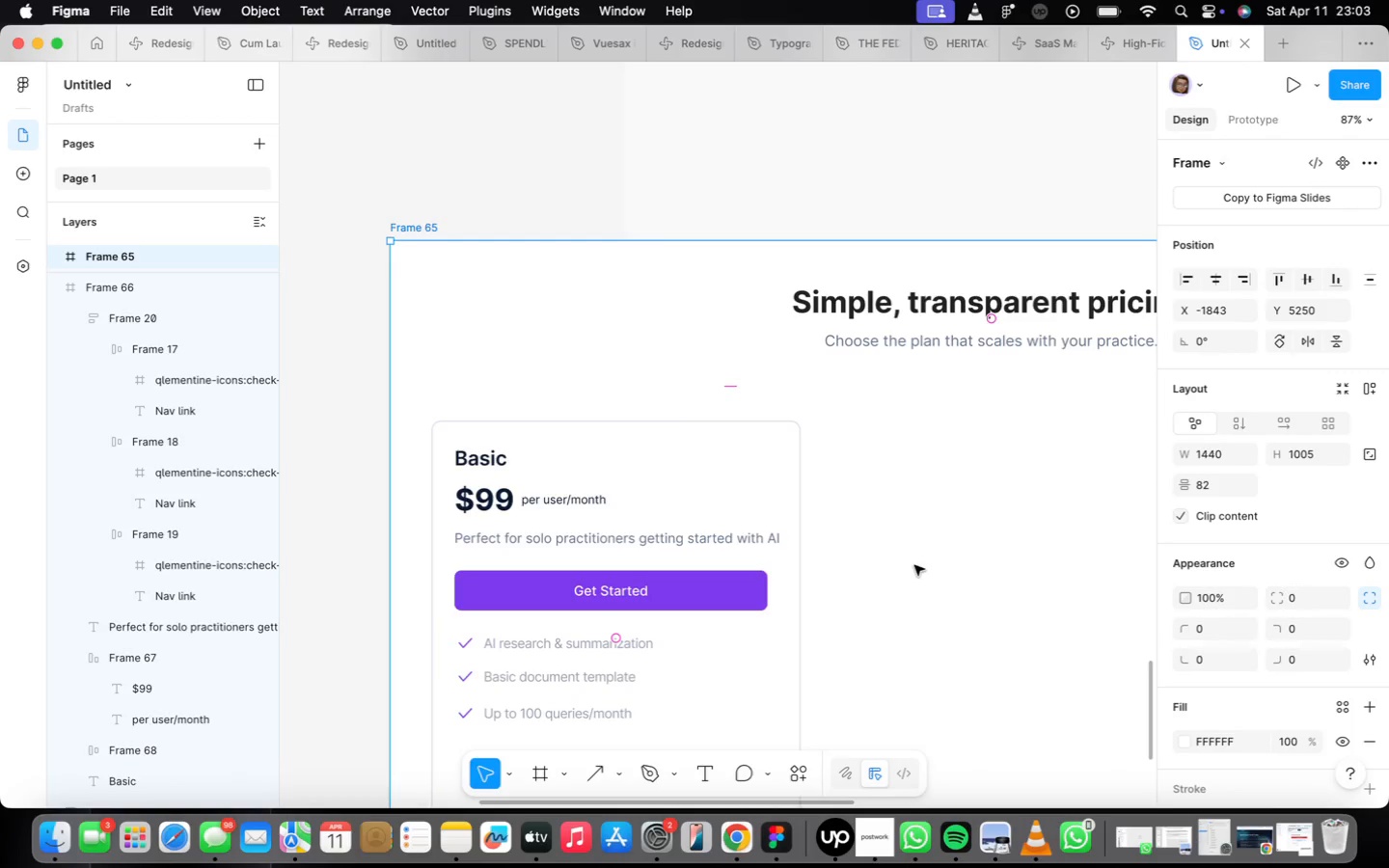 
scroll: coordinate [902, 561], scroll_direction: down, amount: 8.0
 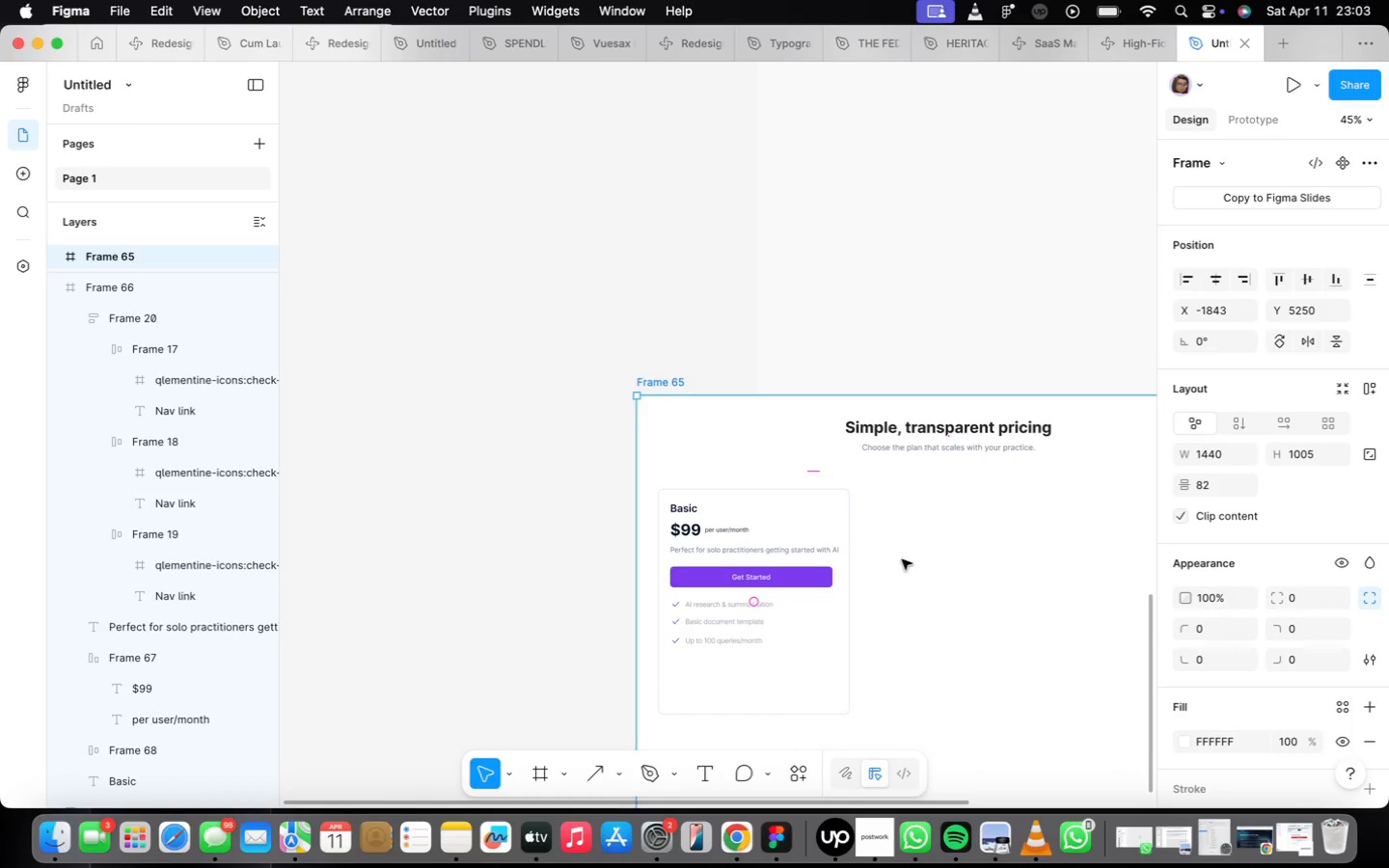 
scroll: coordinate [900, 538], scroll_direction: up, amount: 11.0
 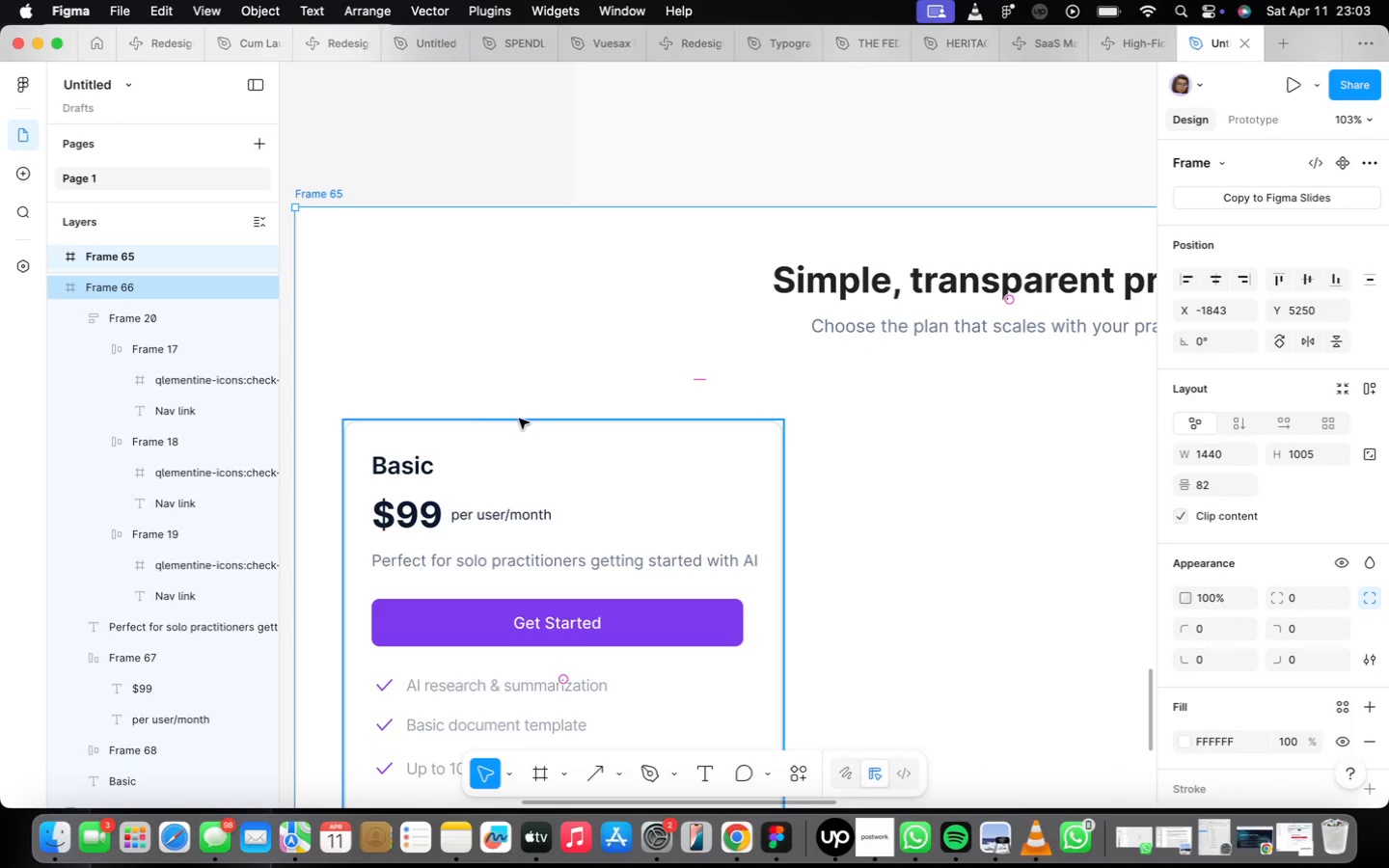 
scroll: coordinate [976, 581], scroll_direction: down, amount: 1.0
 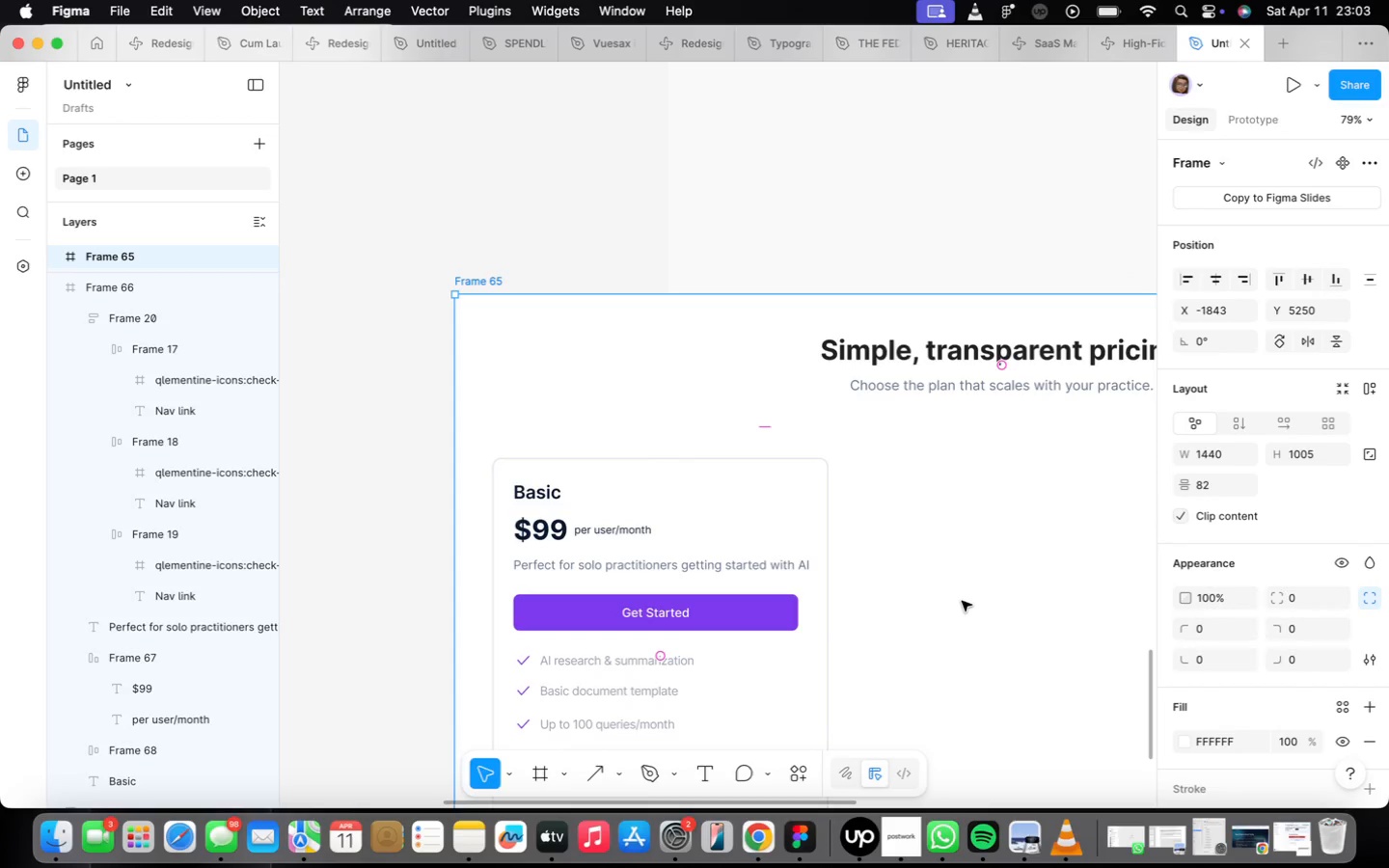 
left_click_drag(start_coordinate=[961, 605], to_coordinate=[1006, 507])
 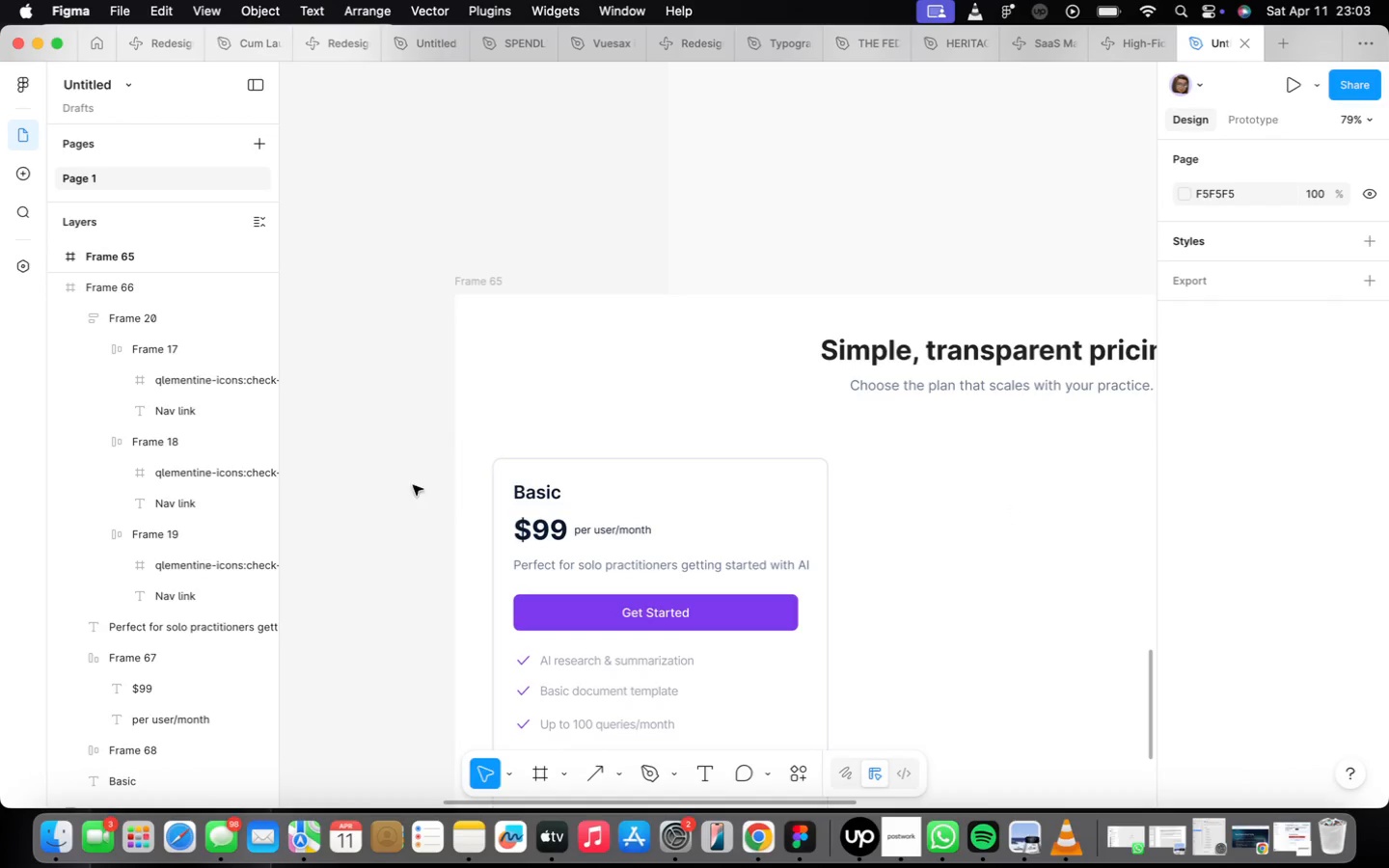 
left_click([363, 490])
 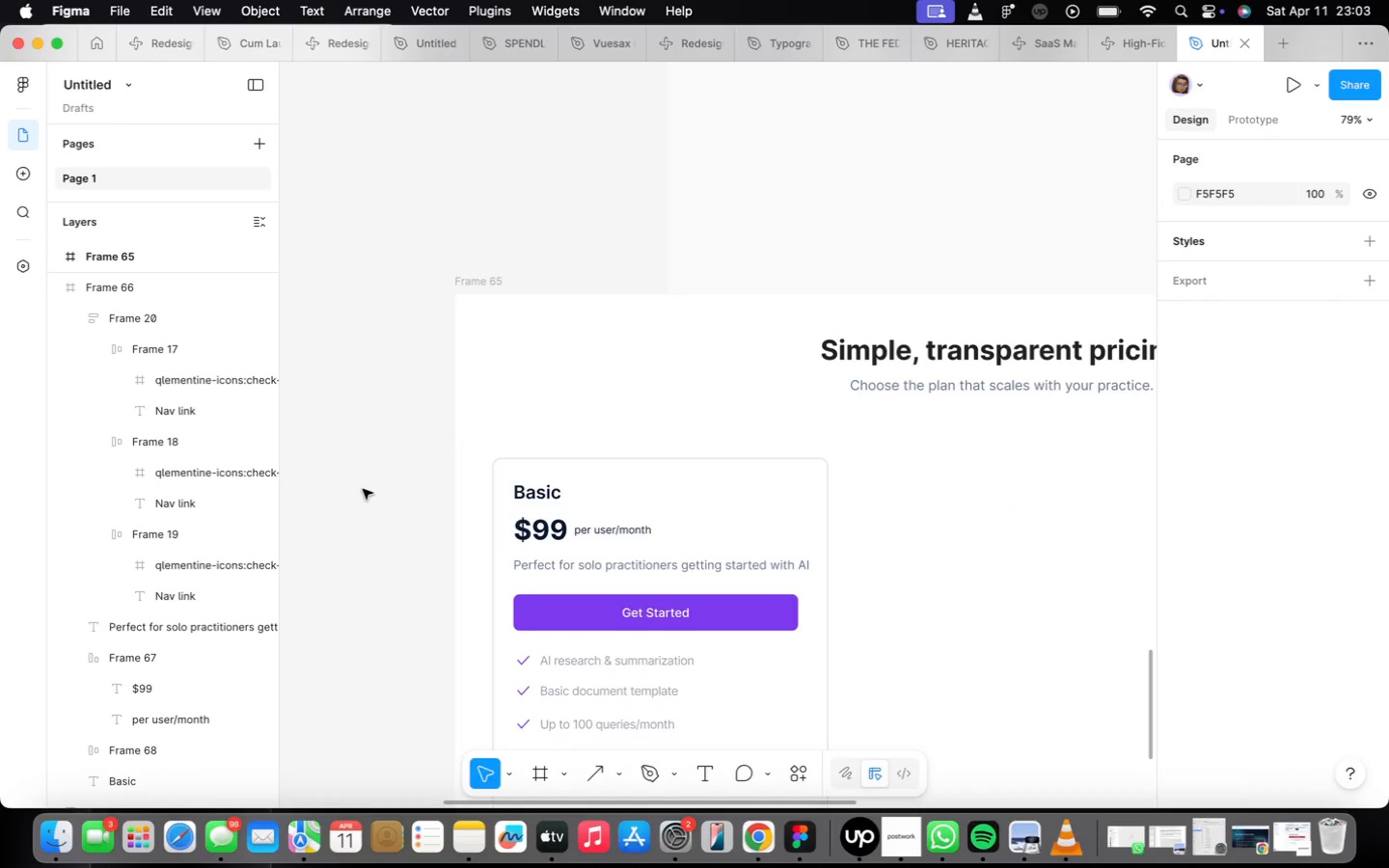 
left_click_drag(start_coordinate=[362, 481], to_coordinate=[449, 397])
 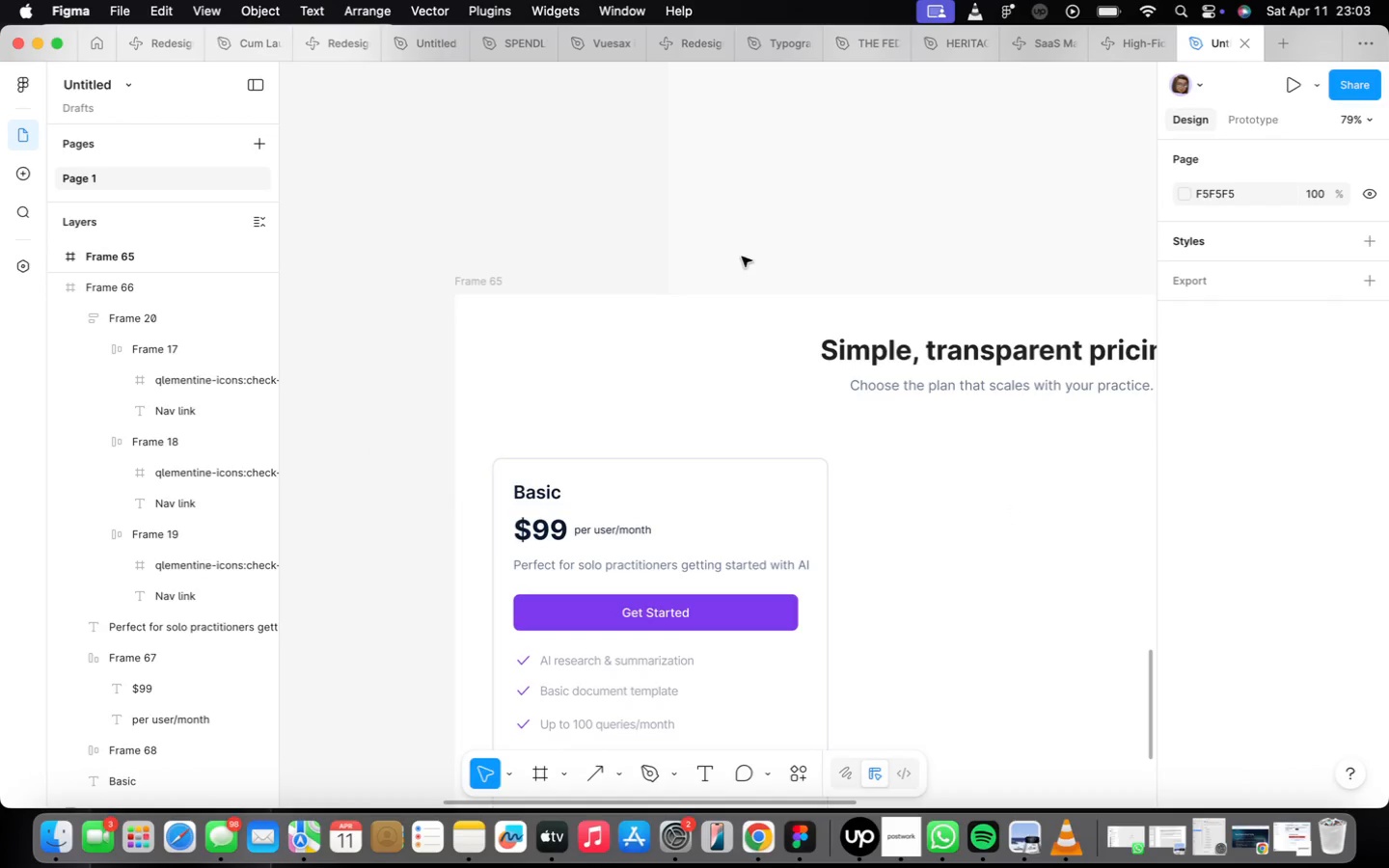 
left_click_drag(start_coordinate=[745, 257], to_coordinate=[838, 193])
 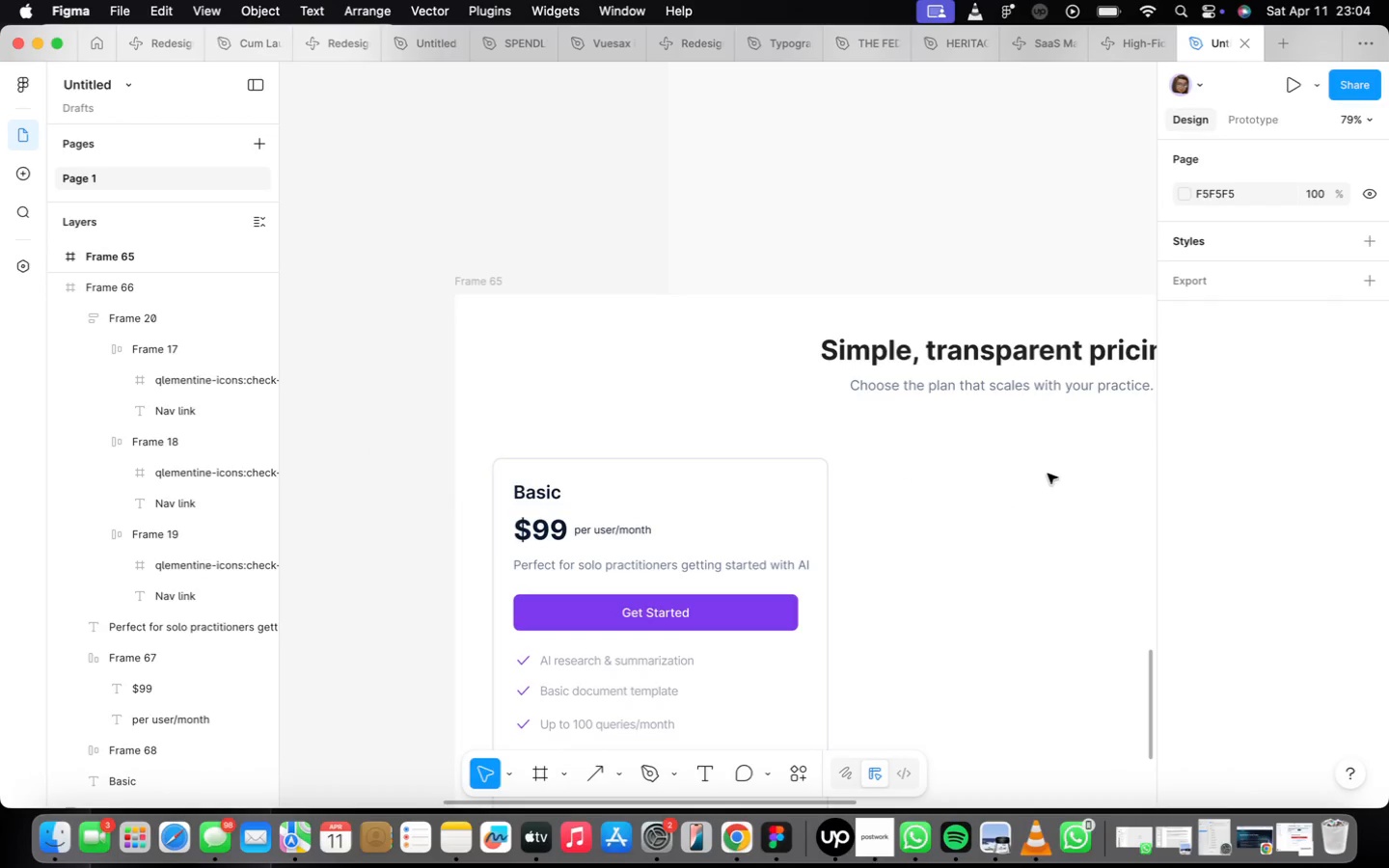 
left_click([605, 659])
 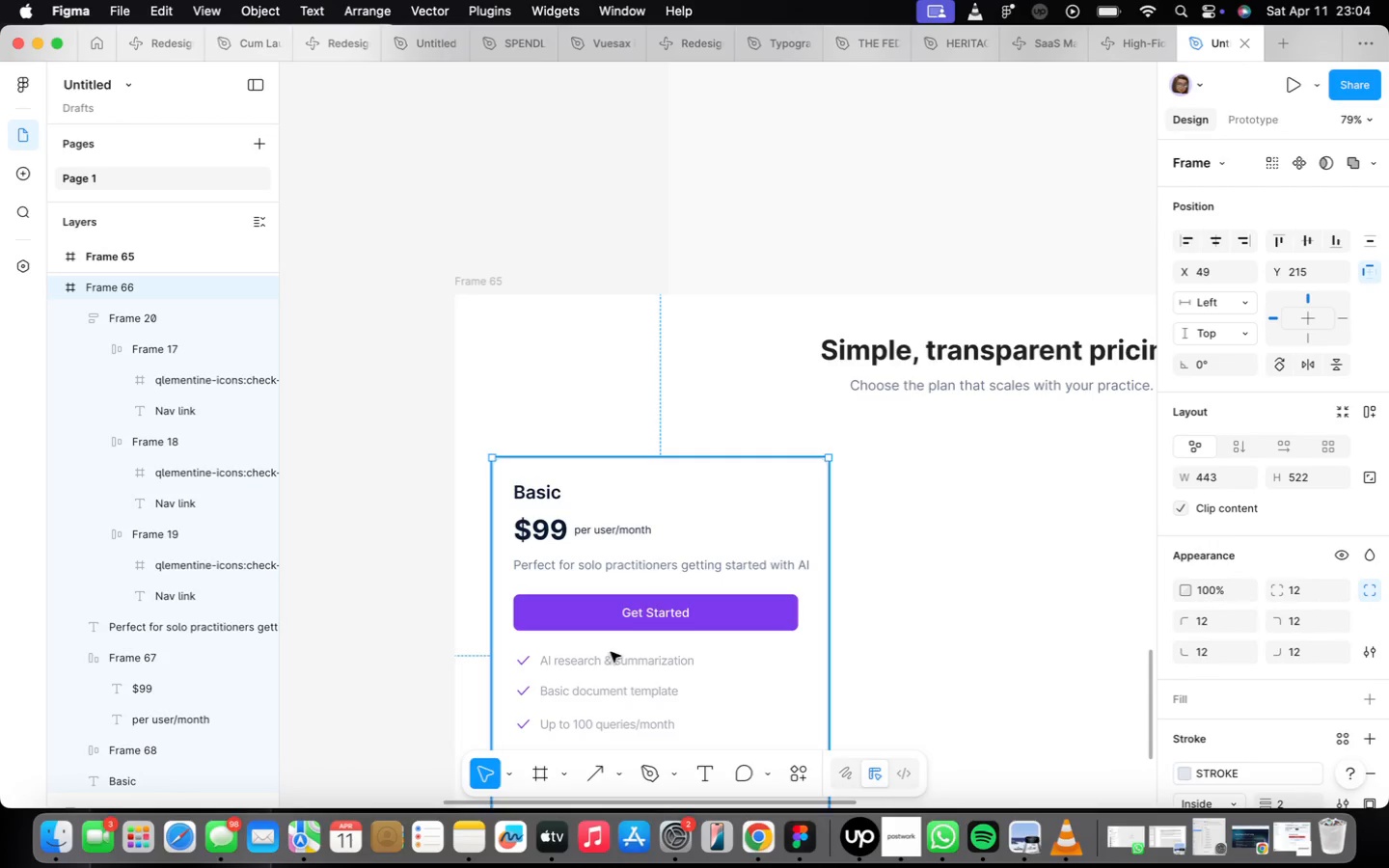 
wait(11.5)
 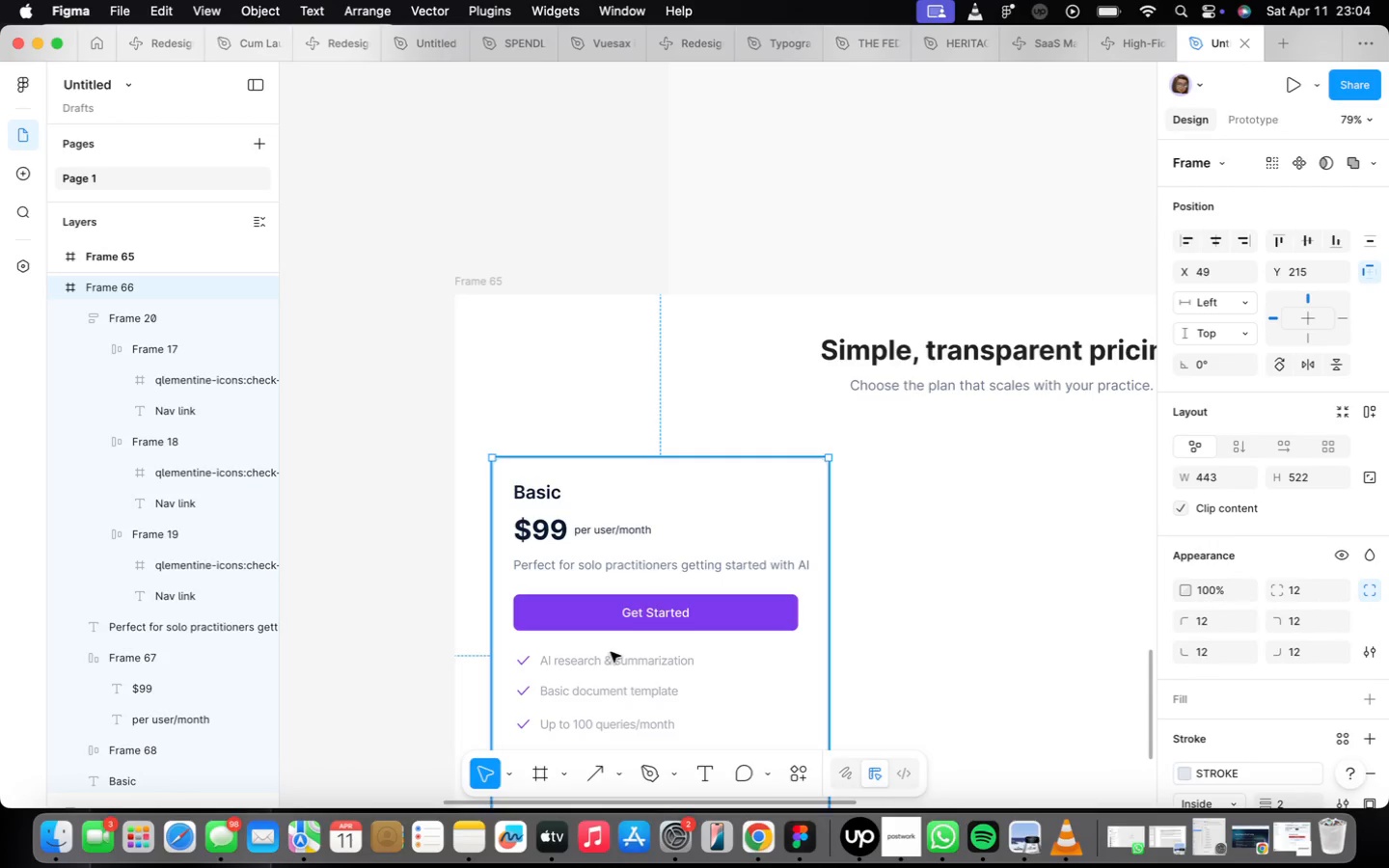 
scroll: coordinate [857, 680], scroll_direction: down, amount: 1.0
 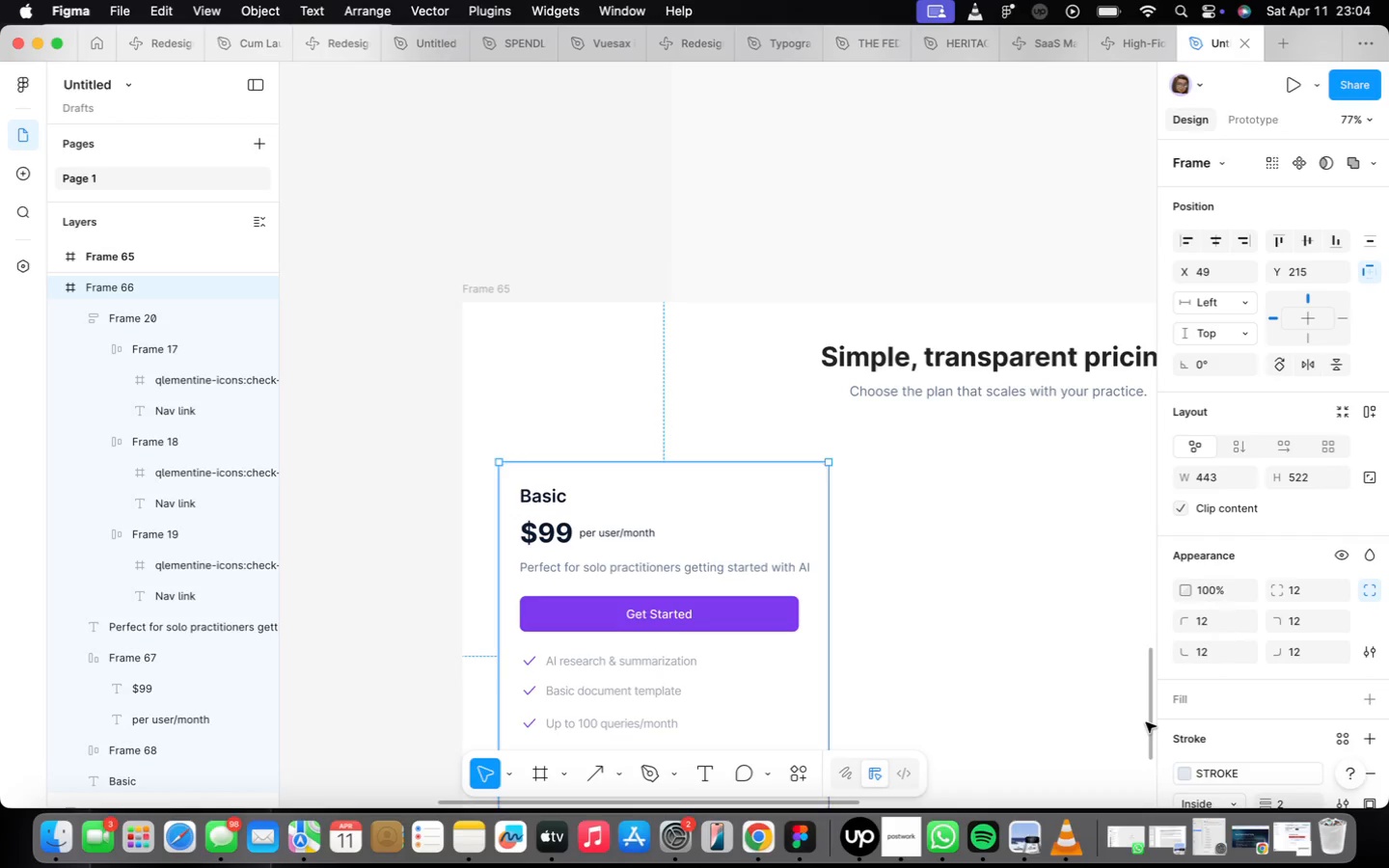 
left_click([1146, 722])
 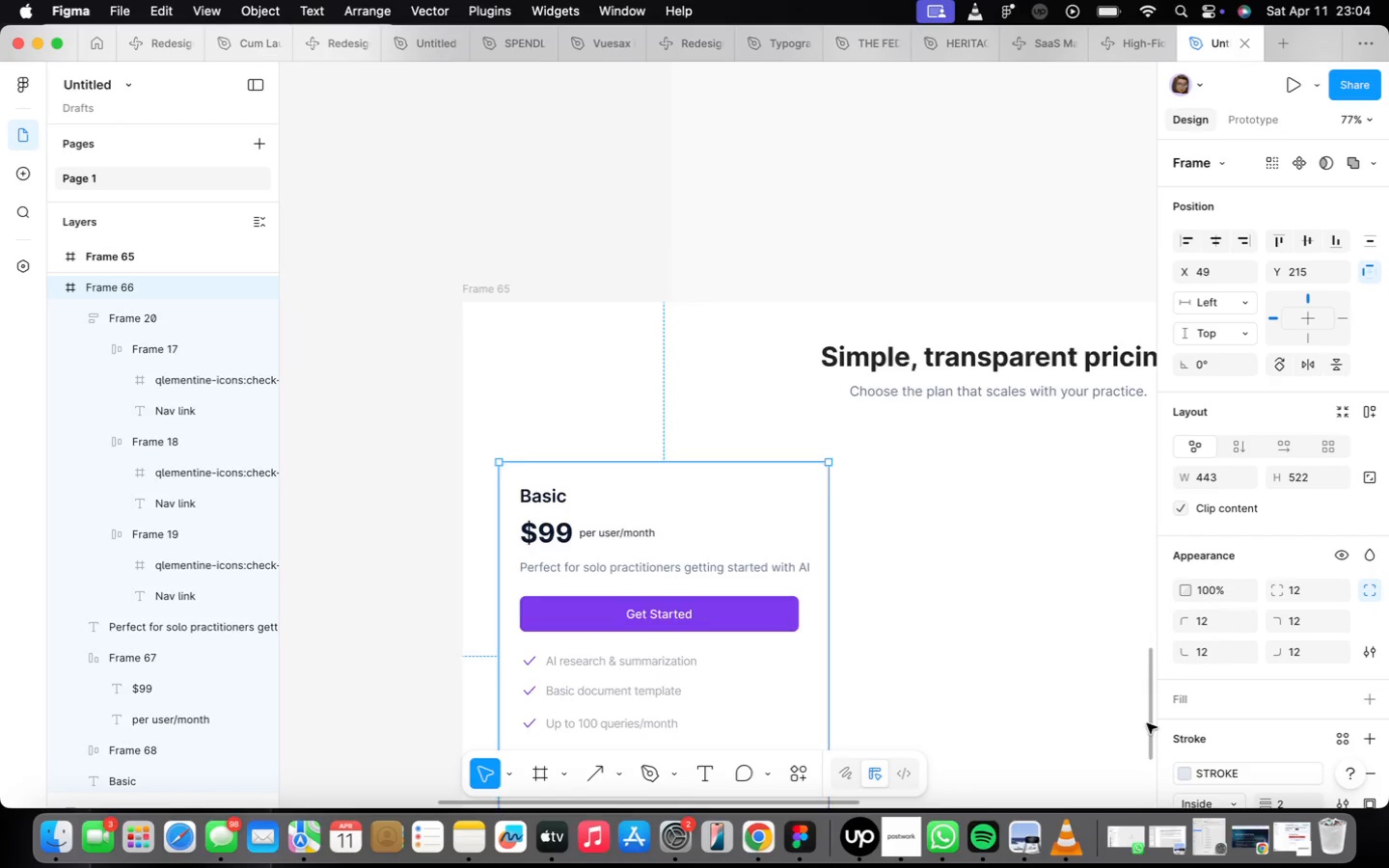 
left_click_drag(start_coordinate=[1146, 722], to_coordinate=[1142, 755])
 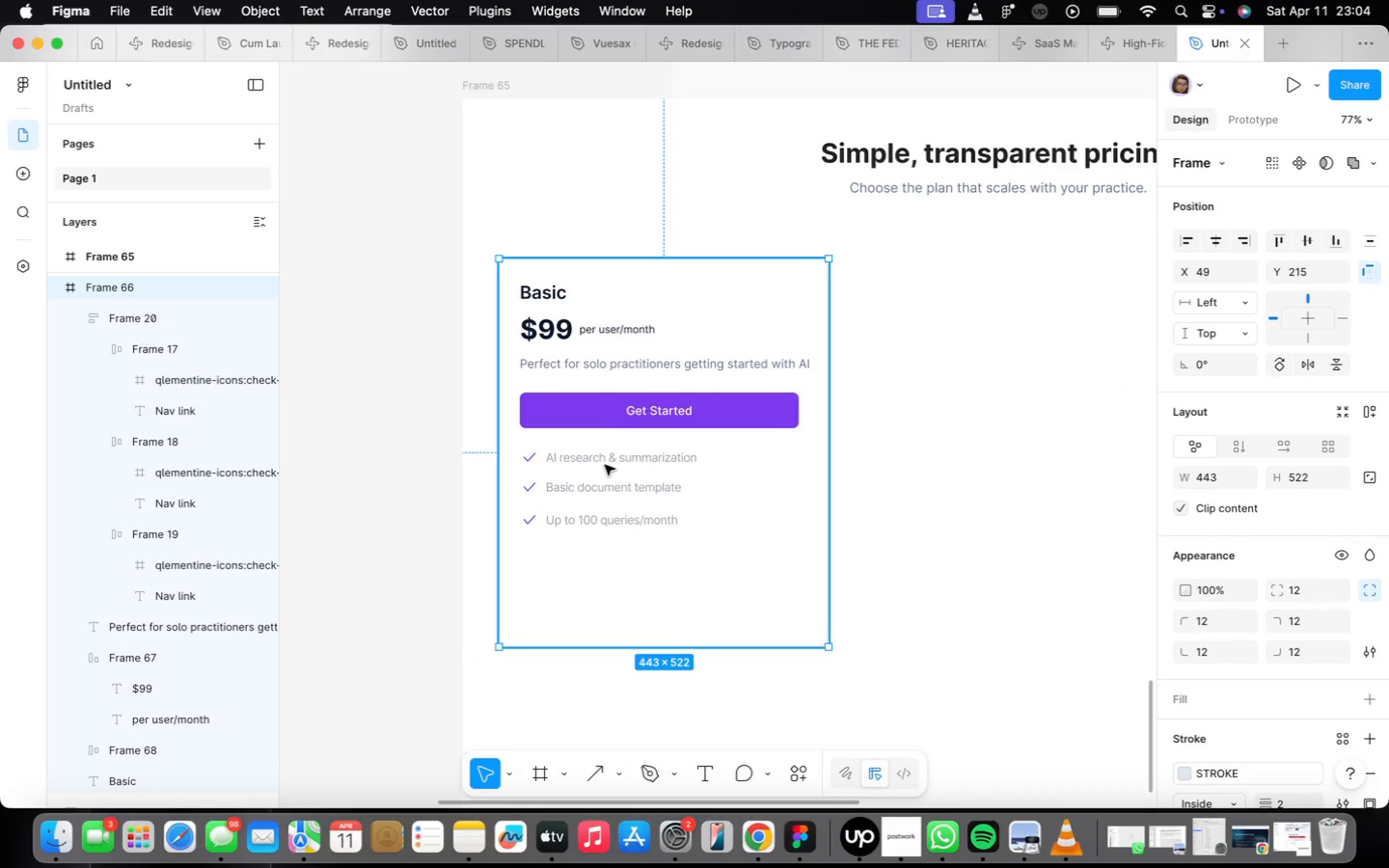 
left_click([605, 465])
 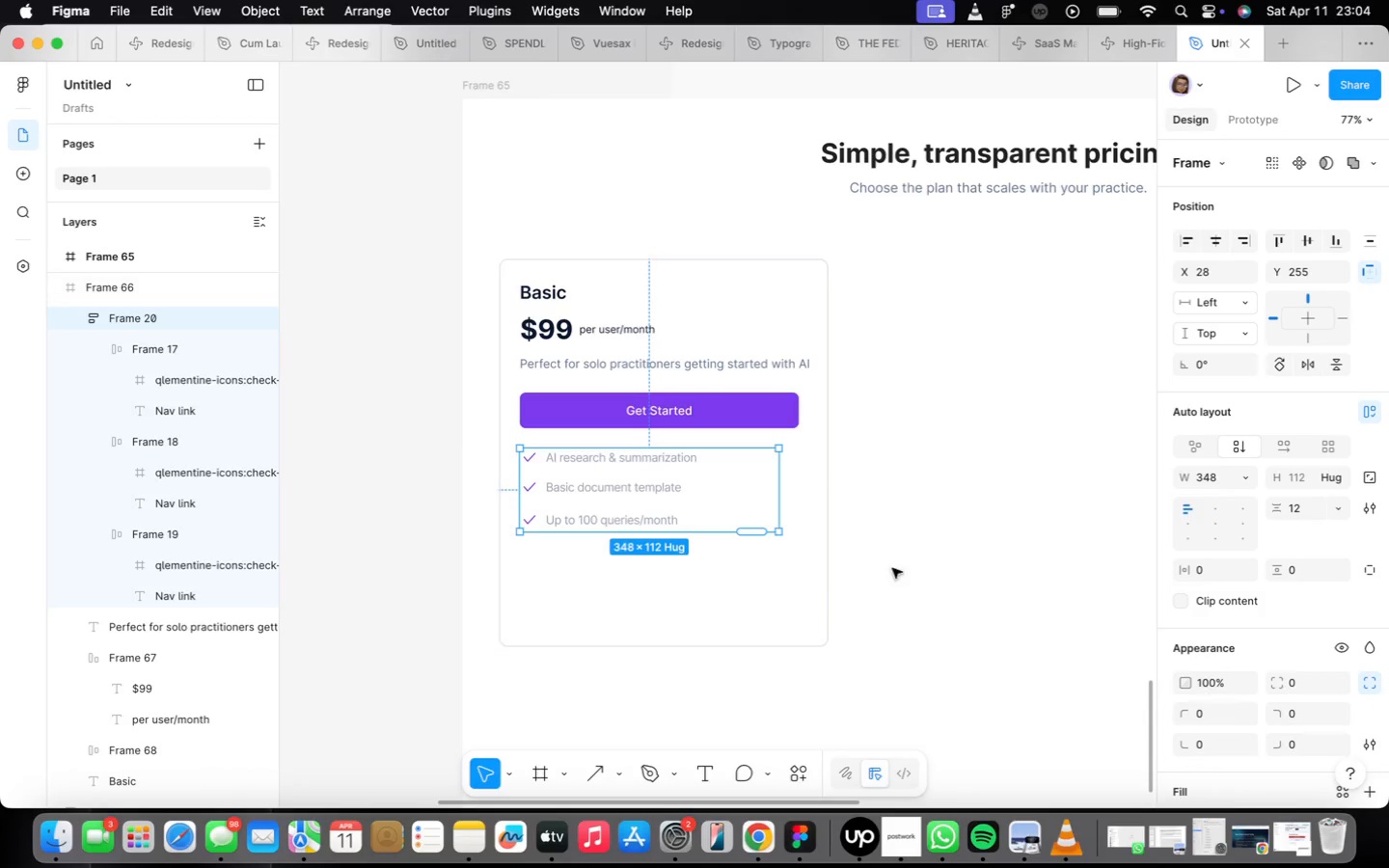 
wait(12.23)
 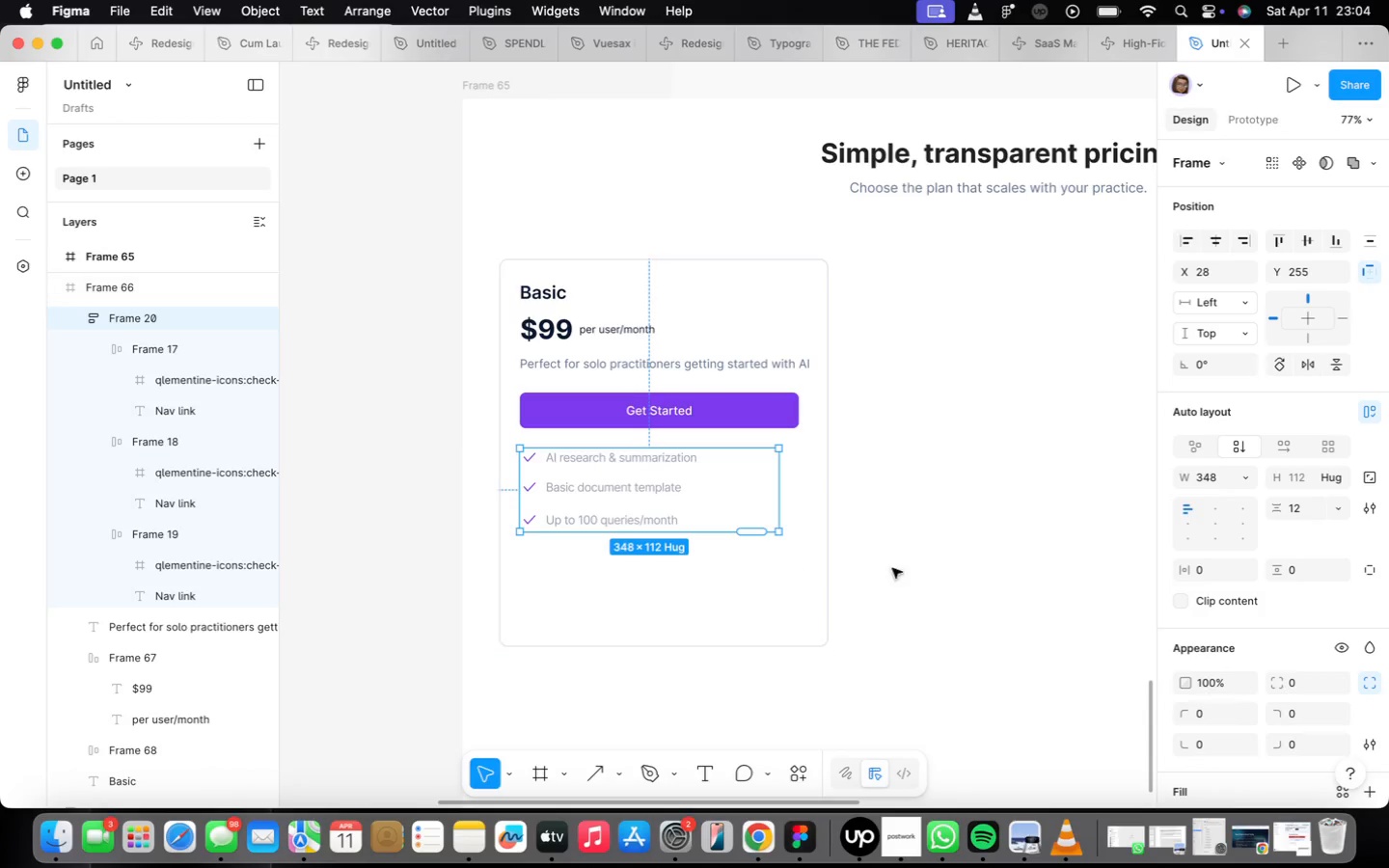 
type(375)
 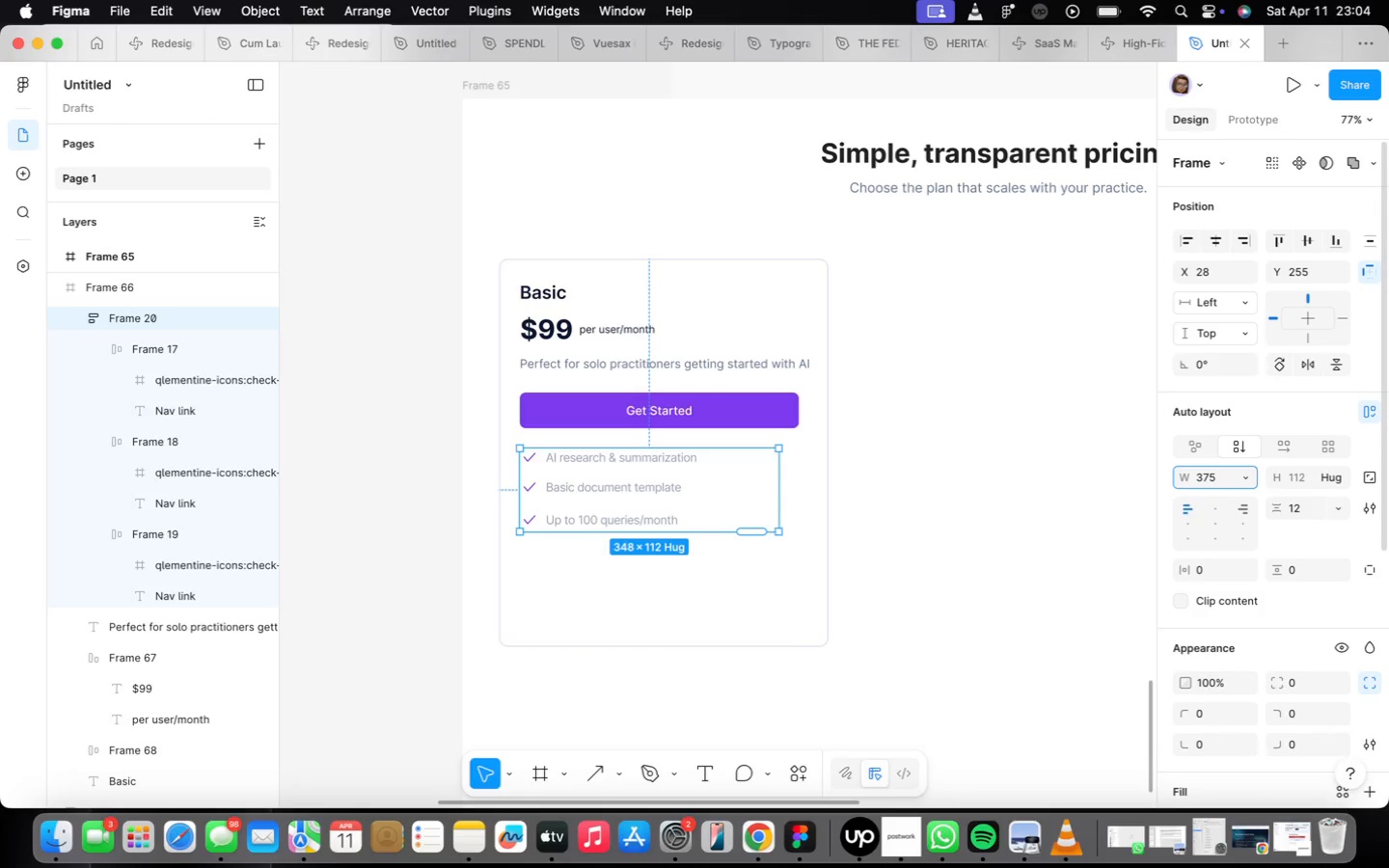 
wait(10.42)
 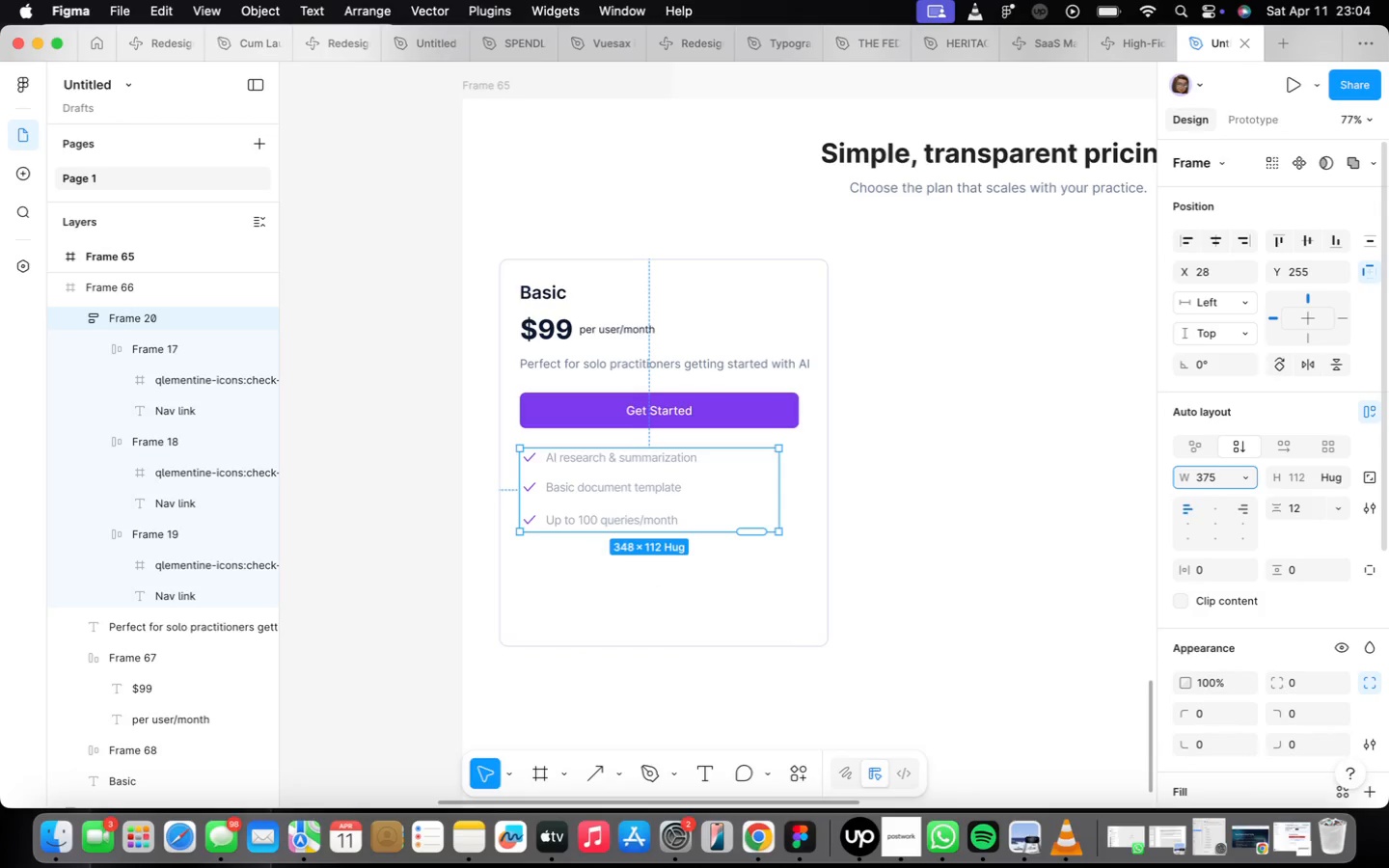 
key(Period)
 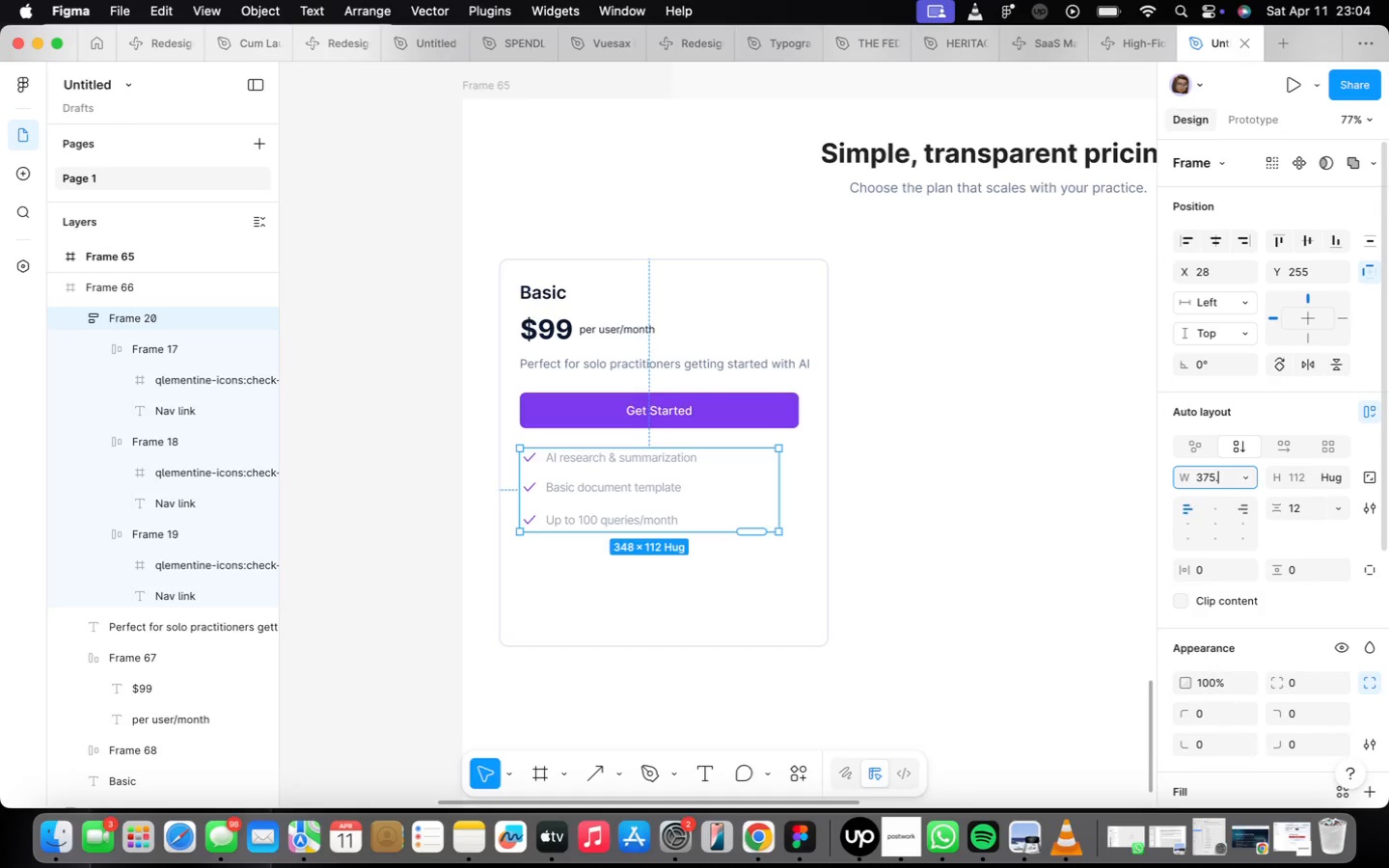 
wait(9.22)
 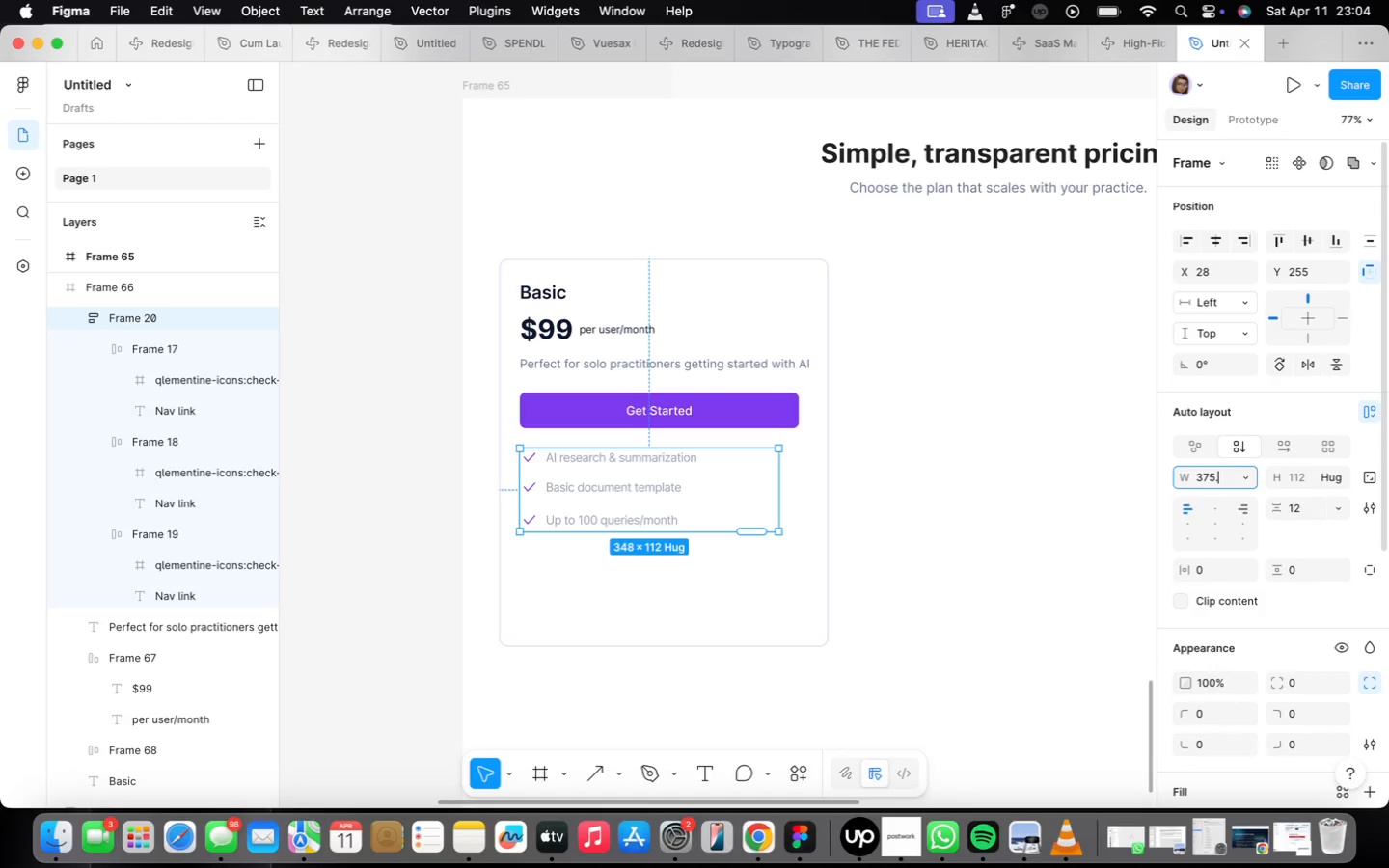 
type(69)
 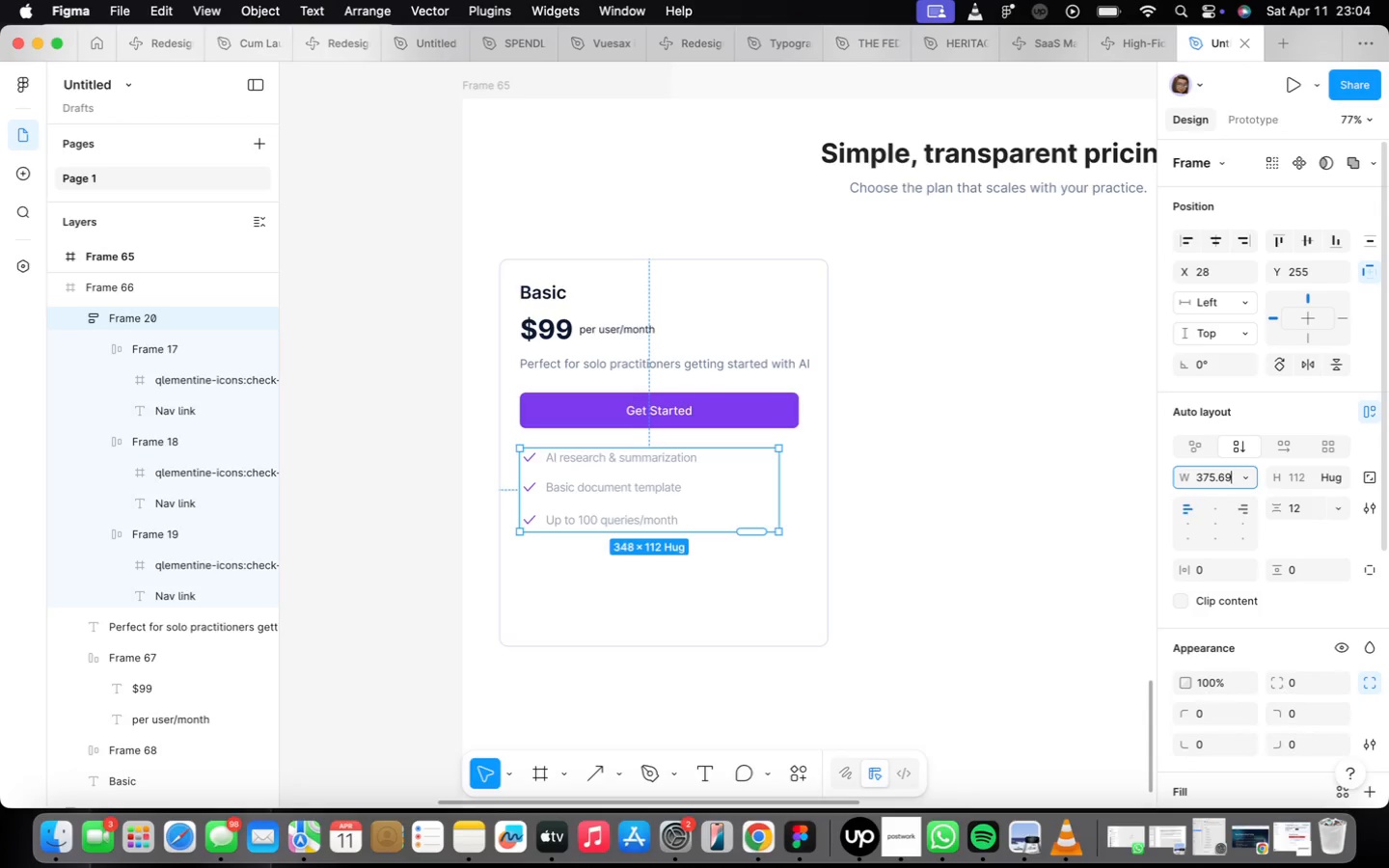 
key(Enter)
 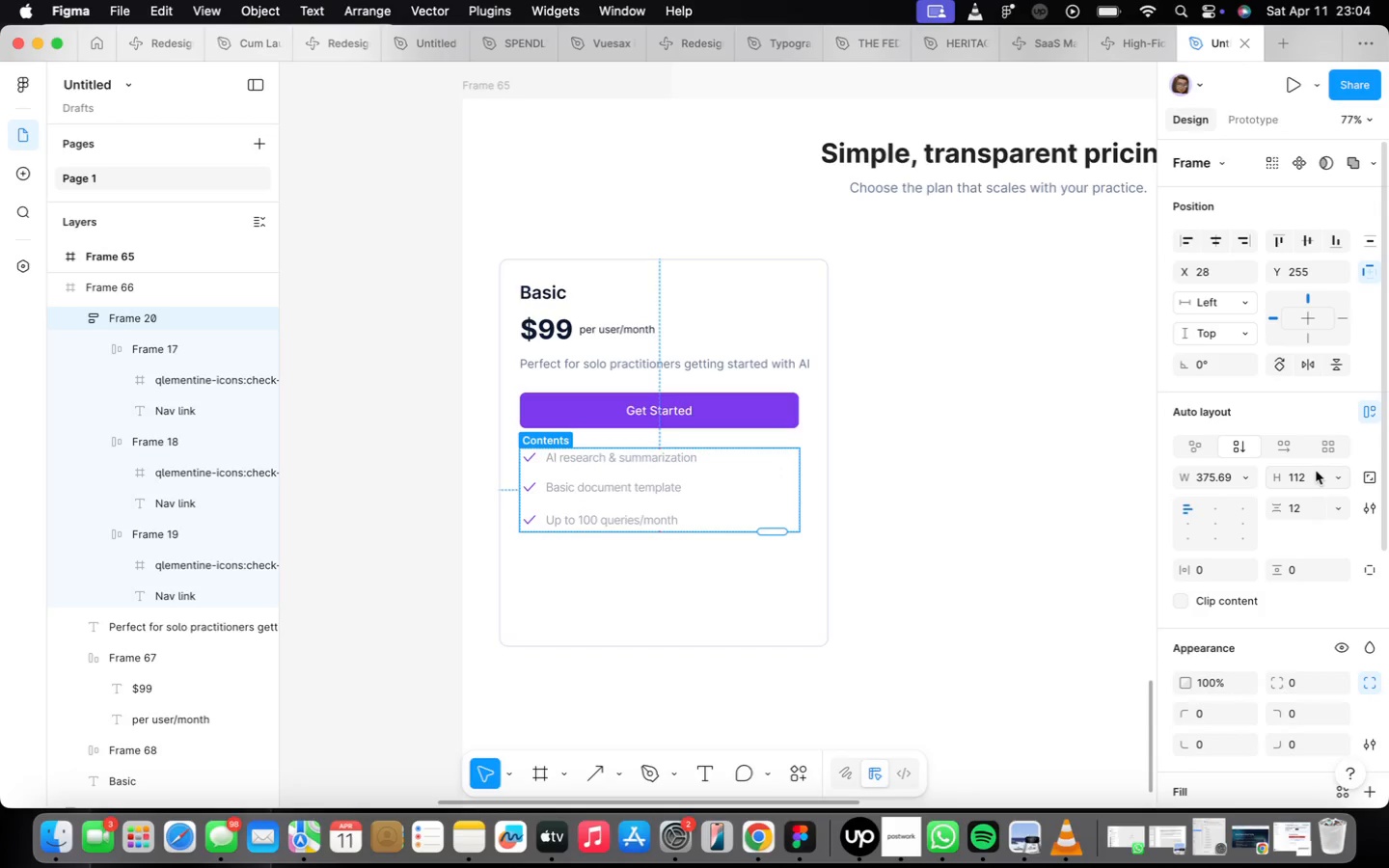 
left_click([1318, 473])
 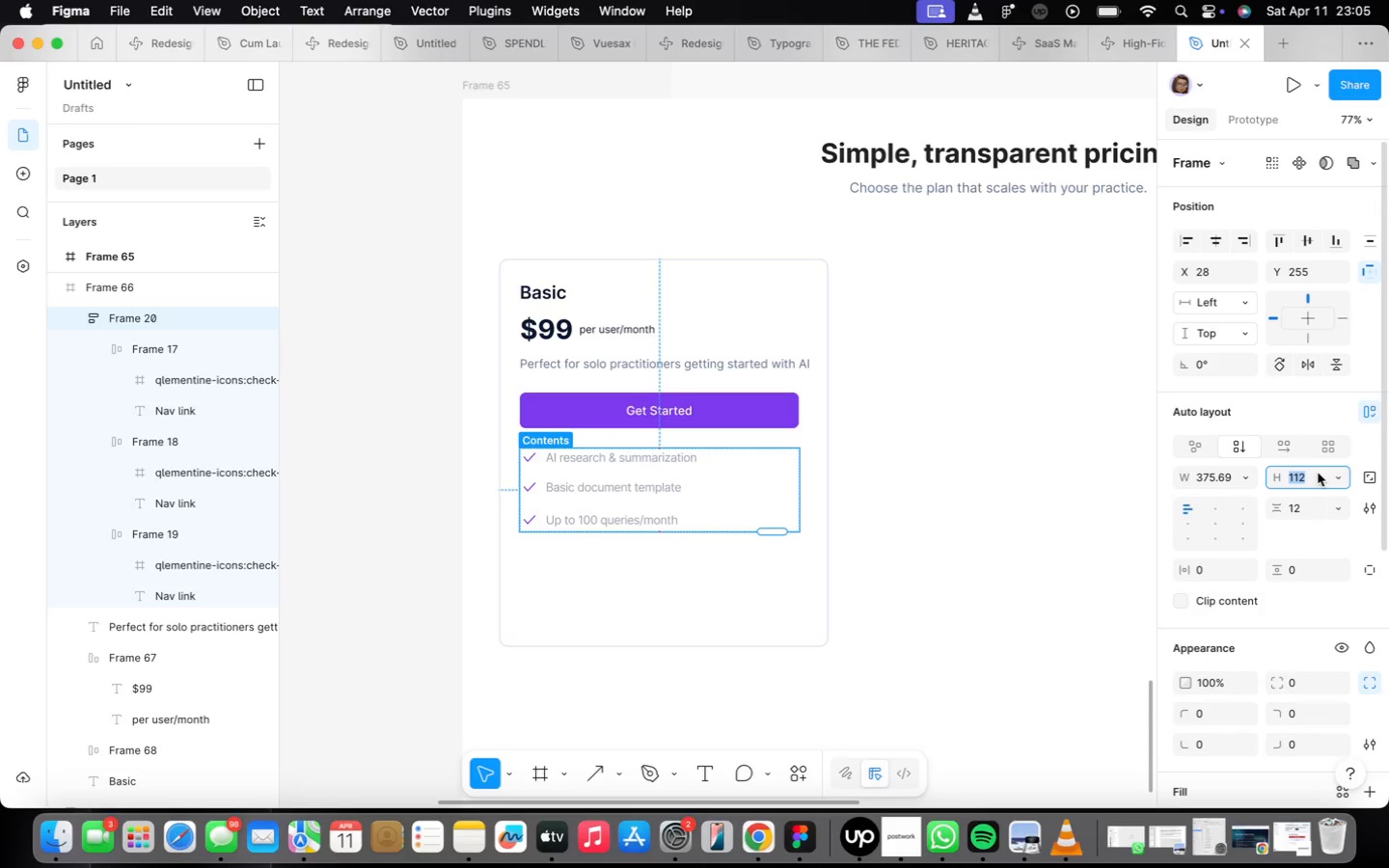 
type(168)
 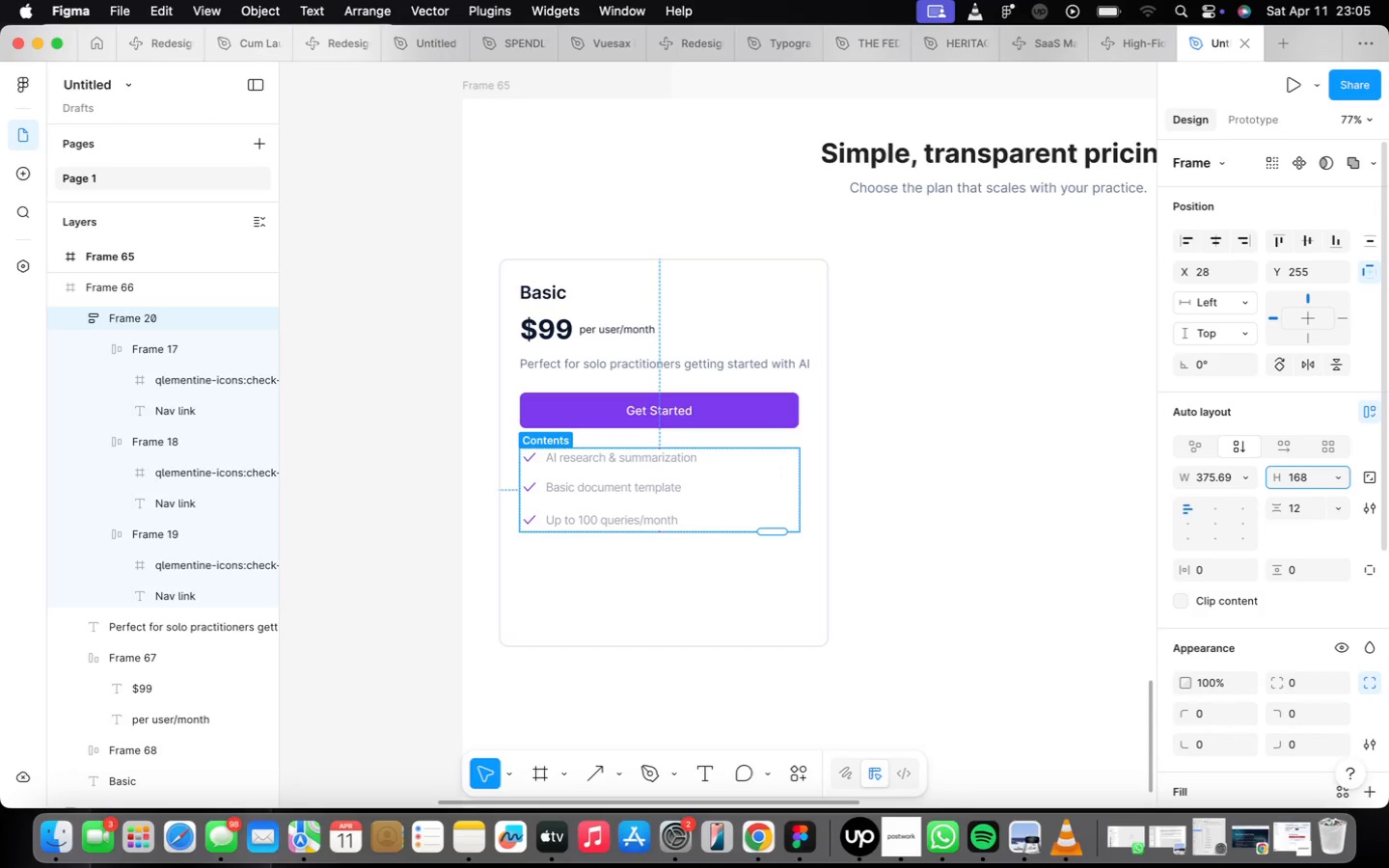 
key(Enter)
 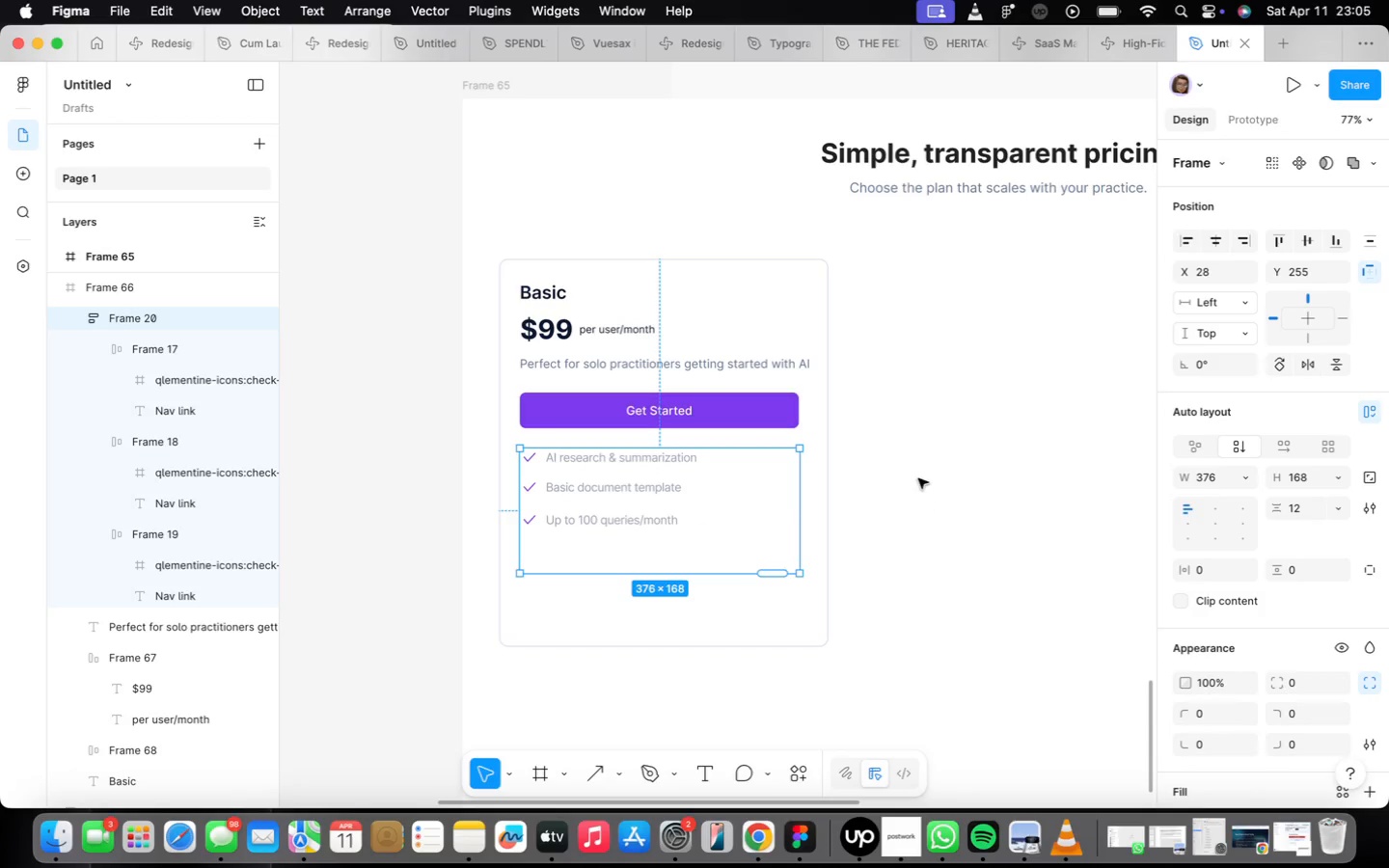 
wait(12.86)
 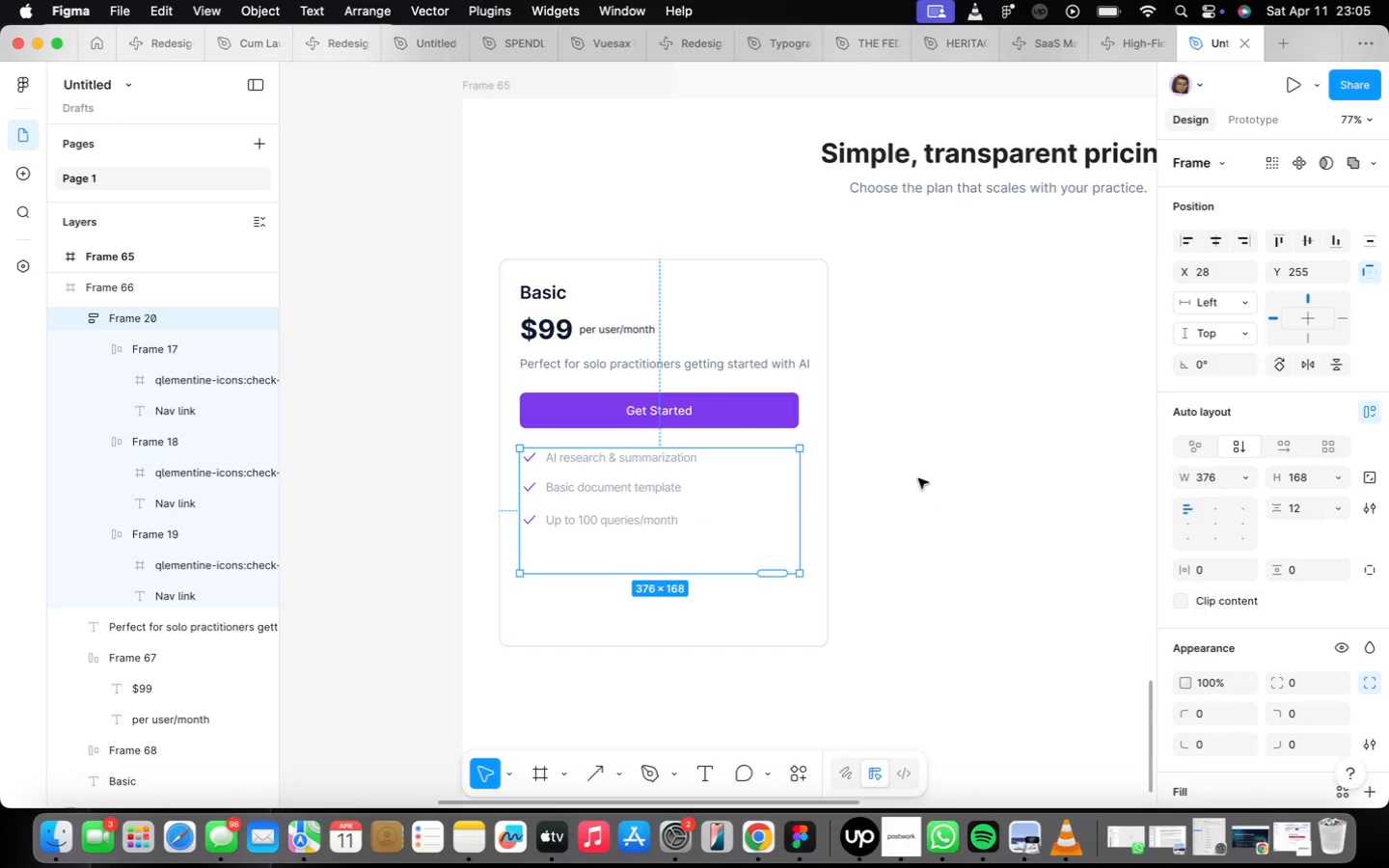 
left_click([695, 521])
 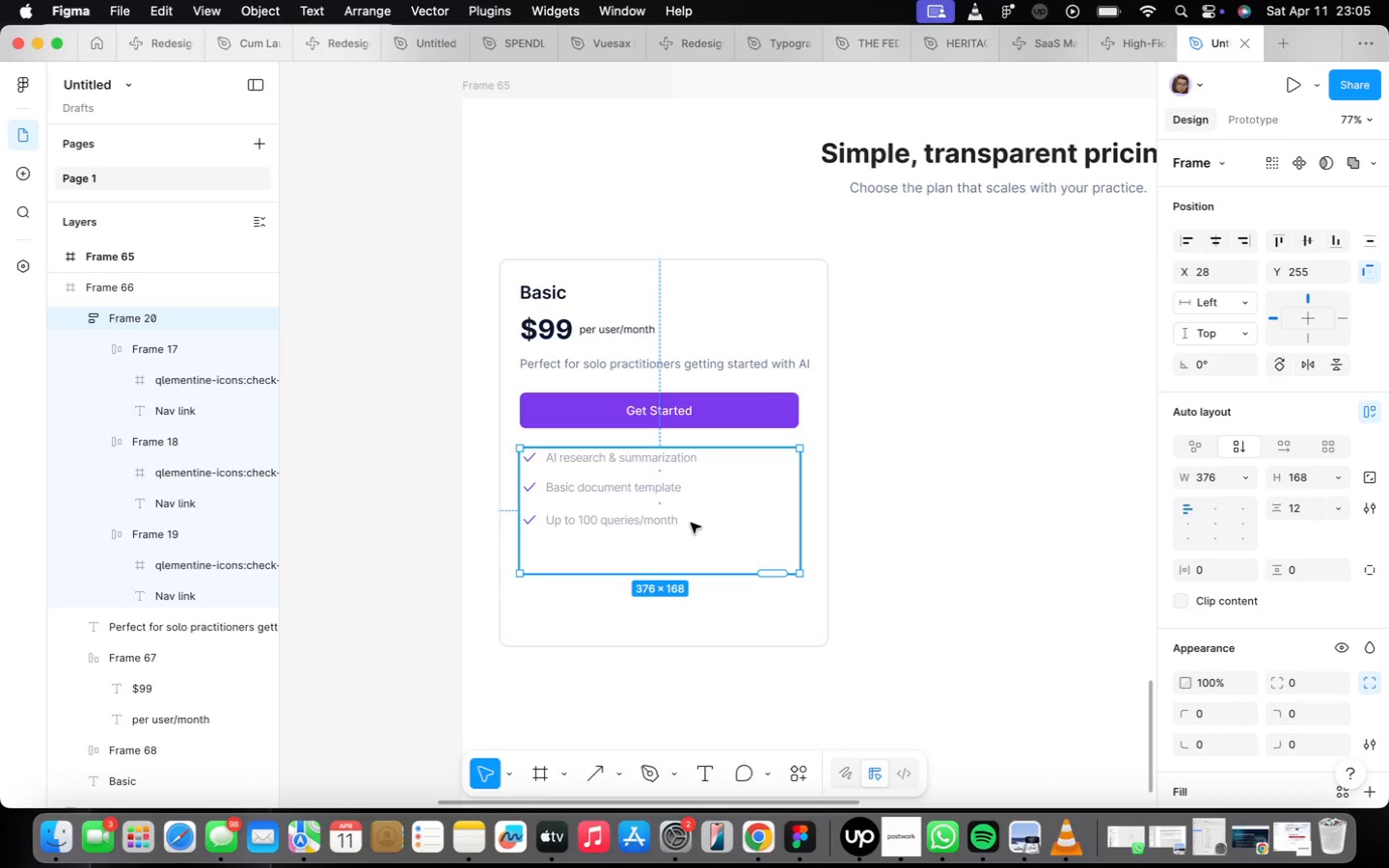 
double_click([690, 523])
 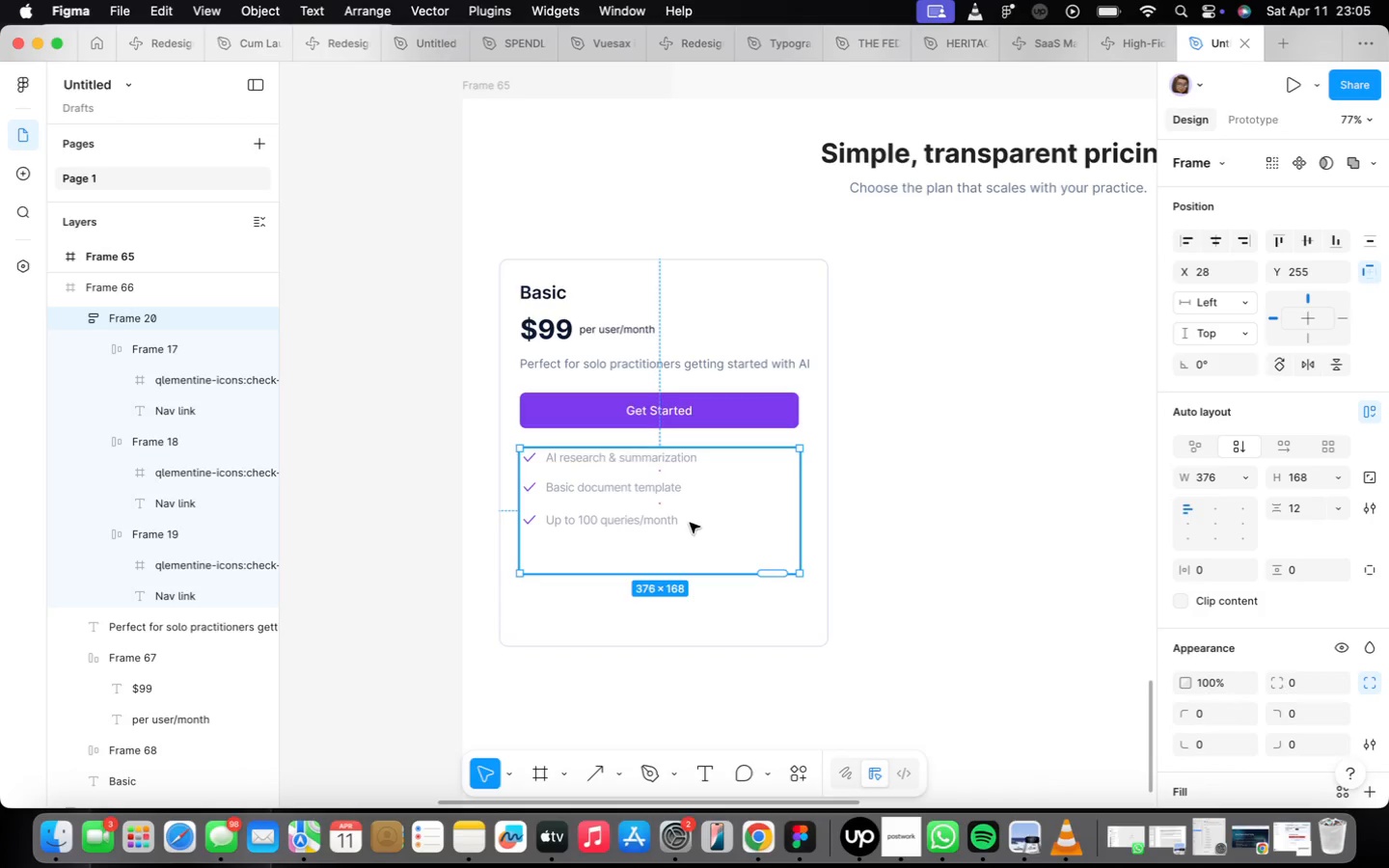 
double_click([690, 523])
 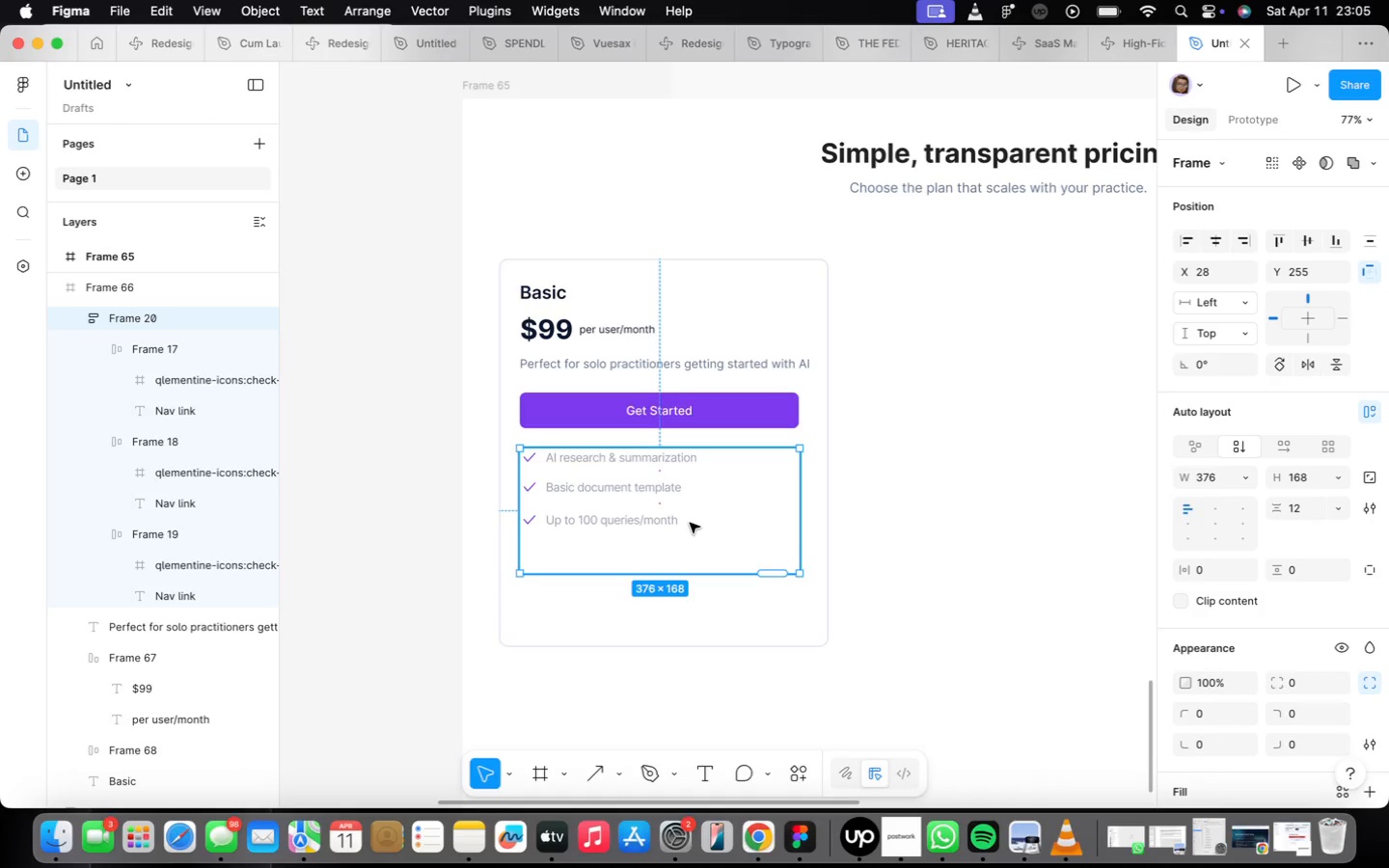 
triple_click([690, 523])
 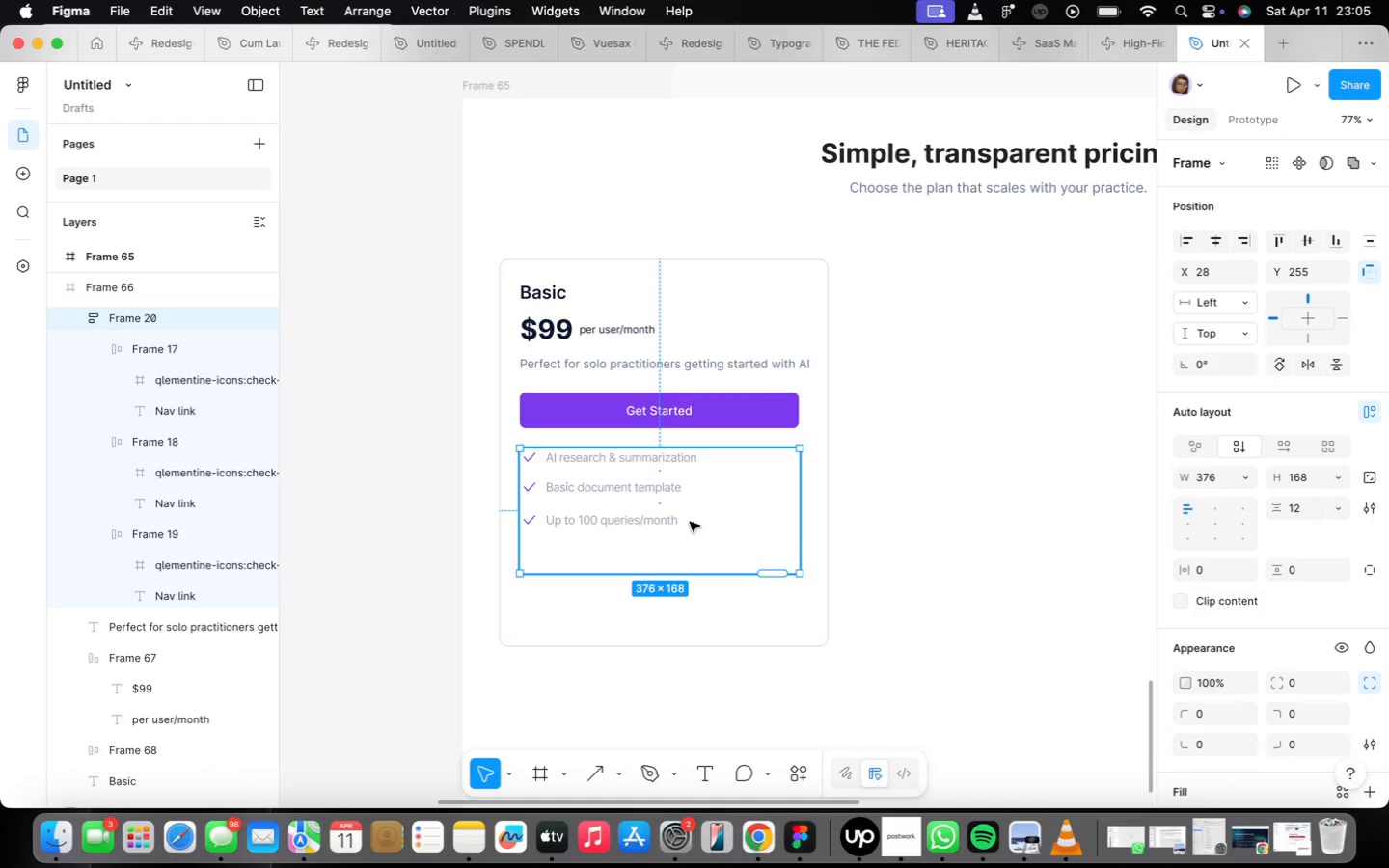 
triple_click([690, 522])
 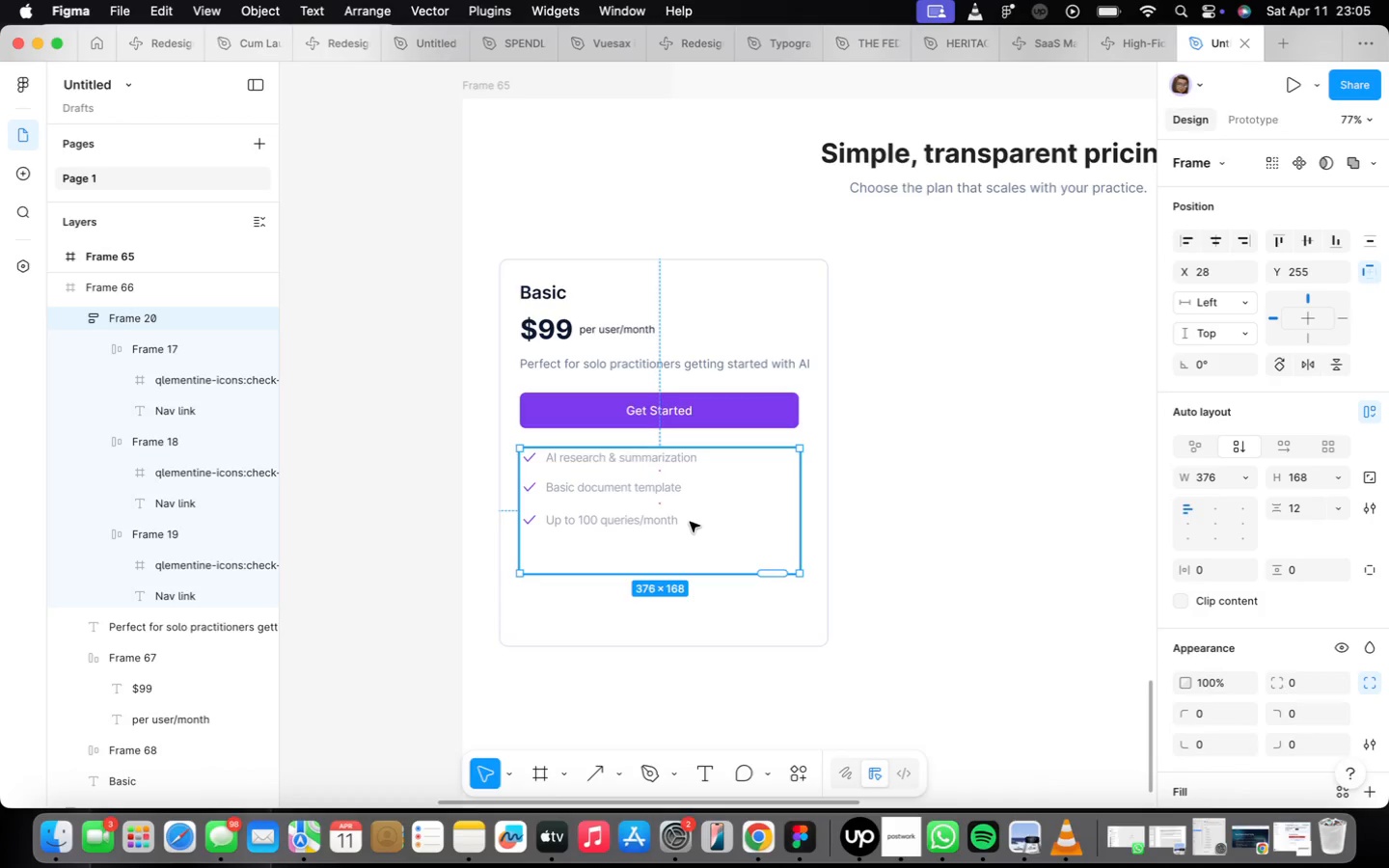 
triple_click([690, 522])
 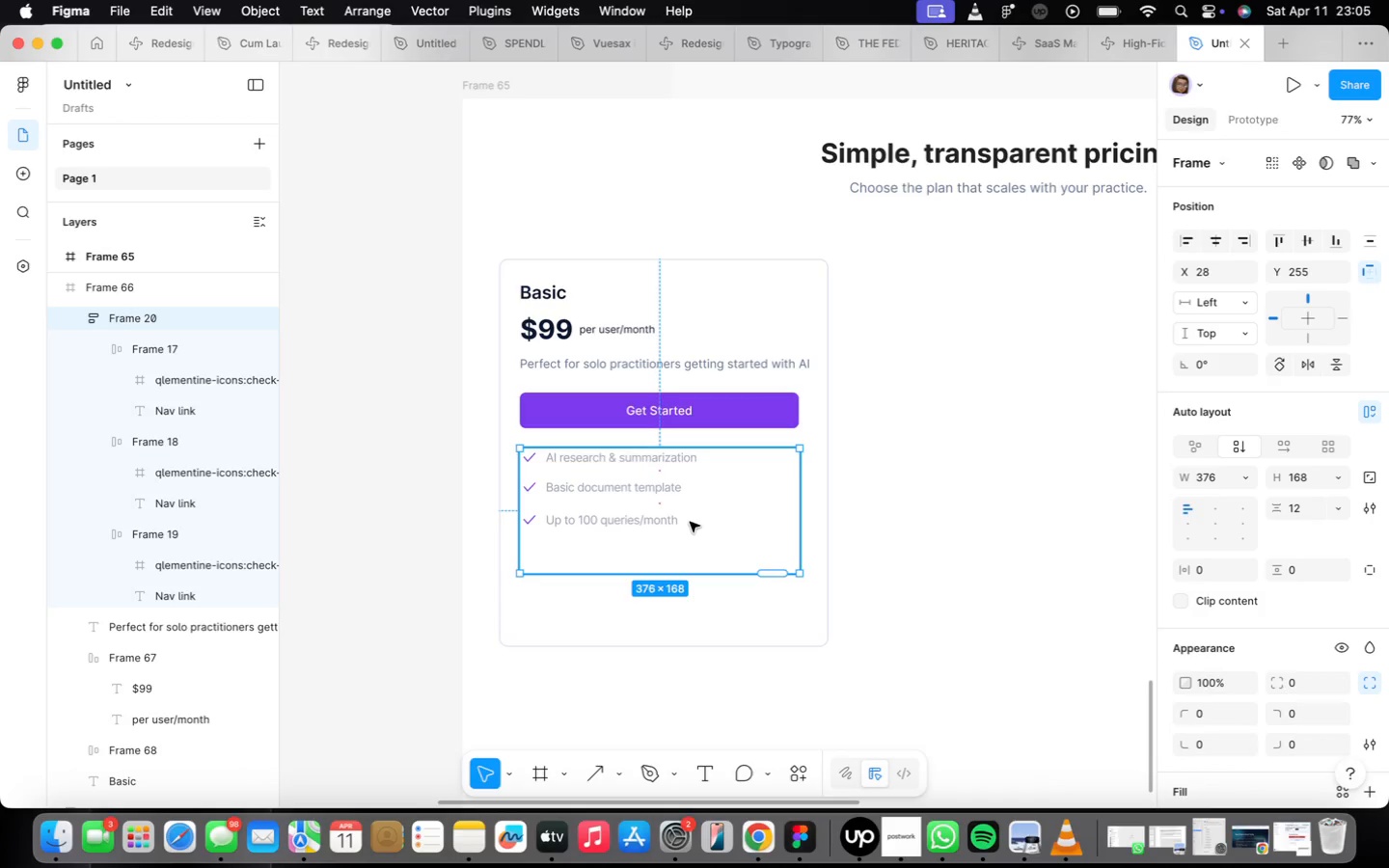 
triple_click([690, 522])
 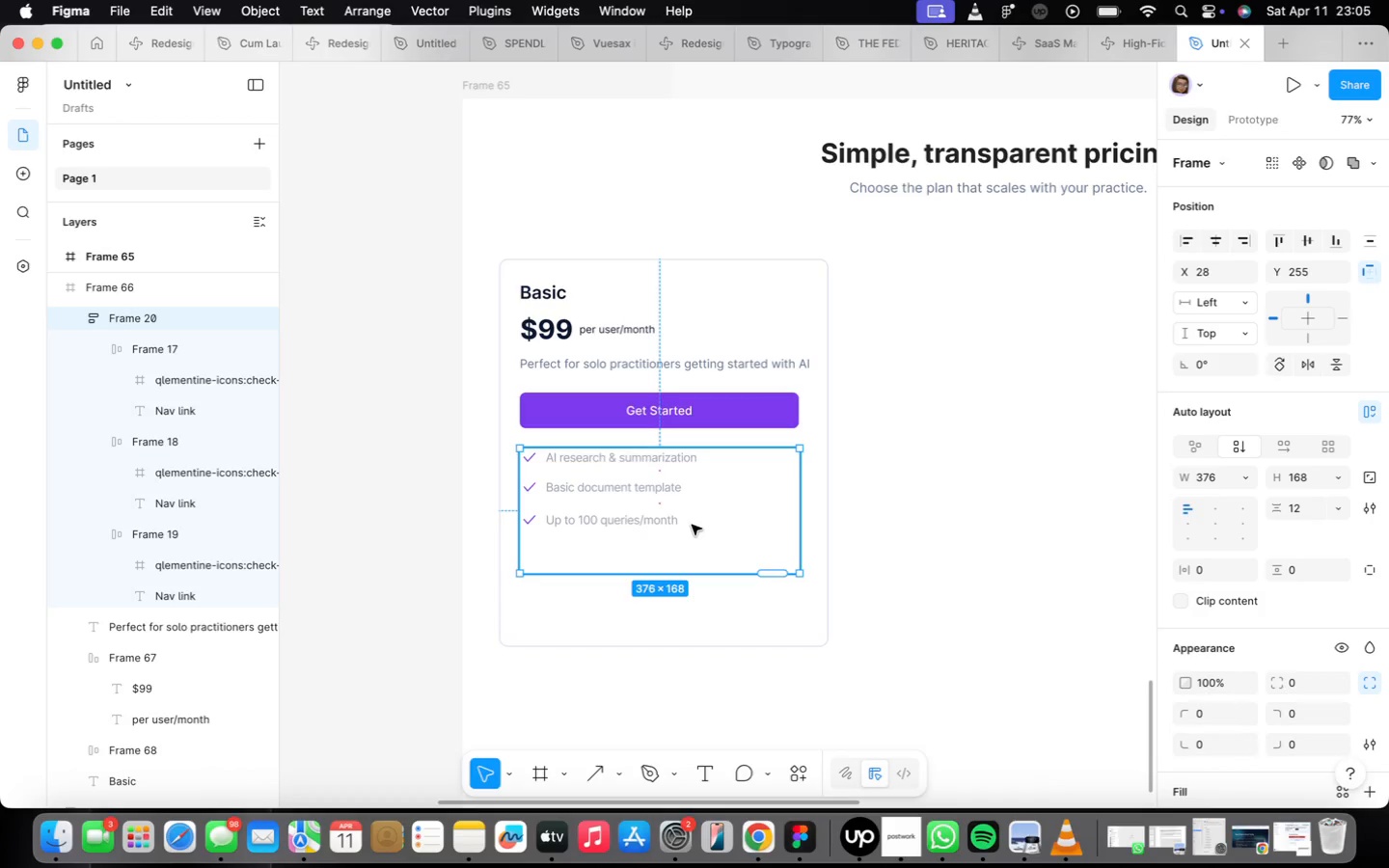 
left_click_drag(start_coordinate=[689, 527], to_coordinate=[657, 540])
 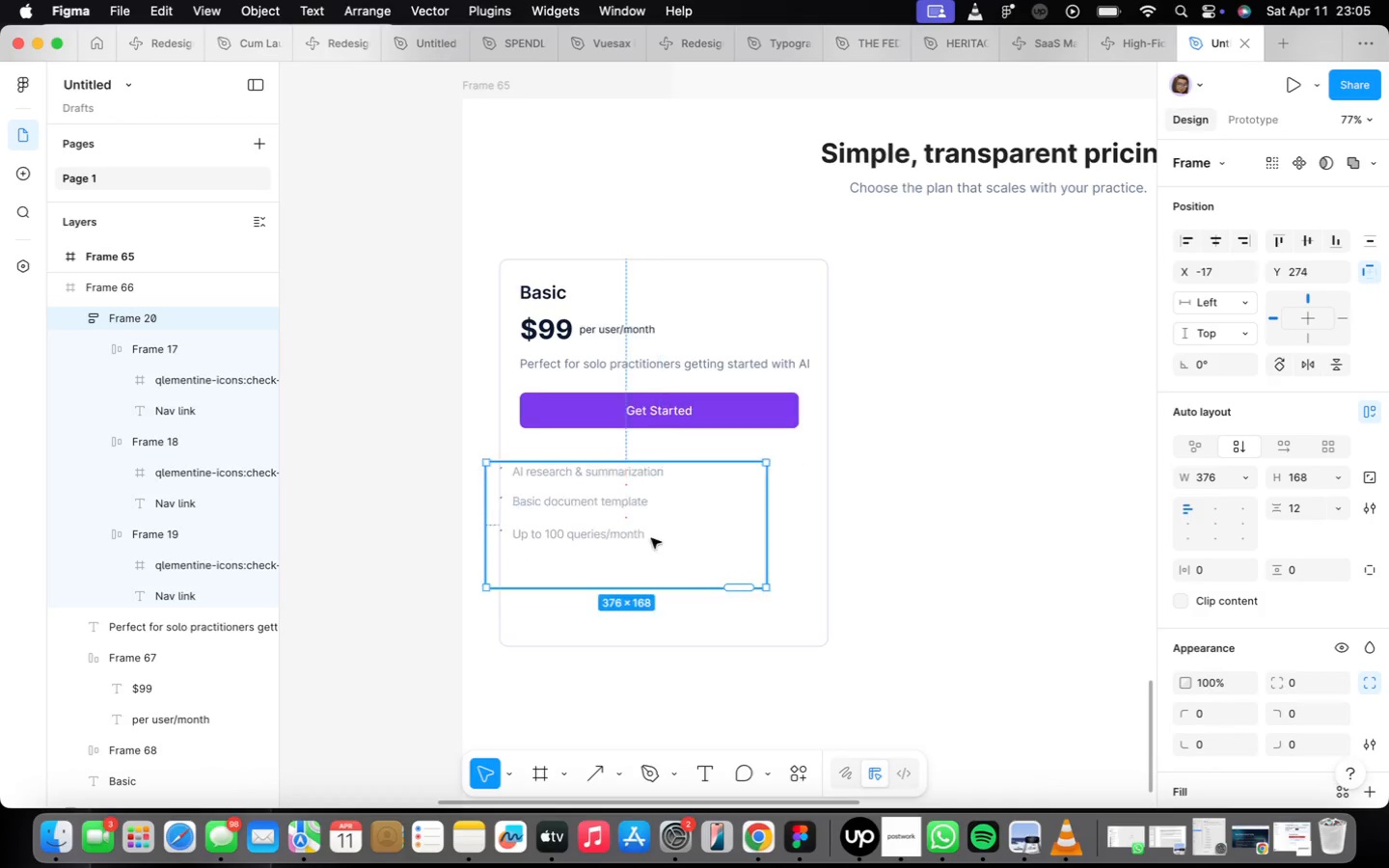 
left_click_drag(start_coordinate=[651, 538], to_coordinate=[640, 546])
 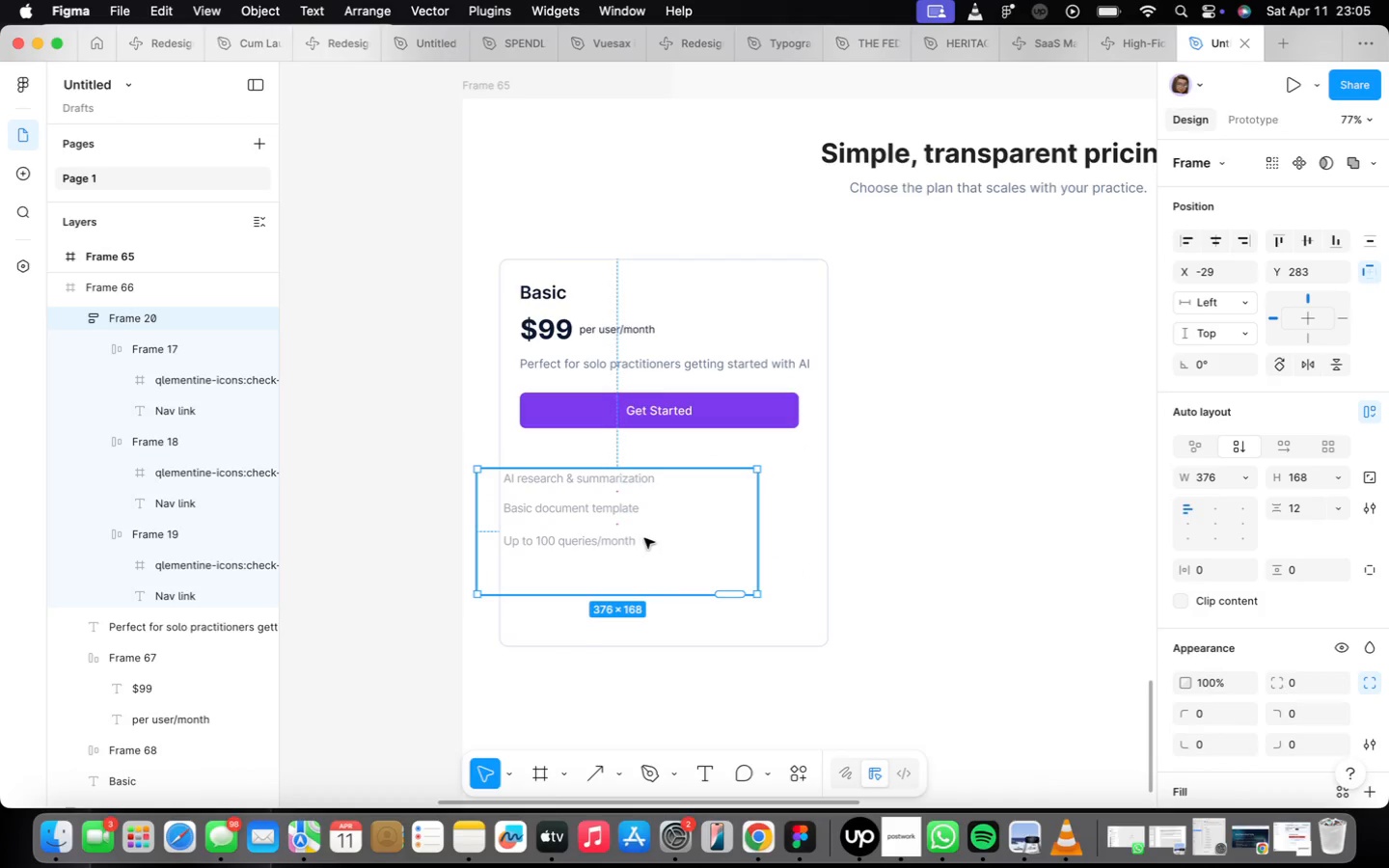 
left_click([644, 538])
 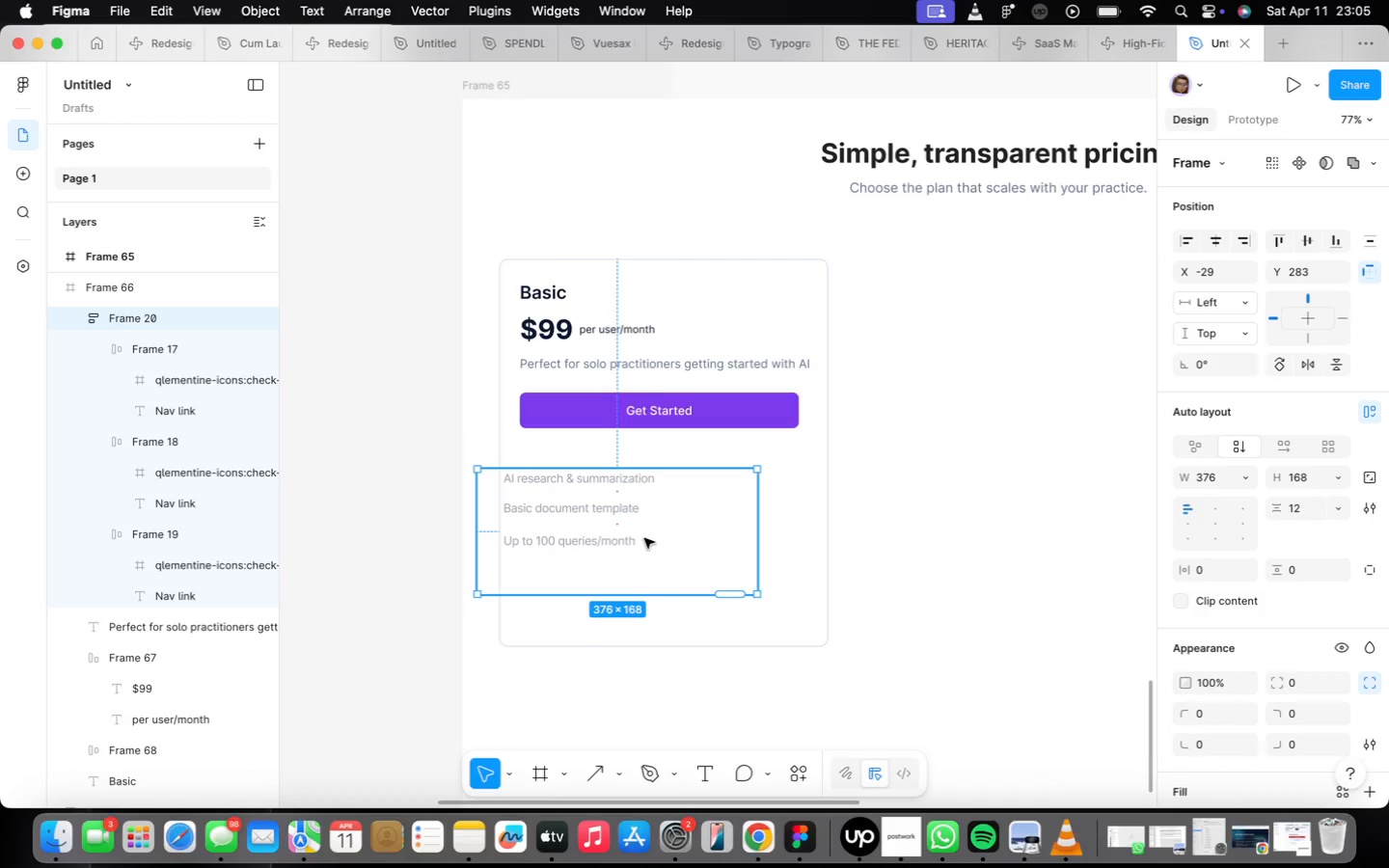 
left_click_drag(start_coordinate=[644, 538], to_coordinate=[665, 527])
 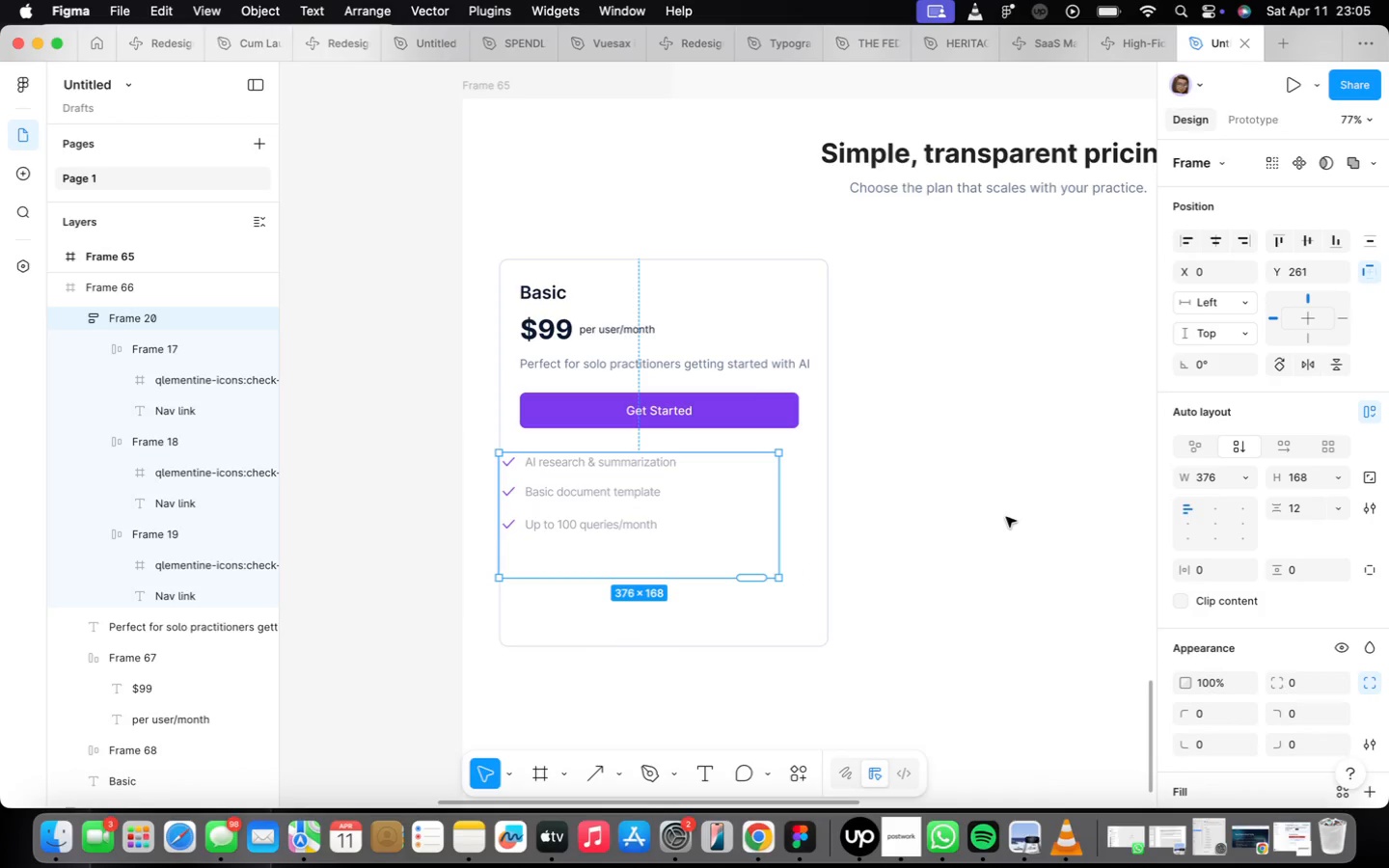 
key(Control+ControlLeft)
 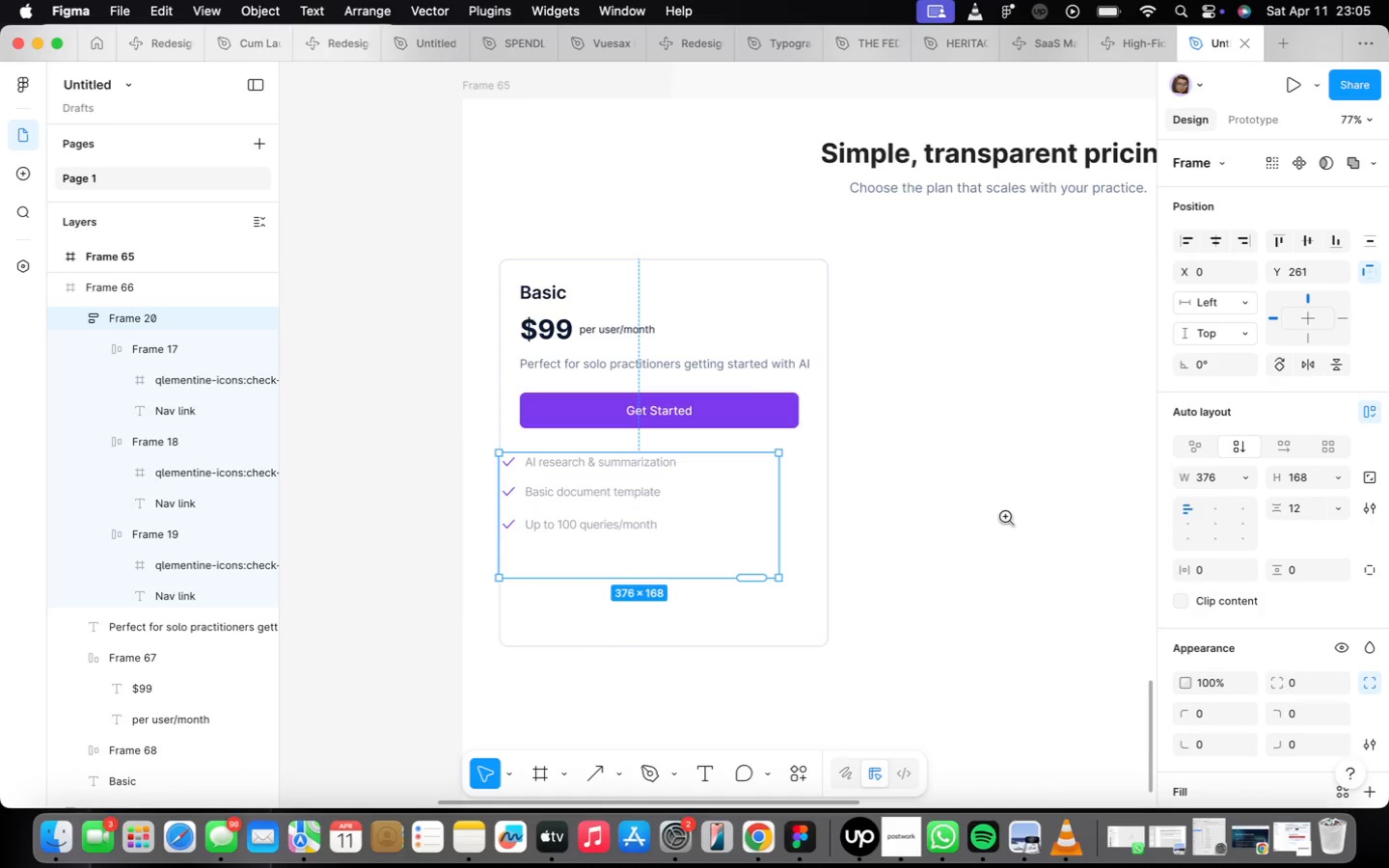 
key(Control+Z)
 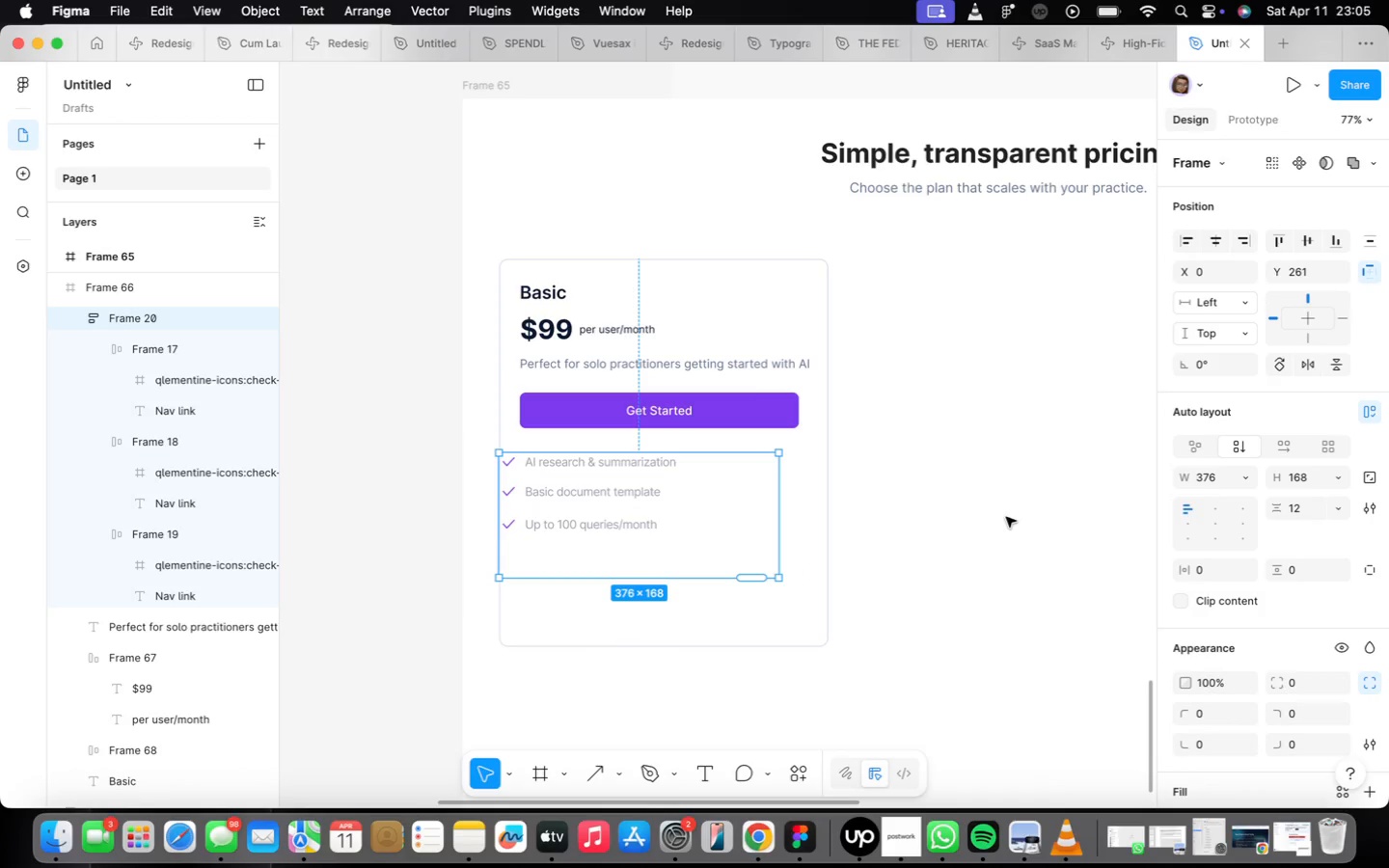 
key(Control+ControlLeft)
 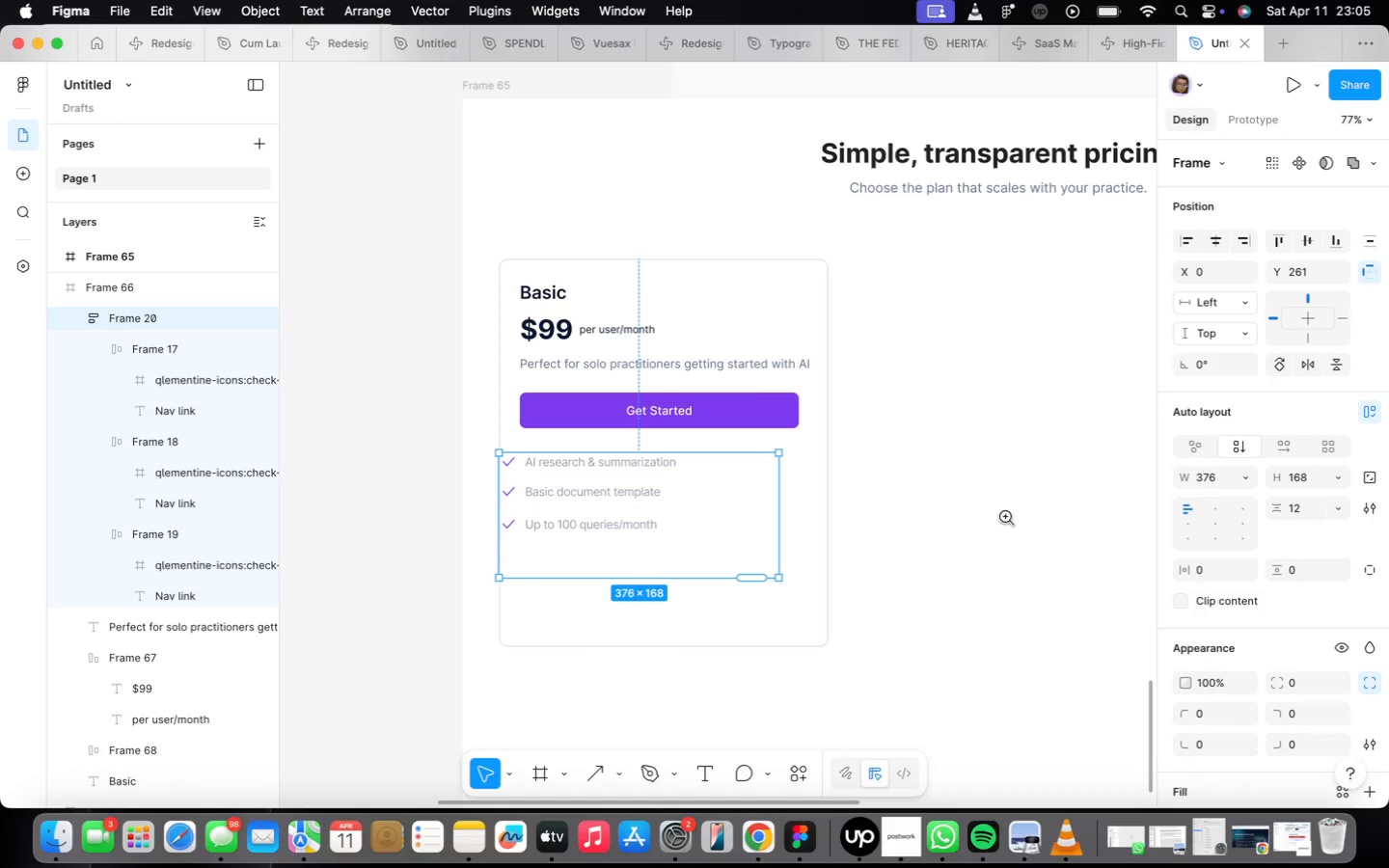 
key(Control+Z)
 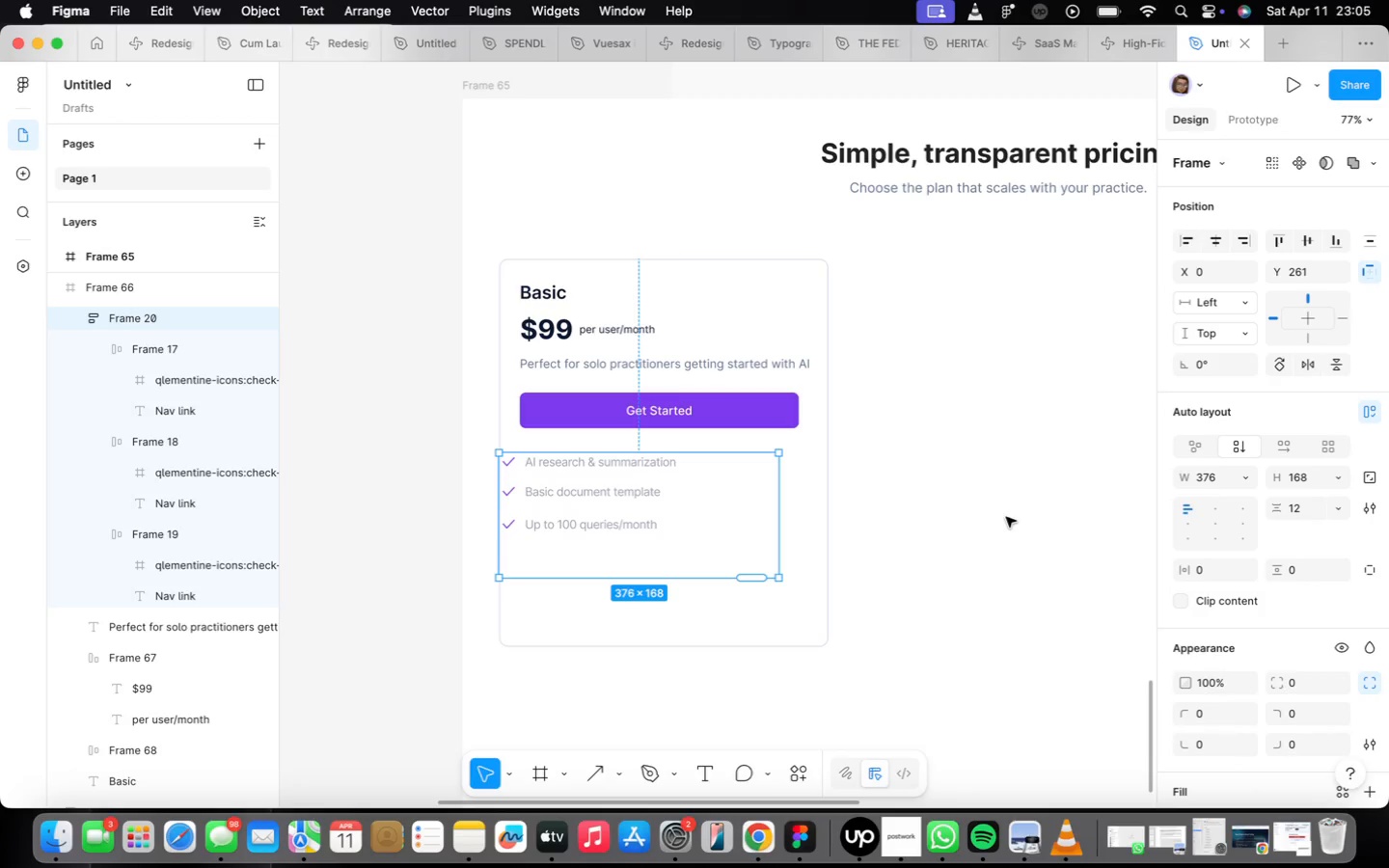 
key(Meta+CommandLeft)
 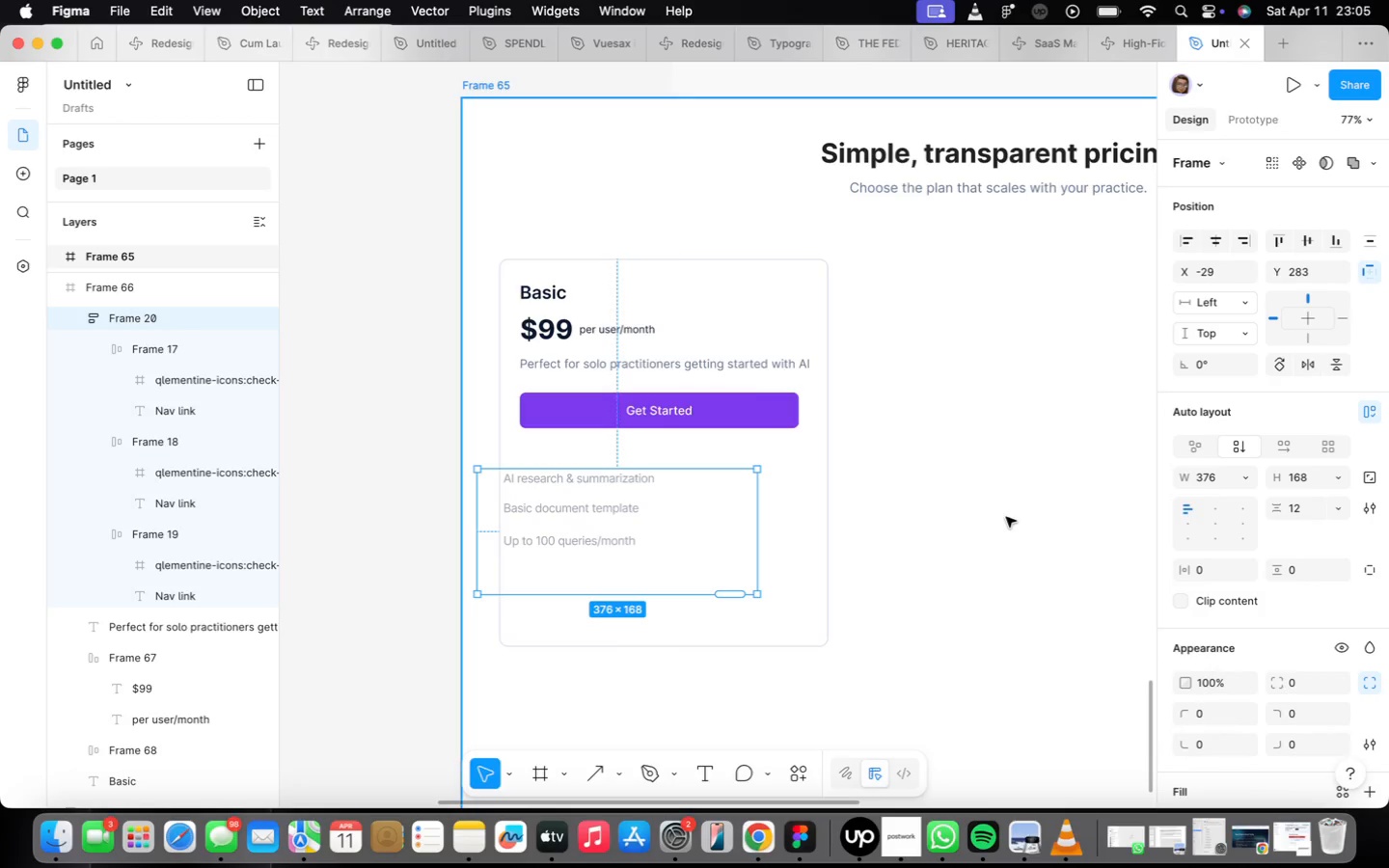 
key(Meta+Z)
 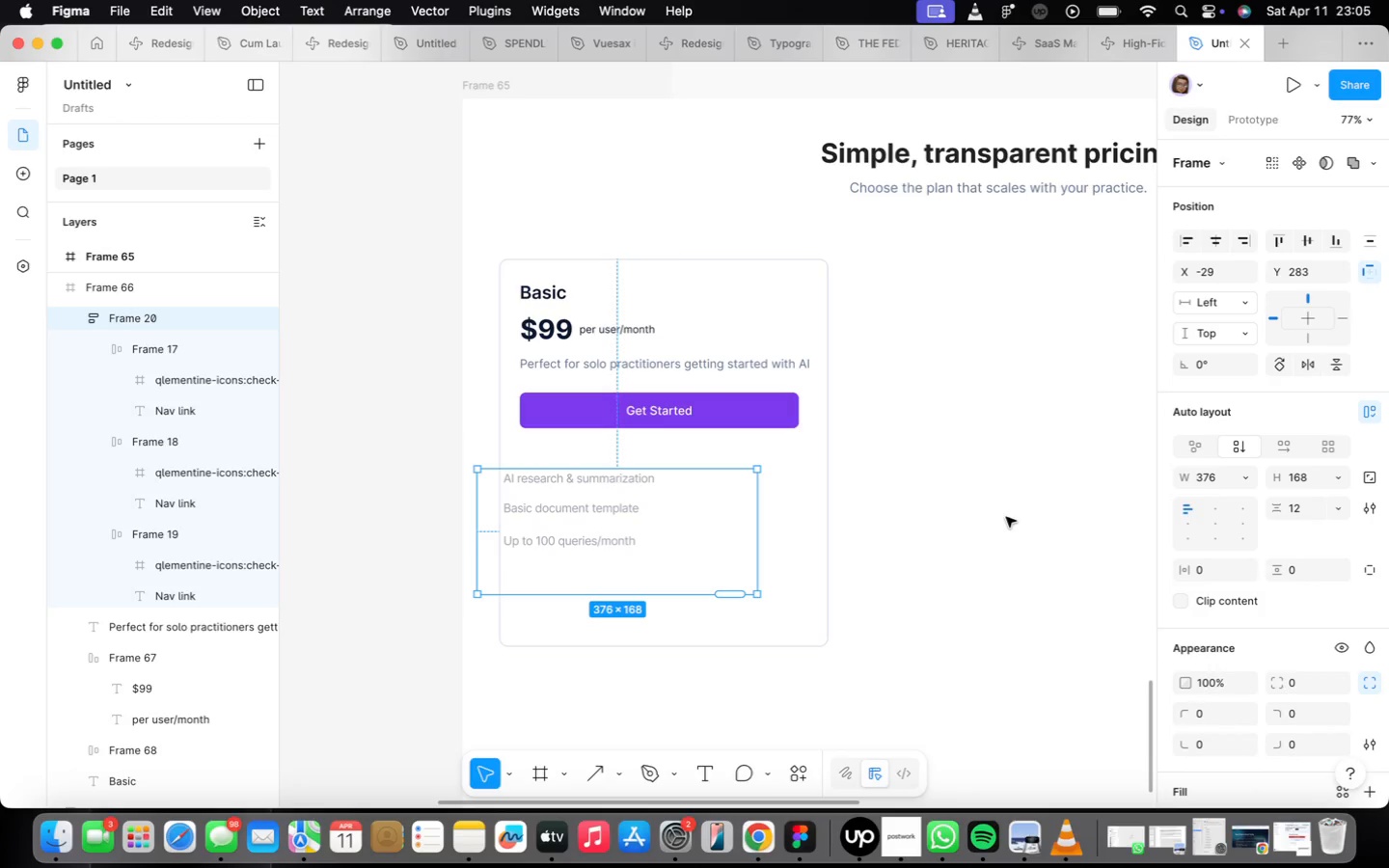 
key(Meta+CommandLeft)
 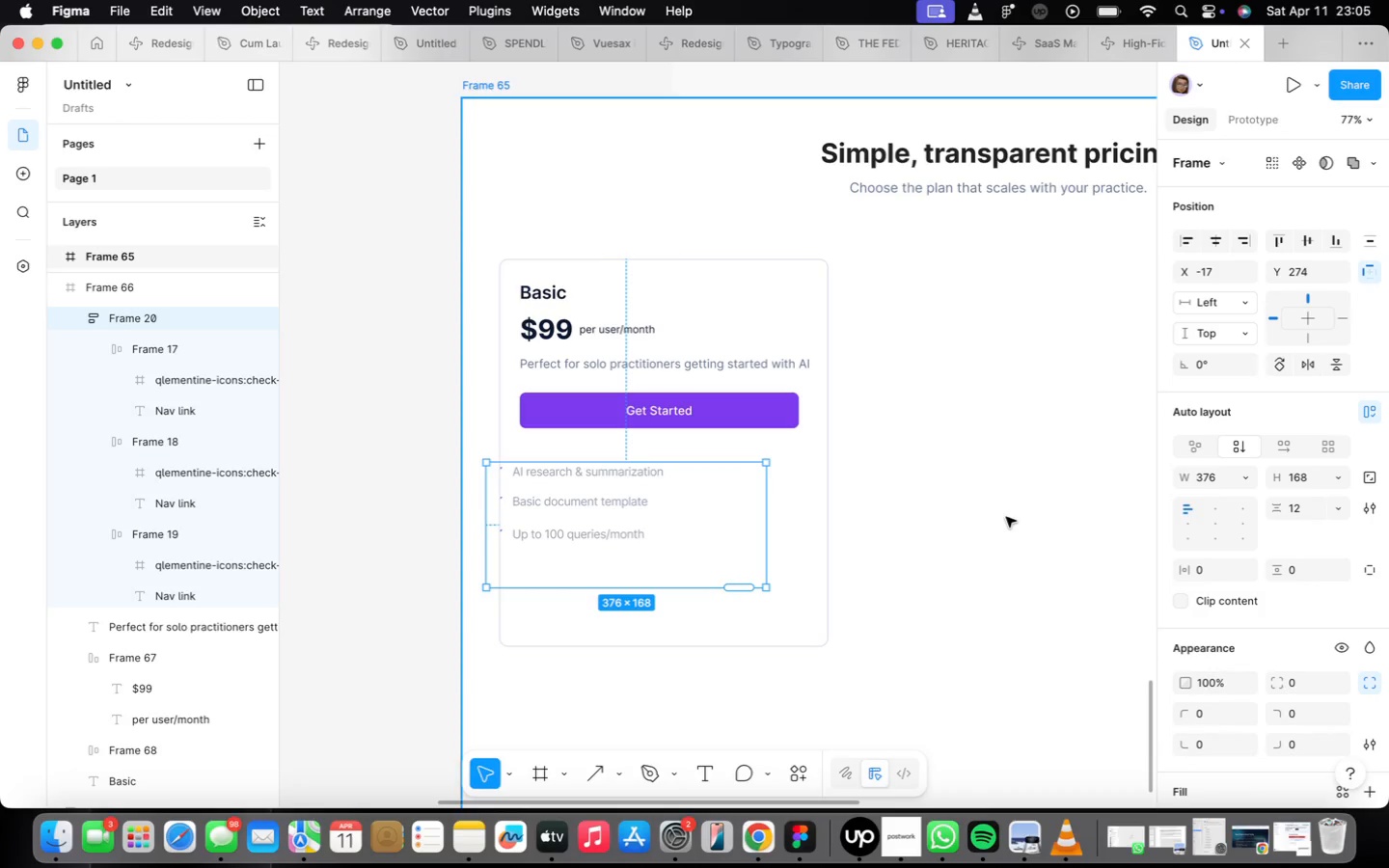 
key(Meta+Z)
 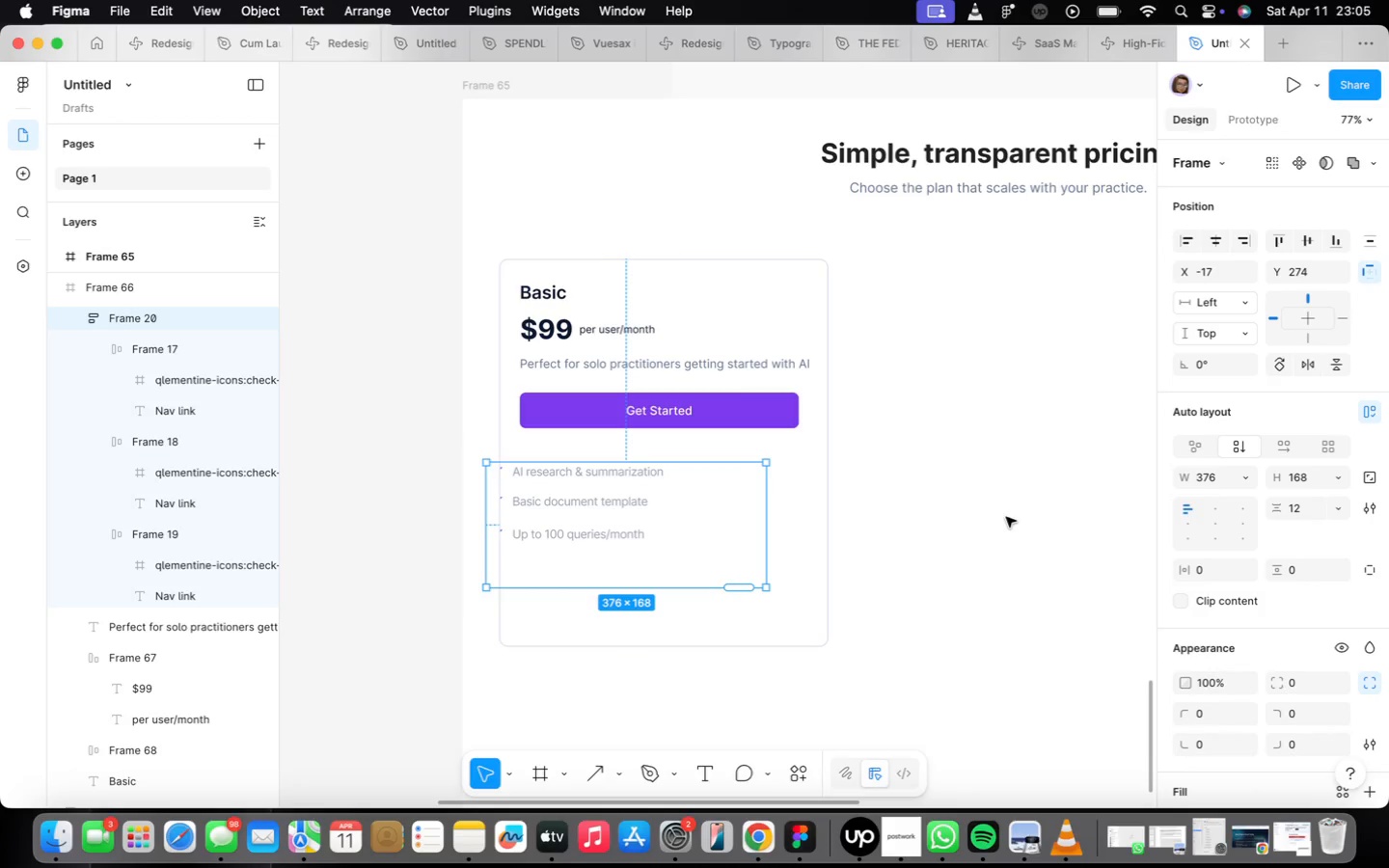 
key(Meta+CommandLeft)
 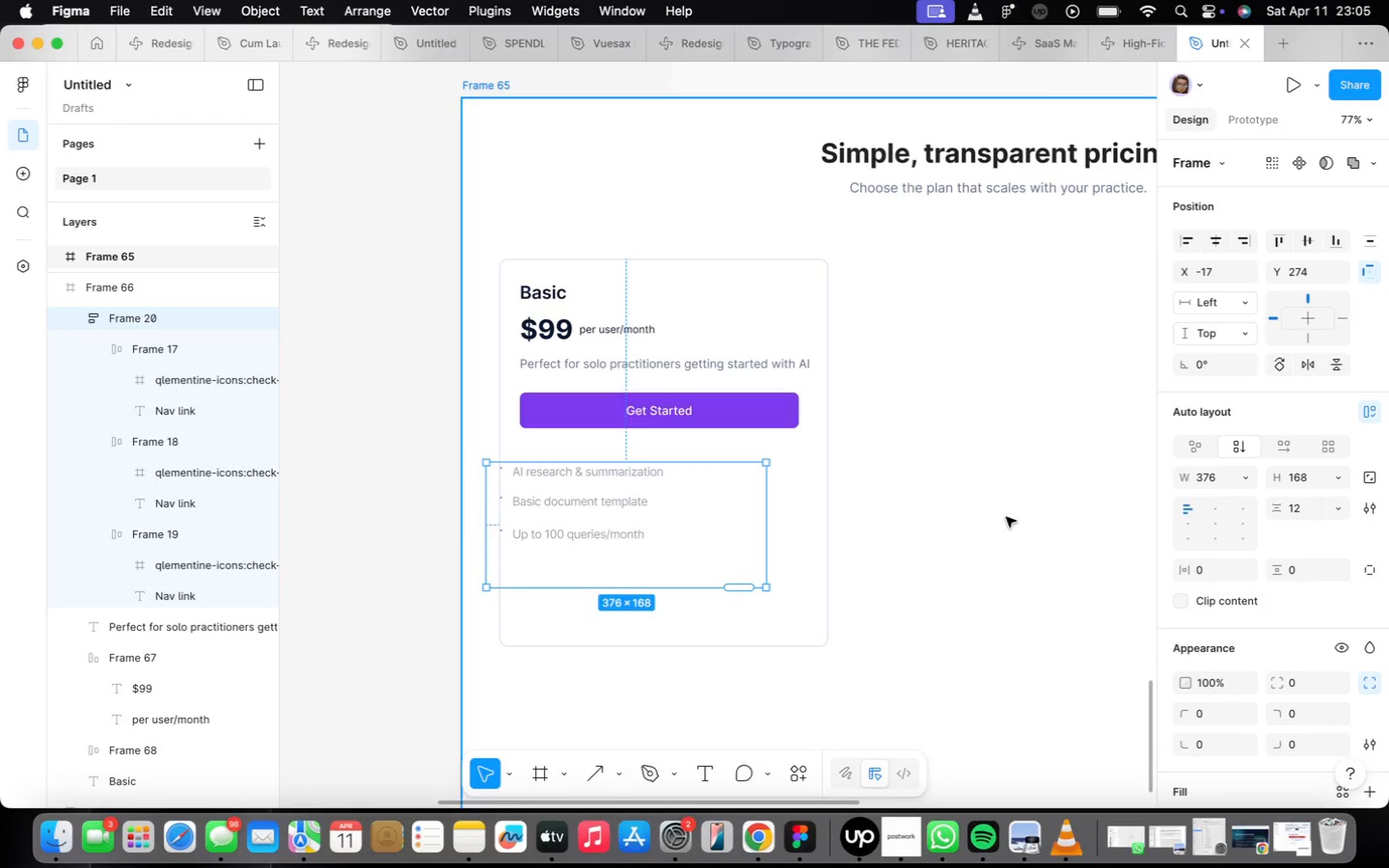 
key(Meta+Z)
 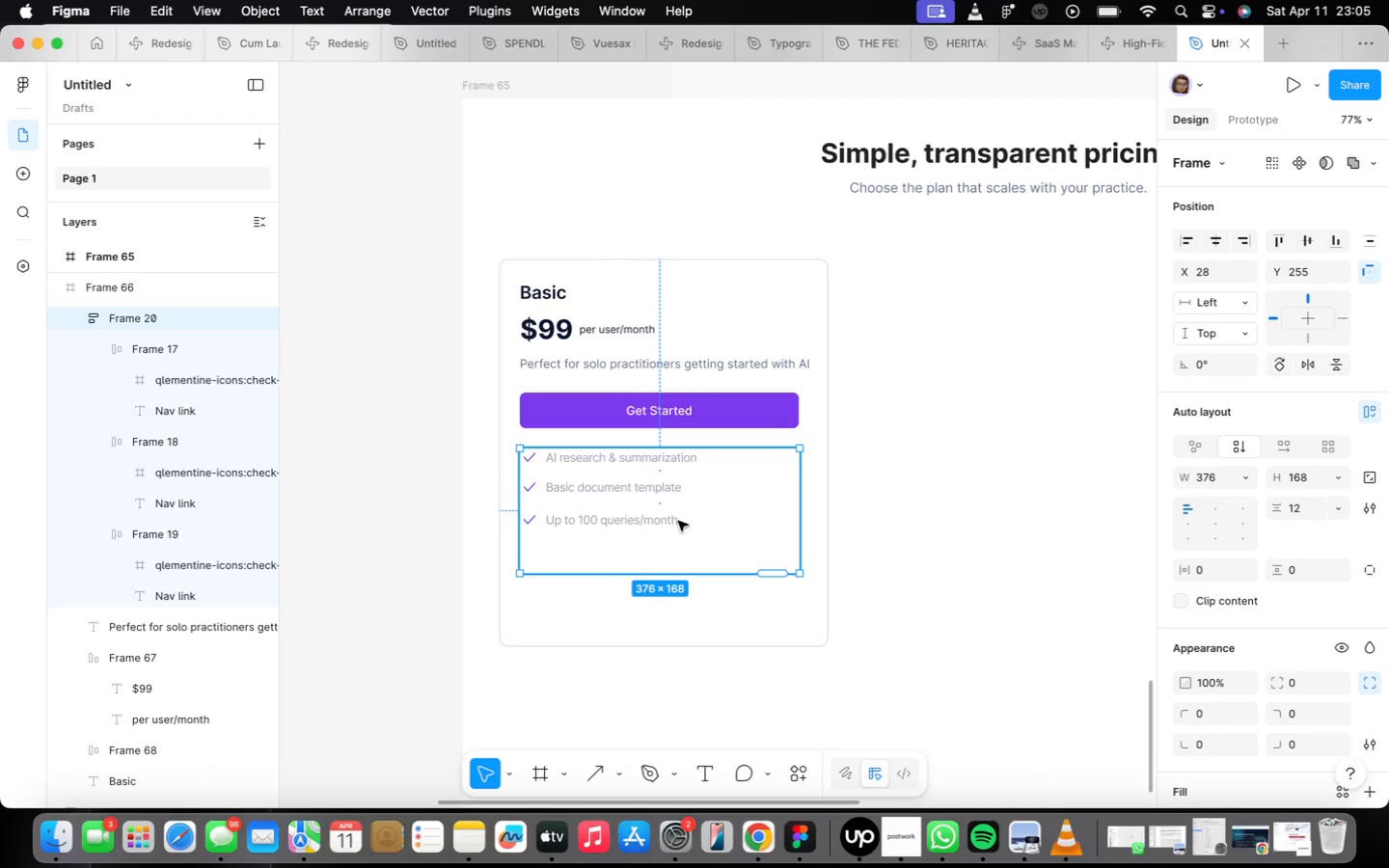 
wait(5.66)
 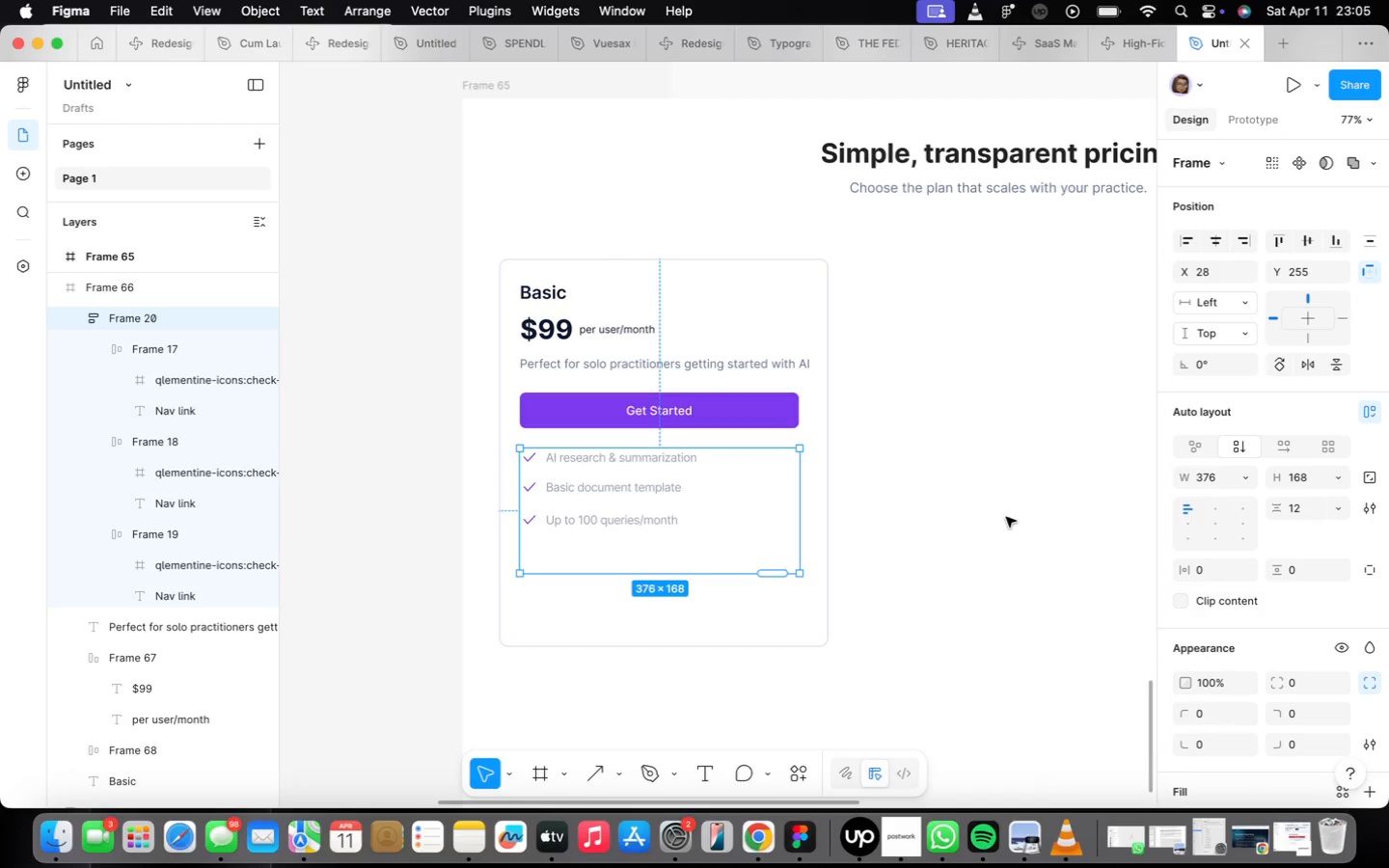 
left_click_drag(start_coordinate=[668, 520], to_coordinate=[670, 526])
 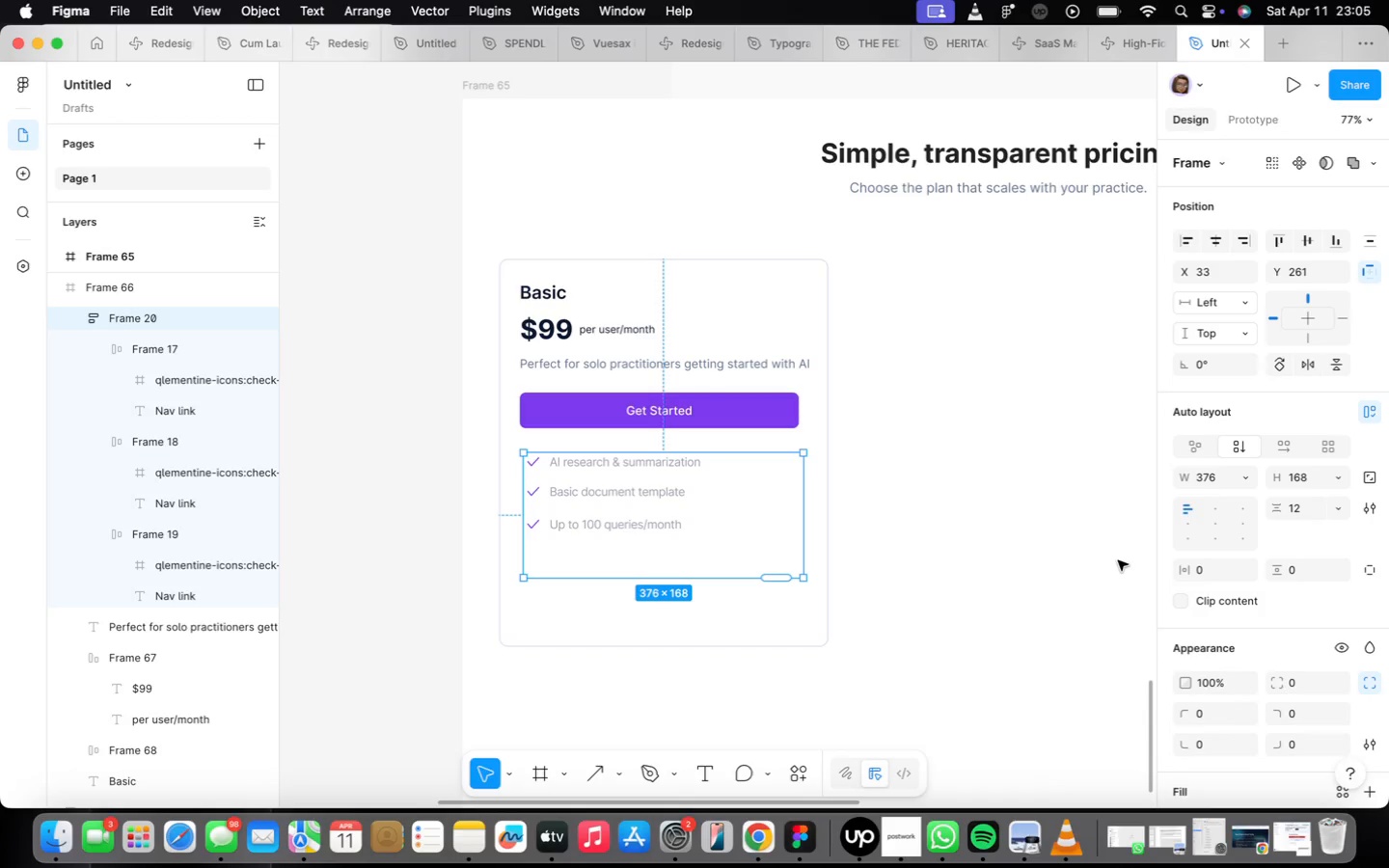 
key(Meta+CommandLeft)
 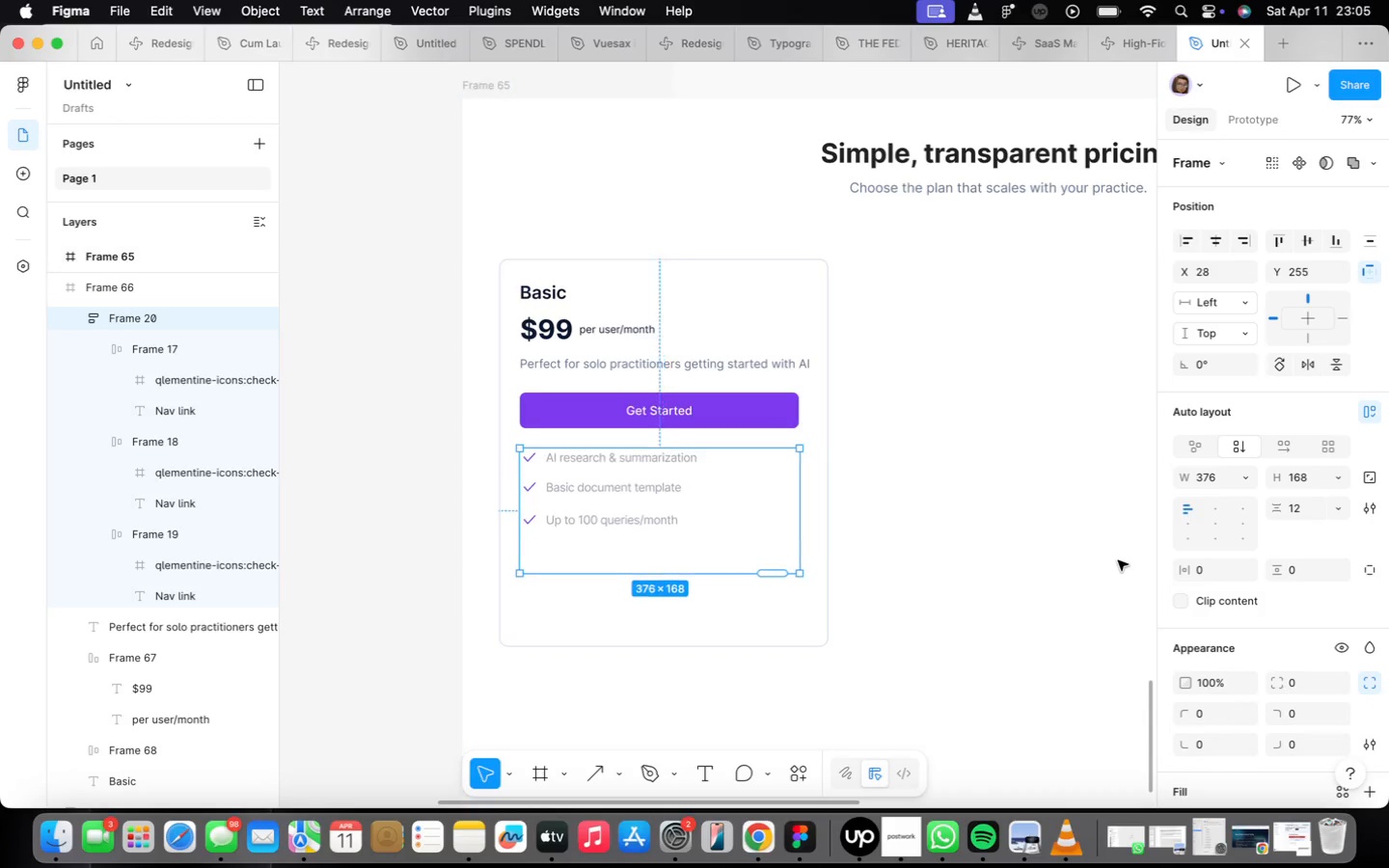 
key(Meta+Z)
 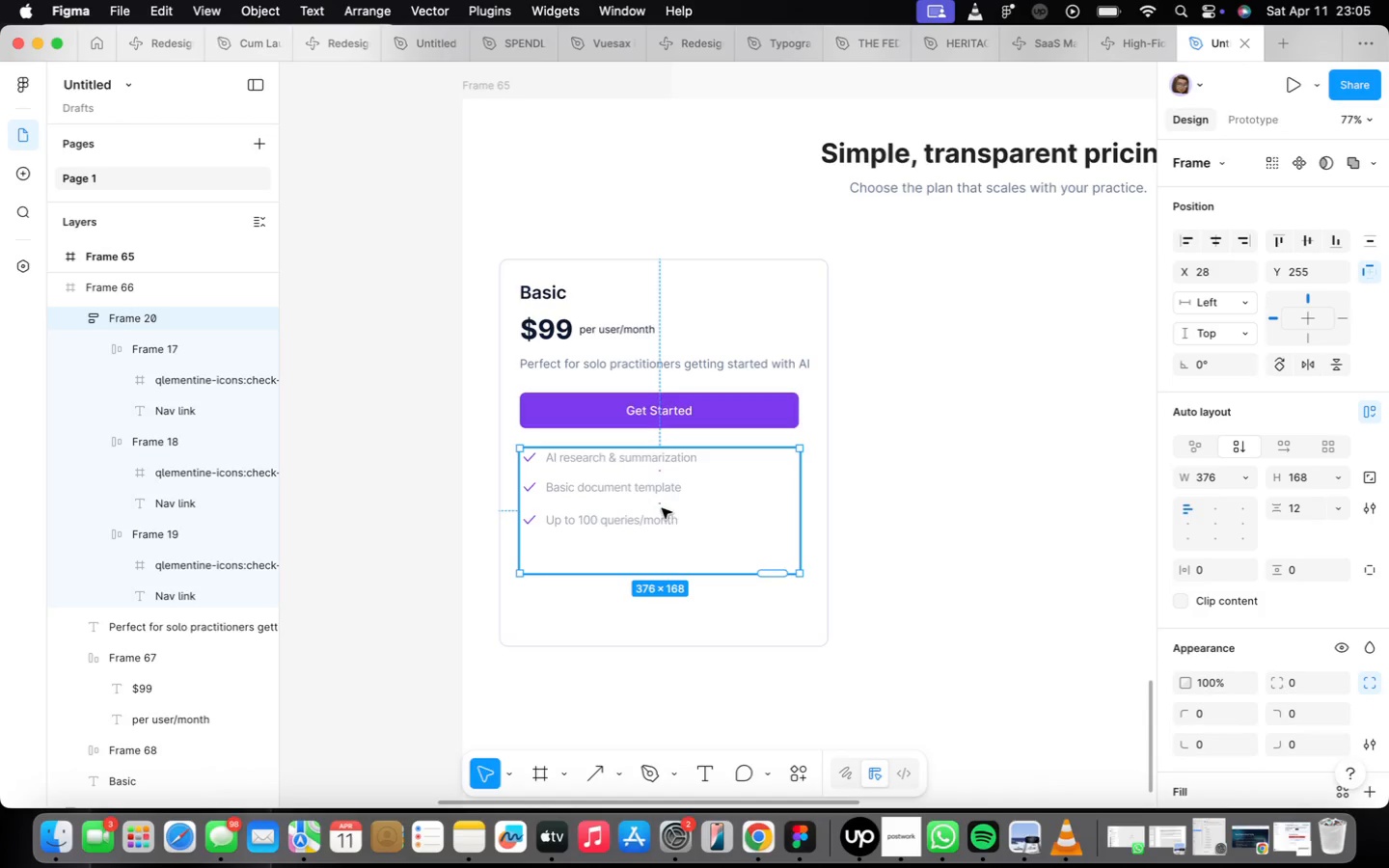 
left_click([652, 518])
 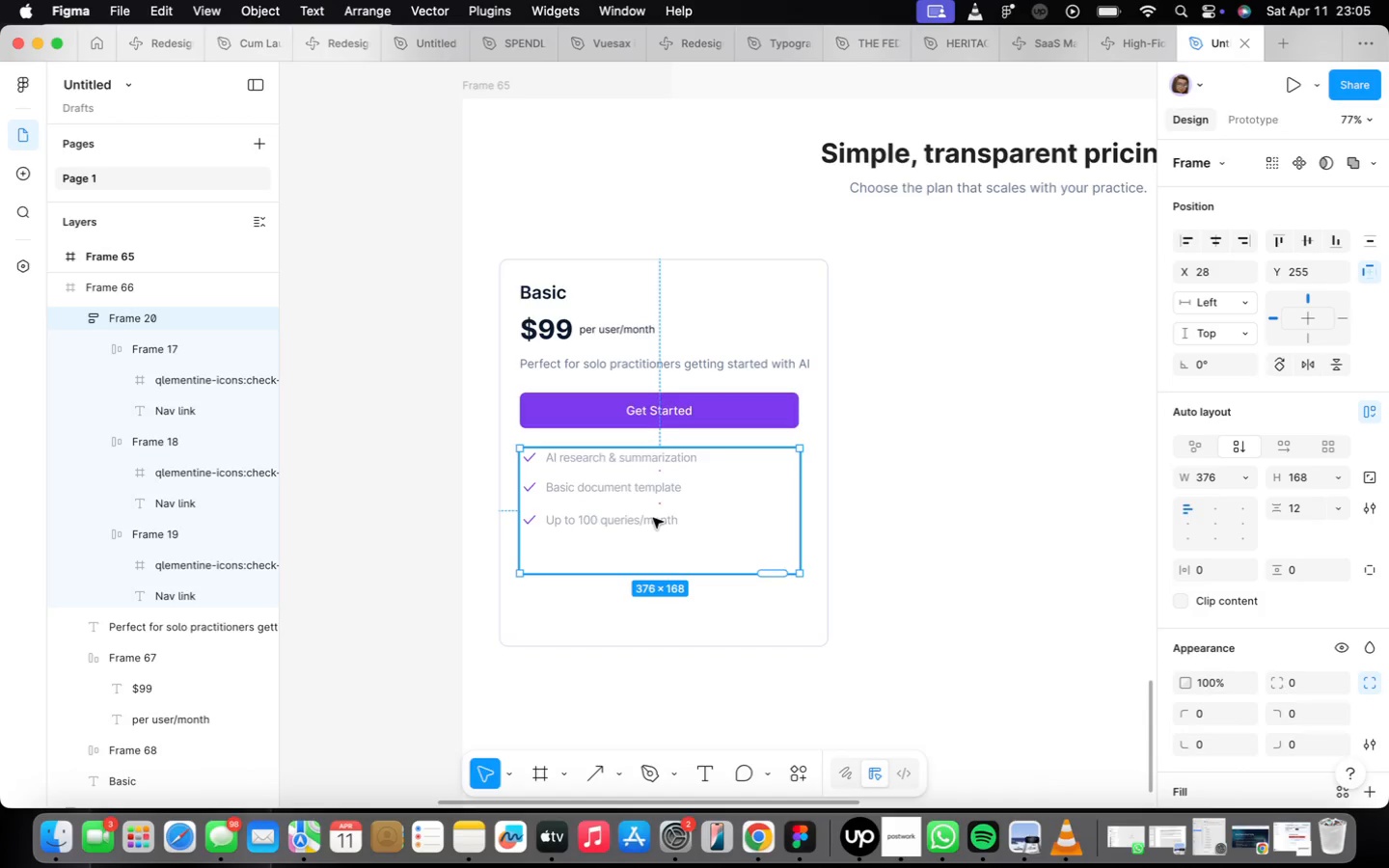 
double_click([653, 518])
 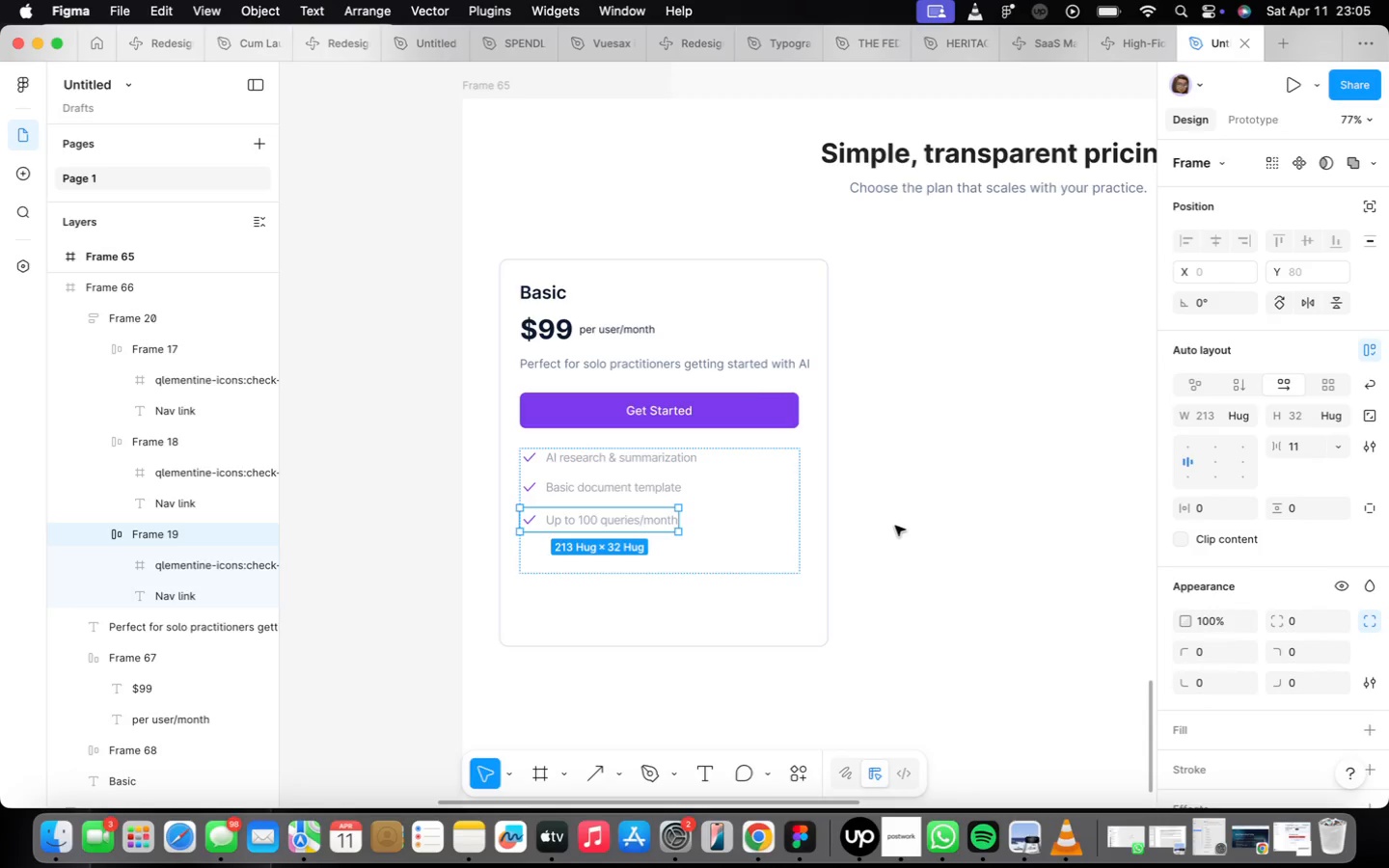 
key(Meta+CommandLeft)
 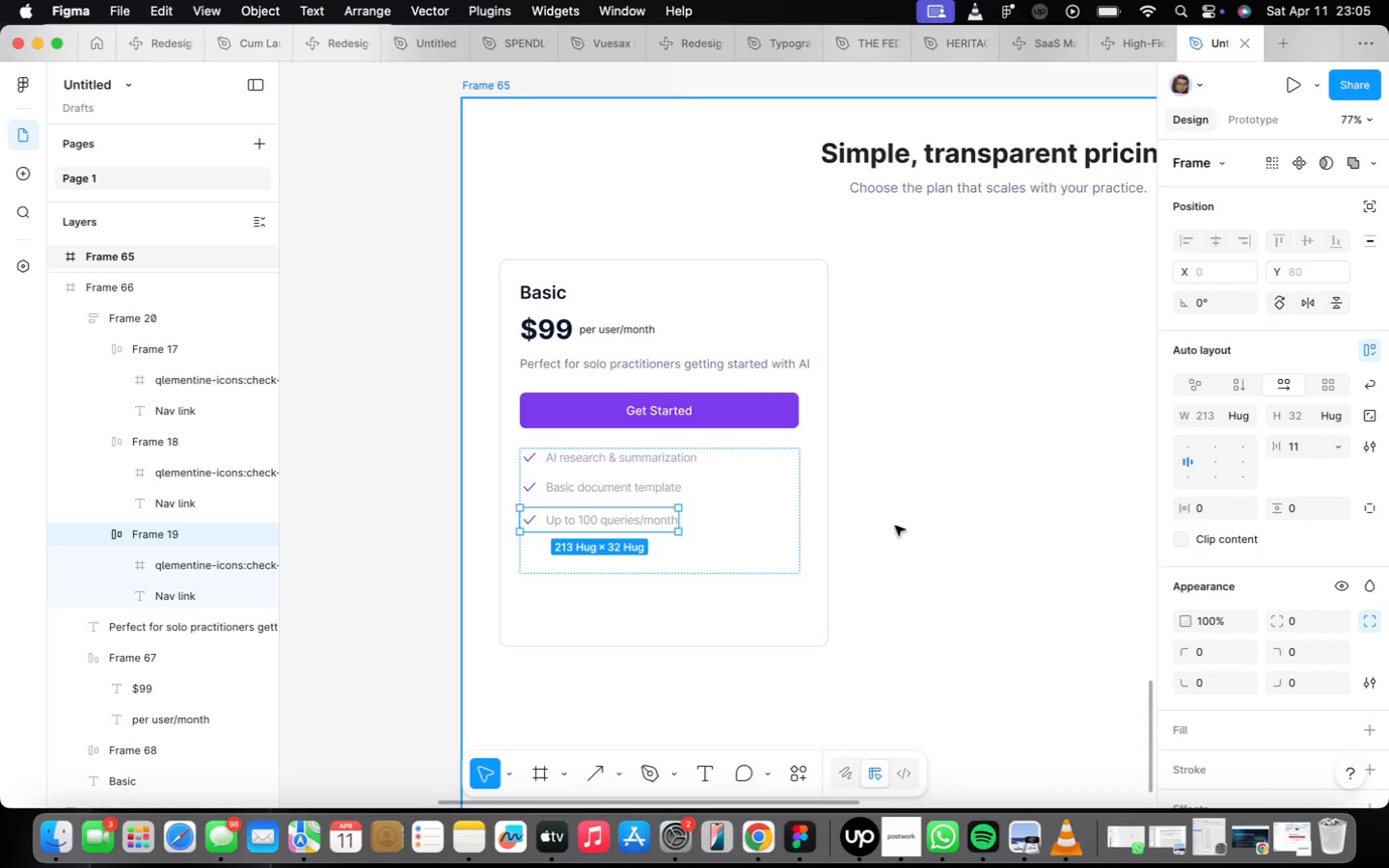 
key(Meta+D)
 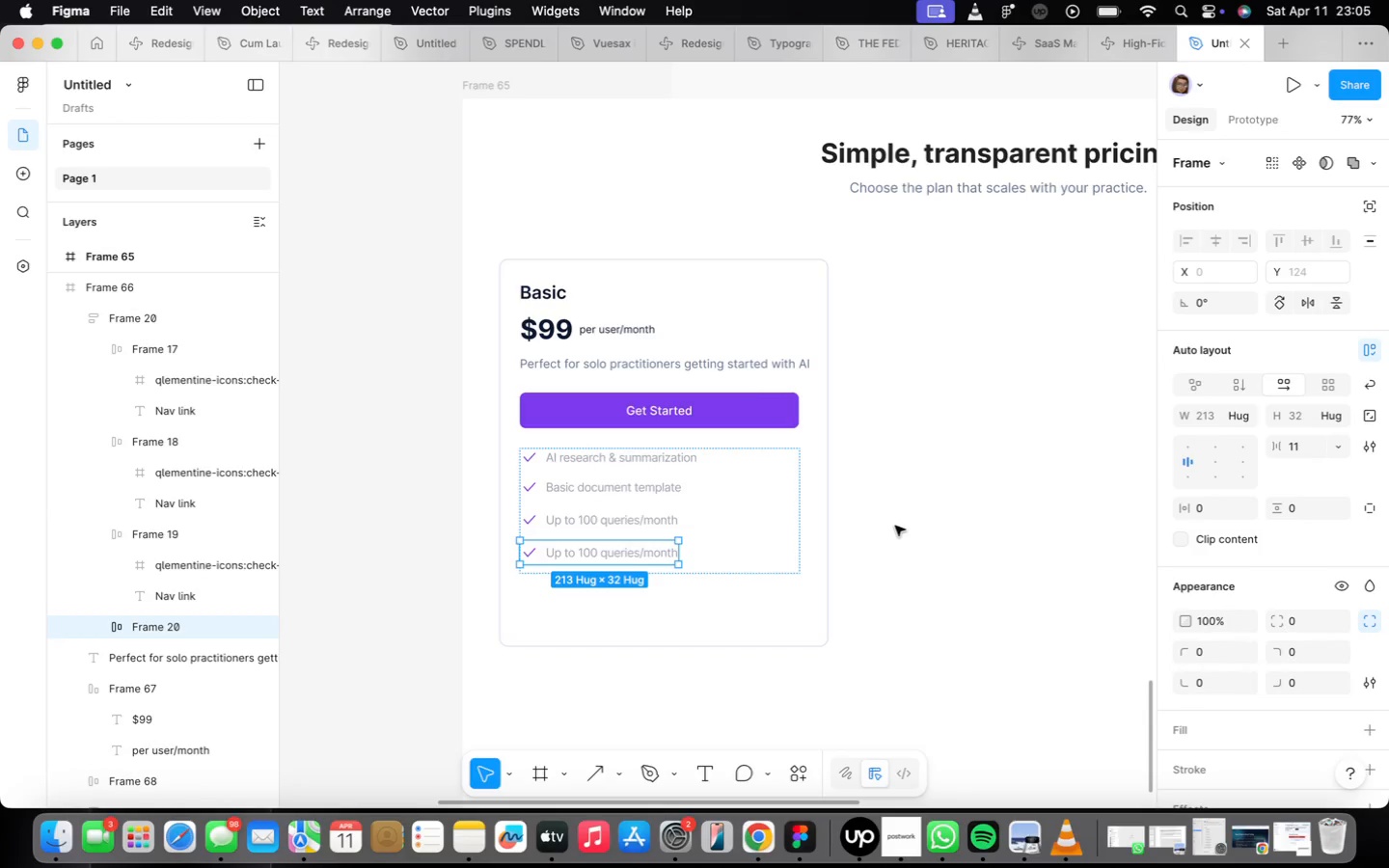 
key(Meta+CommandLeft)
 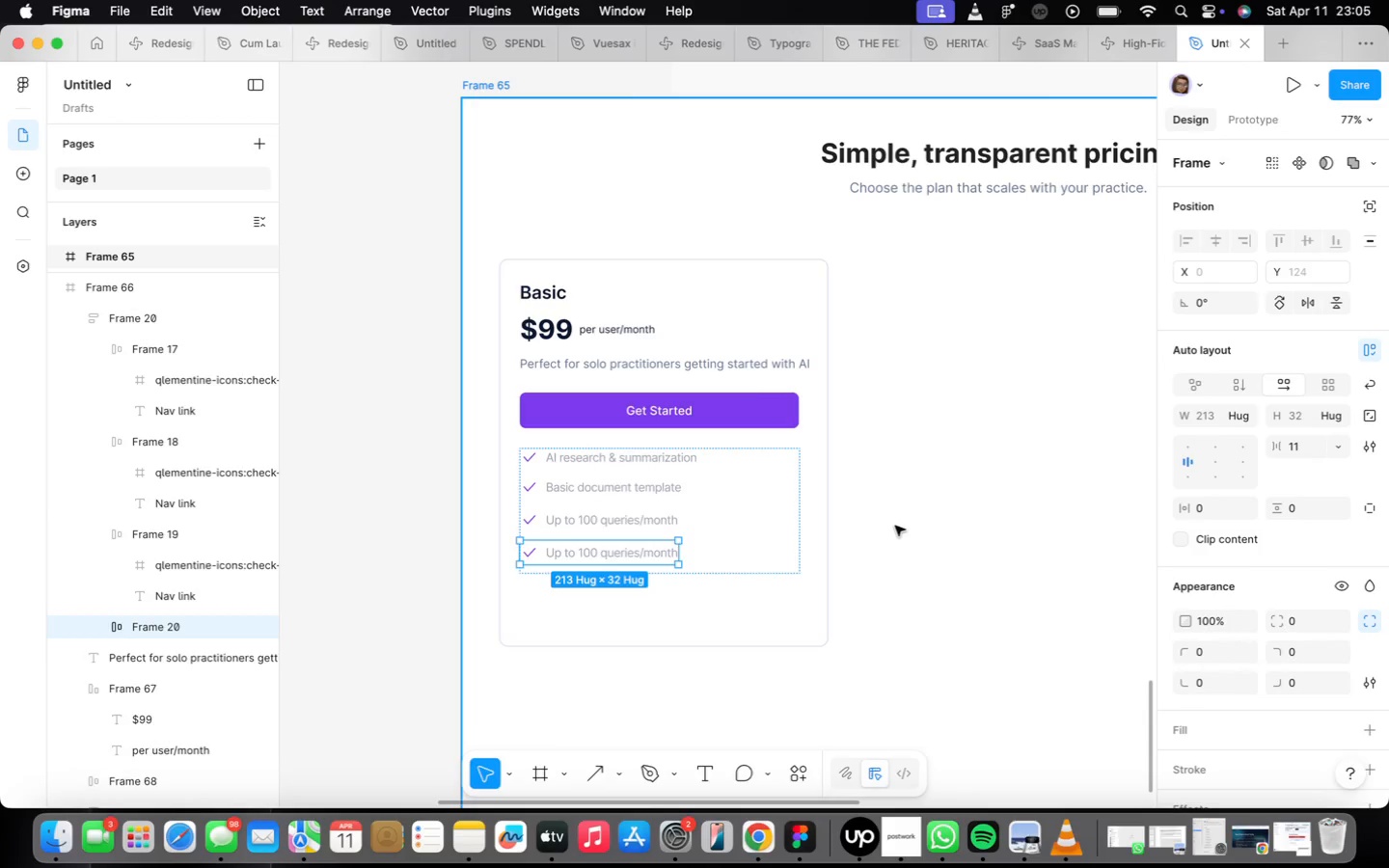 
key(Meta+D)
 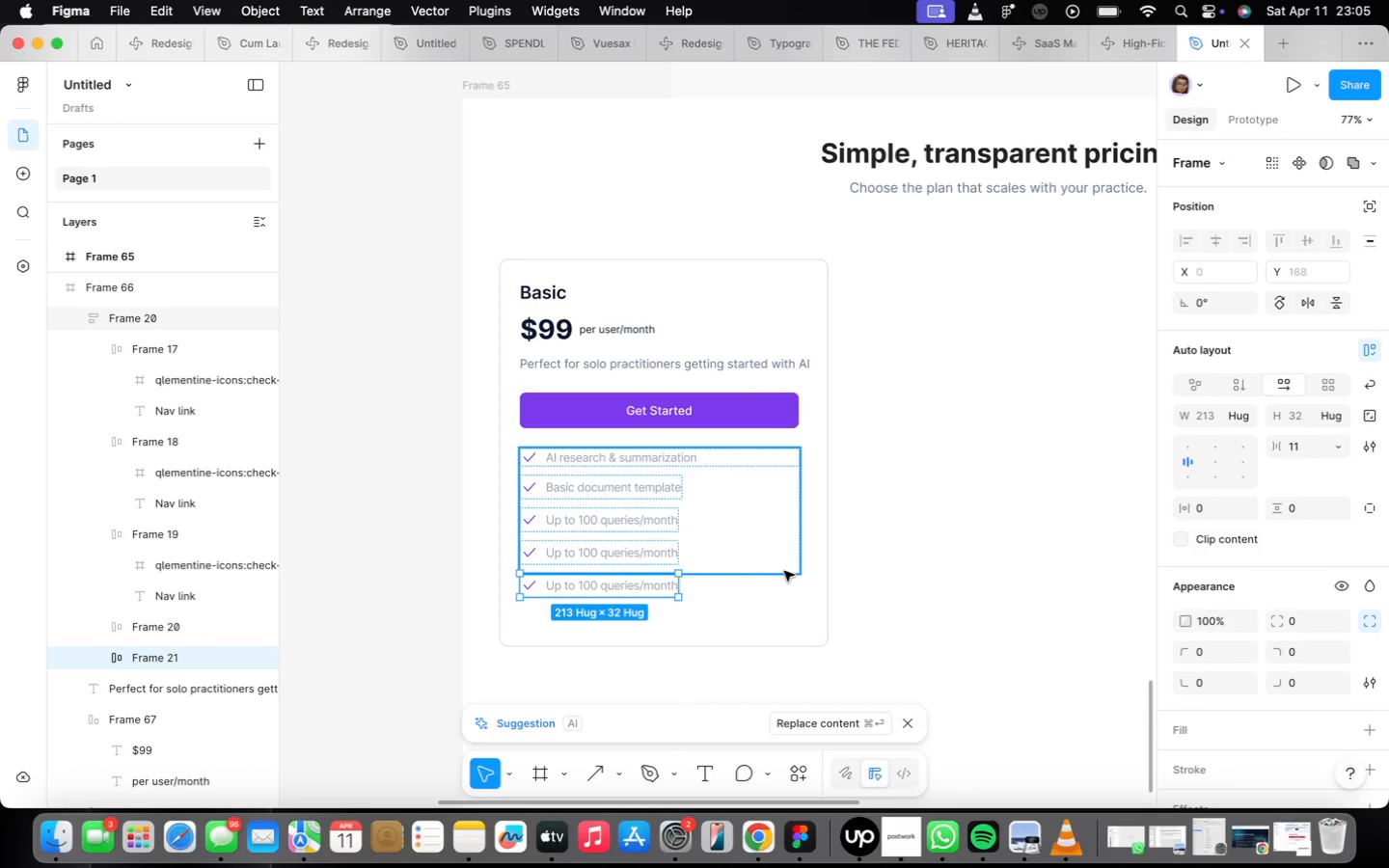 
wait(7.21)
 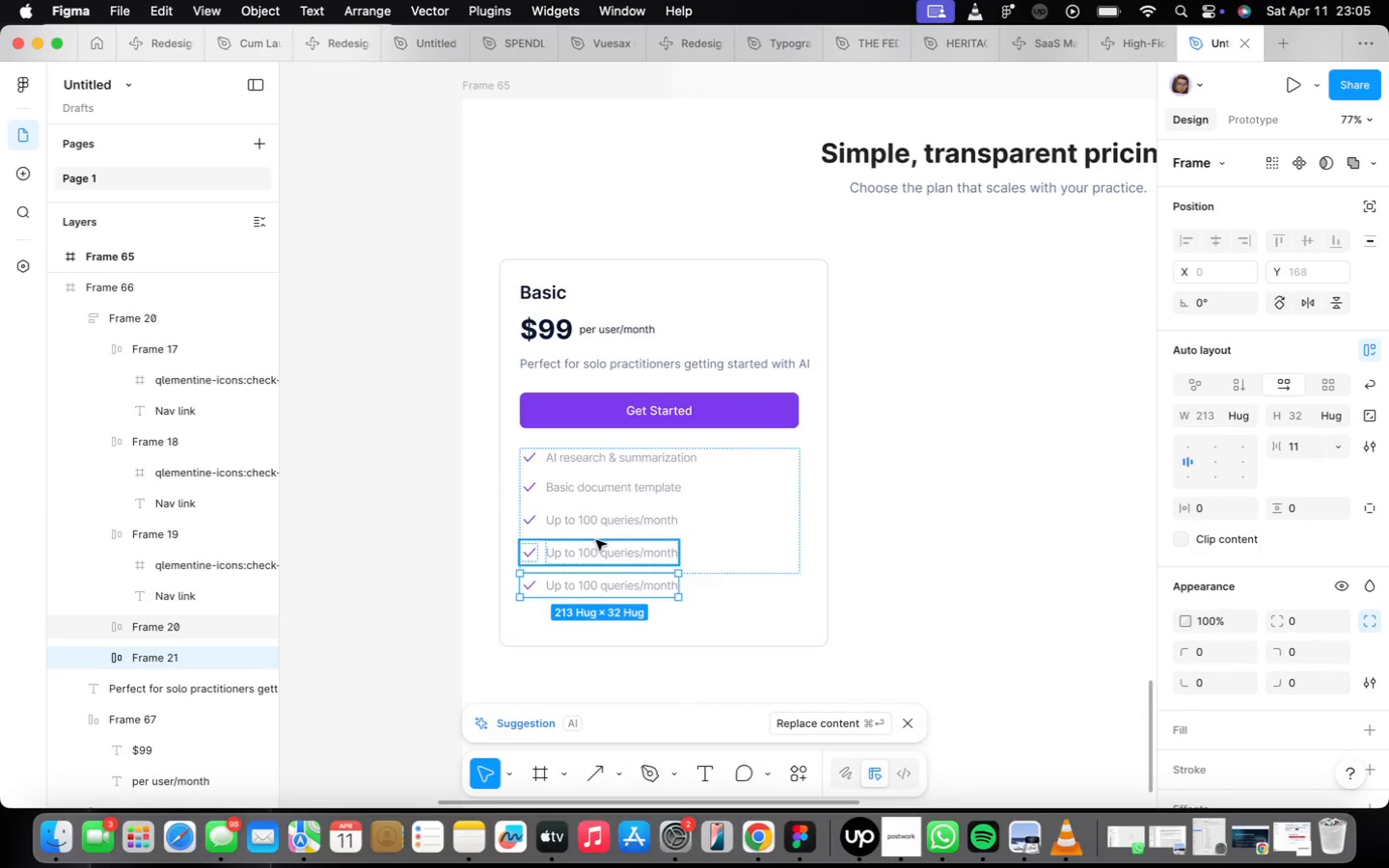 
left_click([797, 620])
 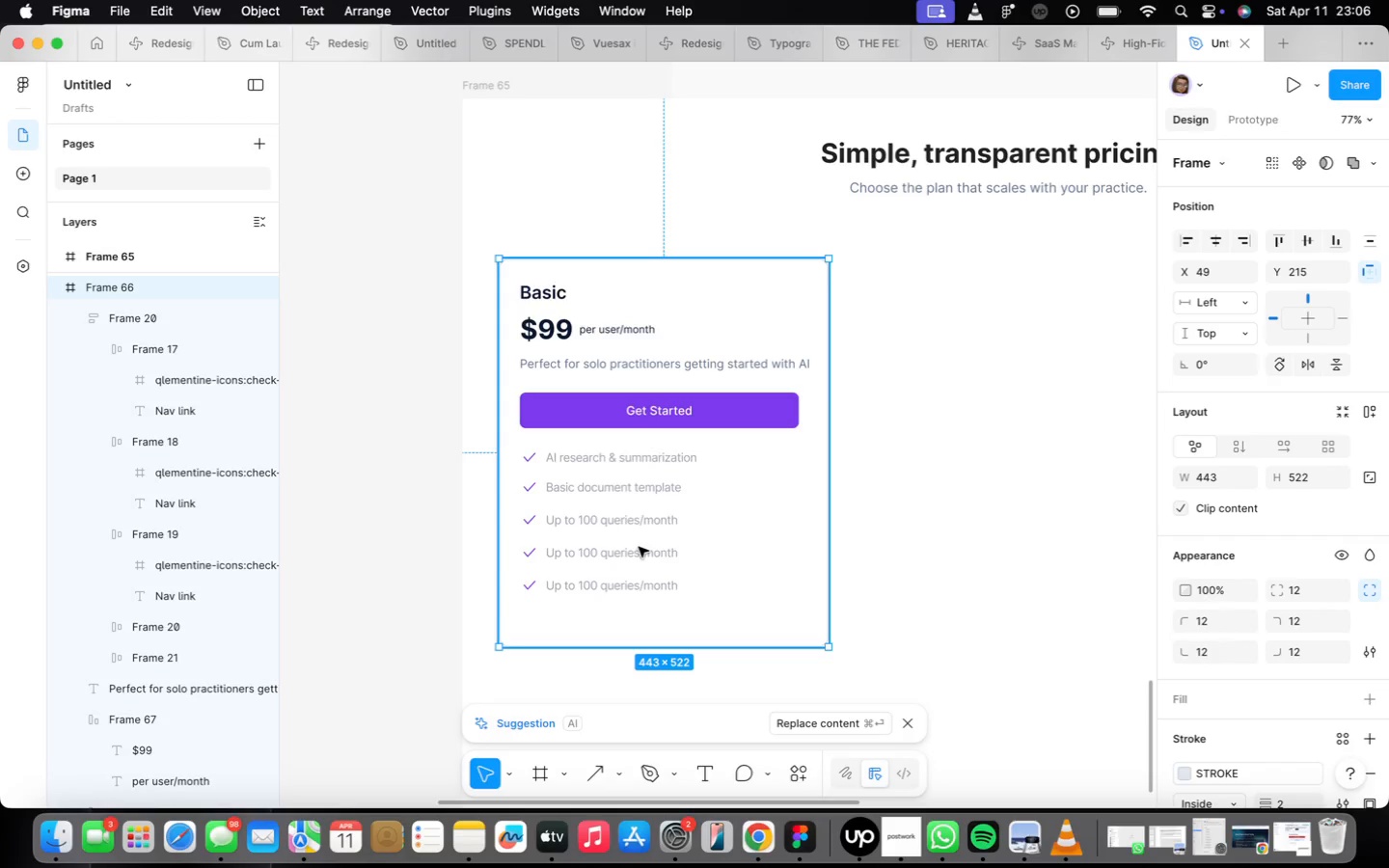 
left_click([652, 557])
 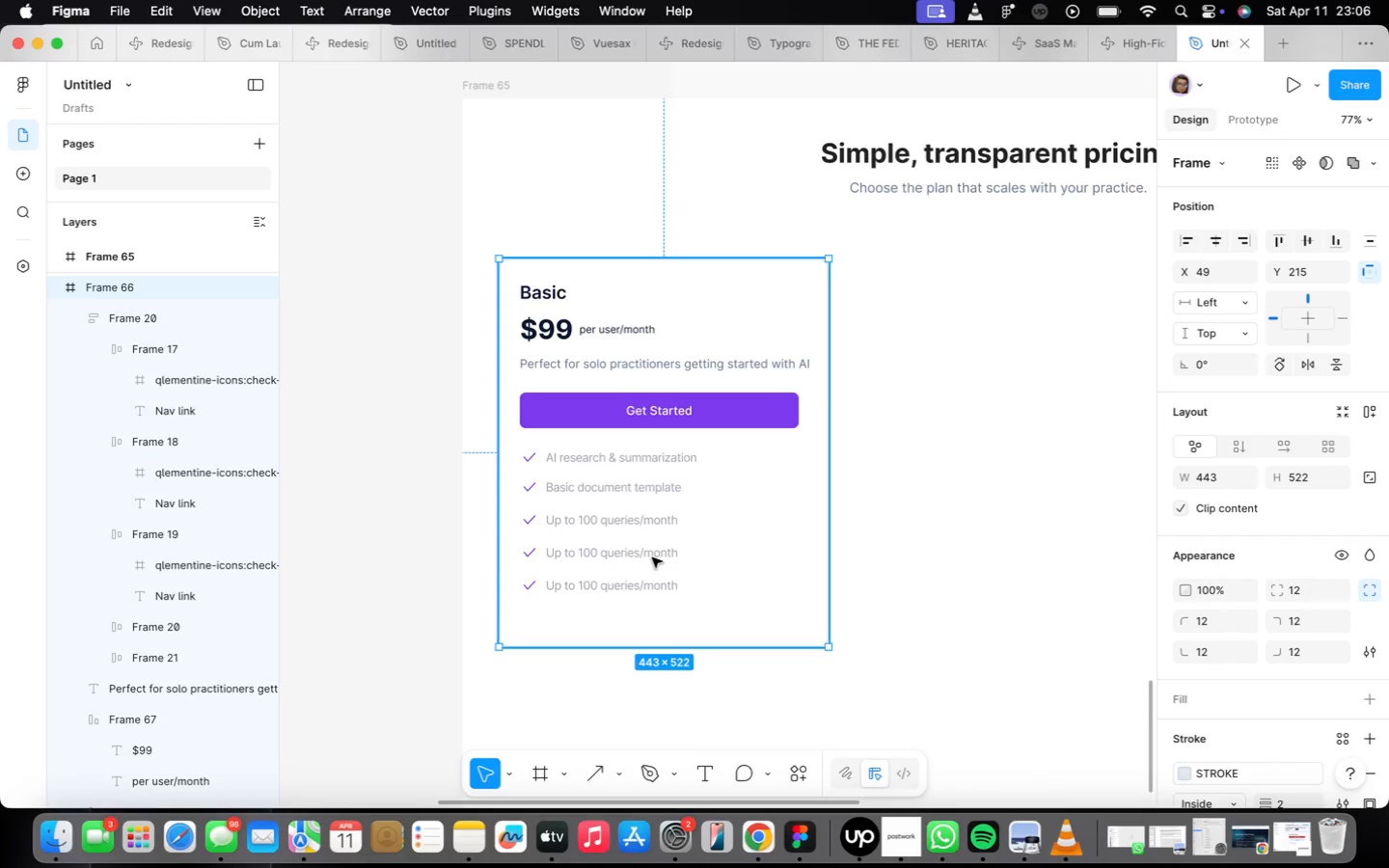 
double_click([652, 556])
 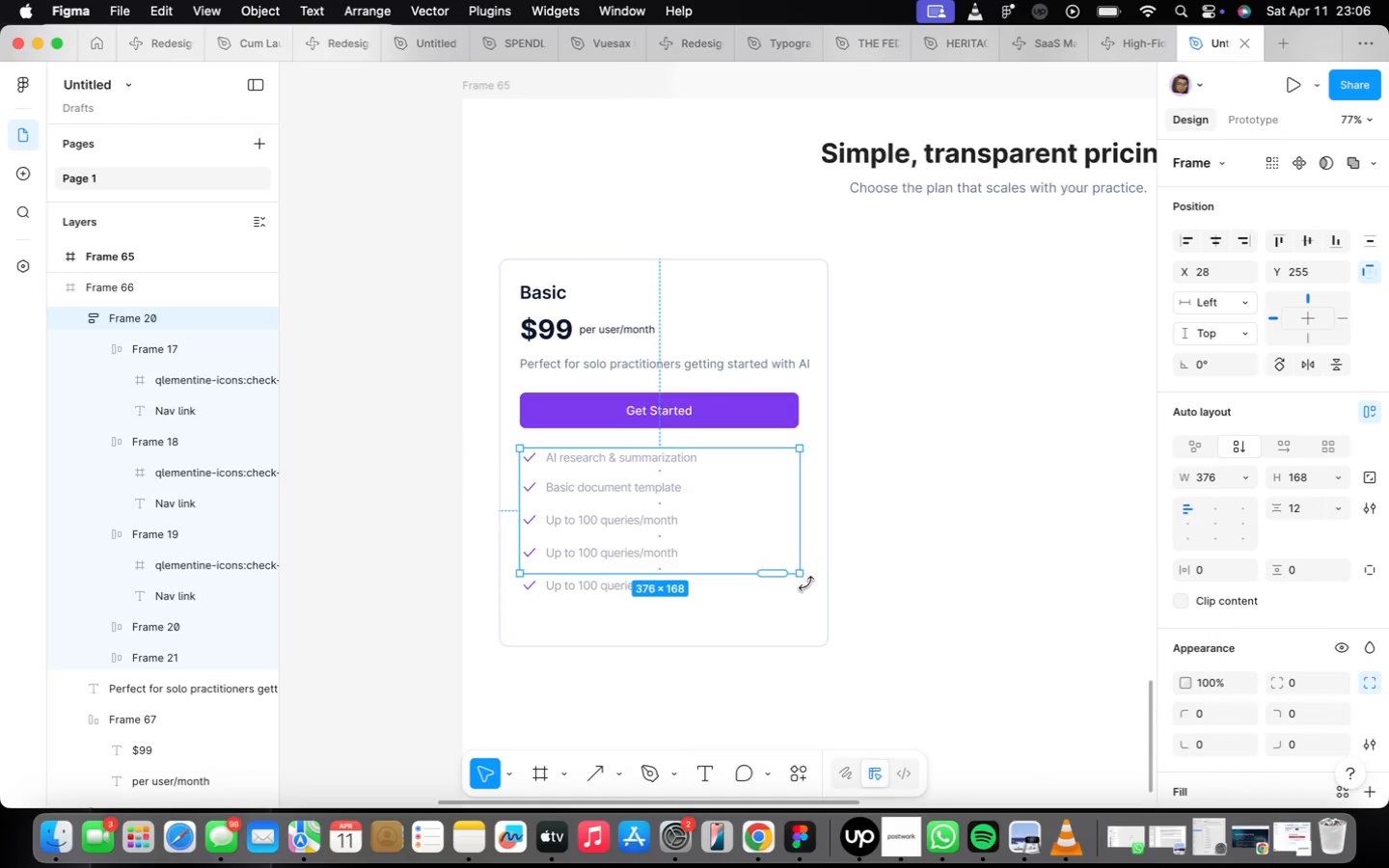 
wait(9.05)
 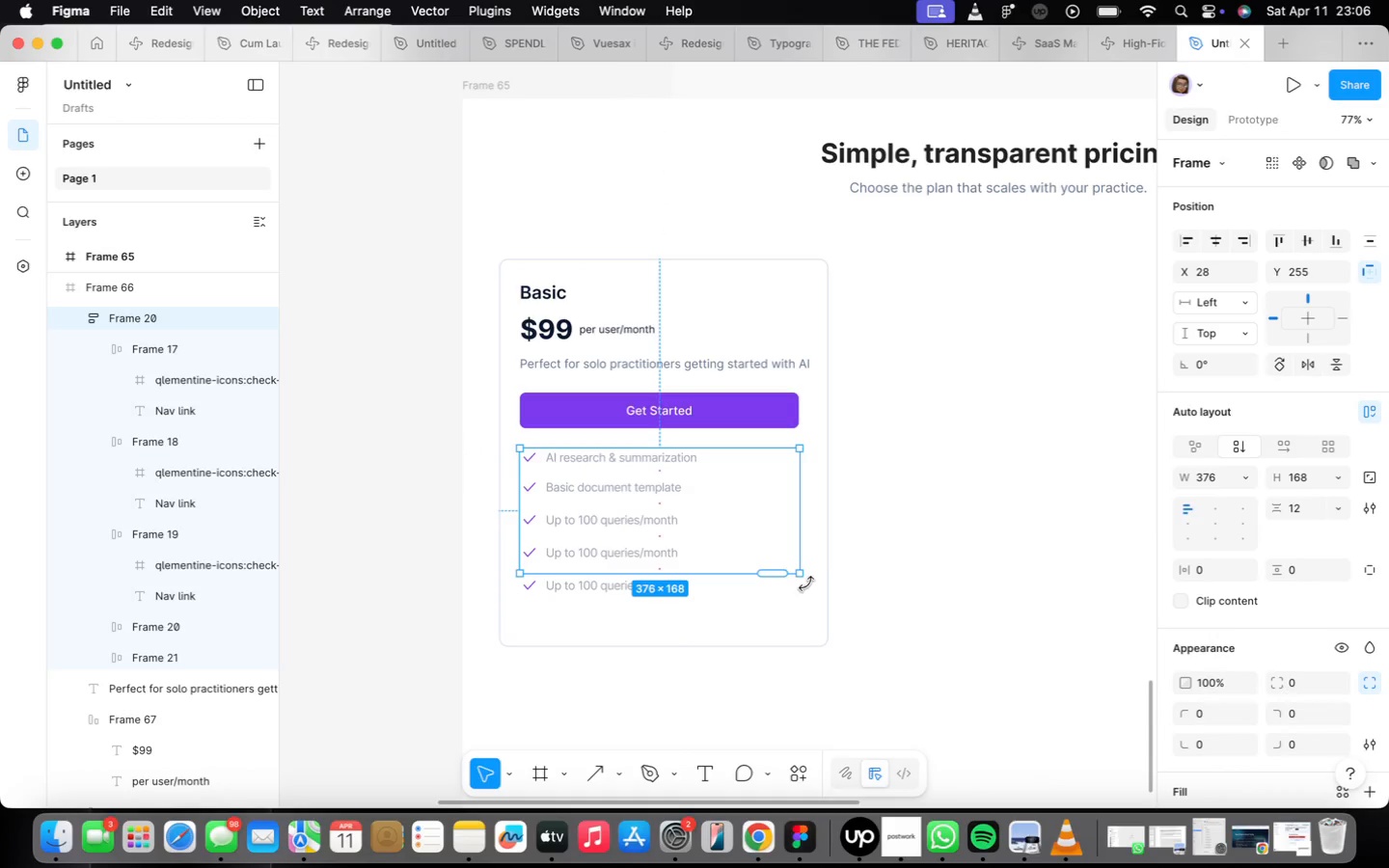 
left_click([705, 575])
 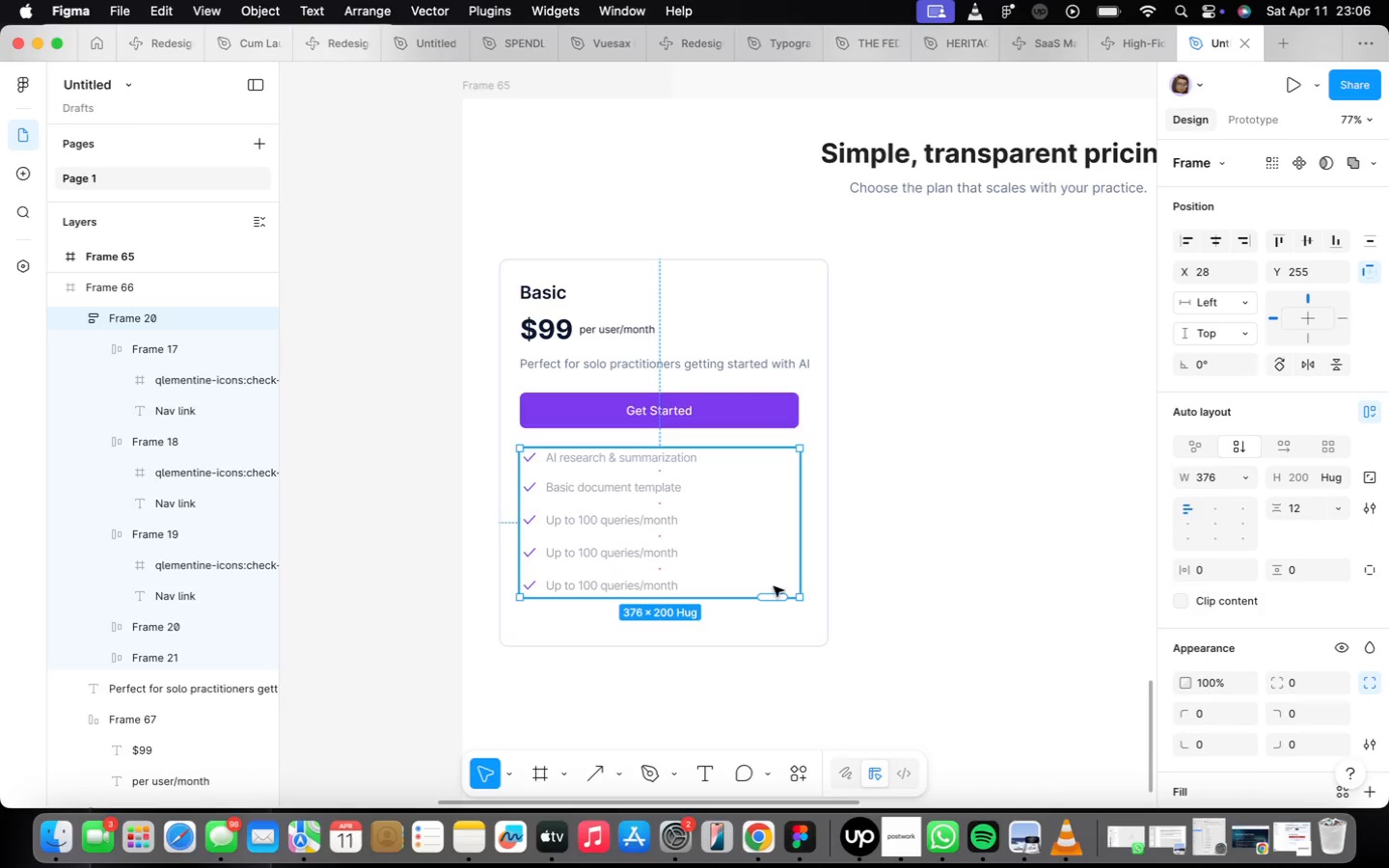 
wait(6.1)
 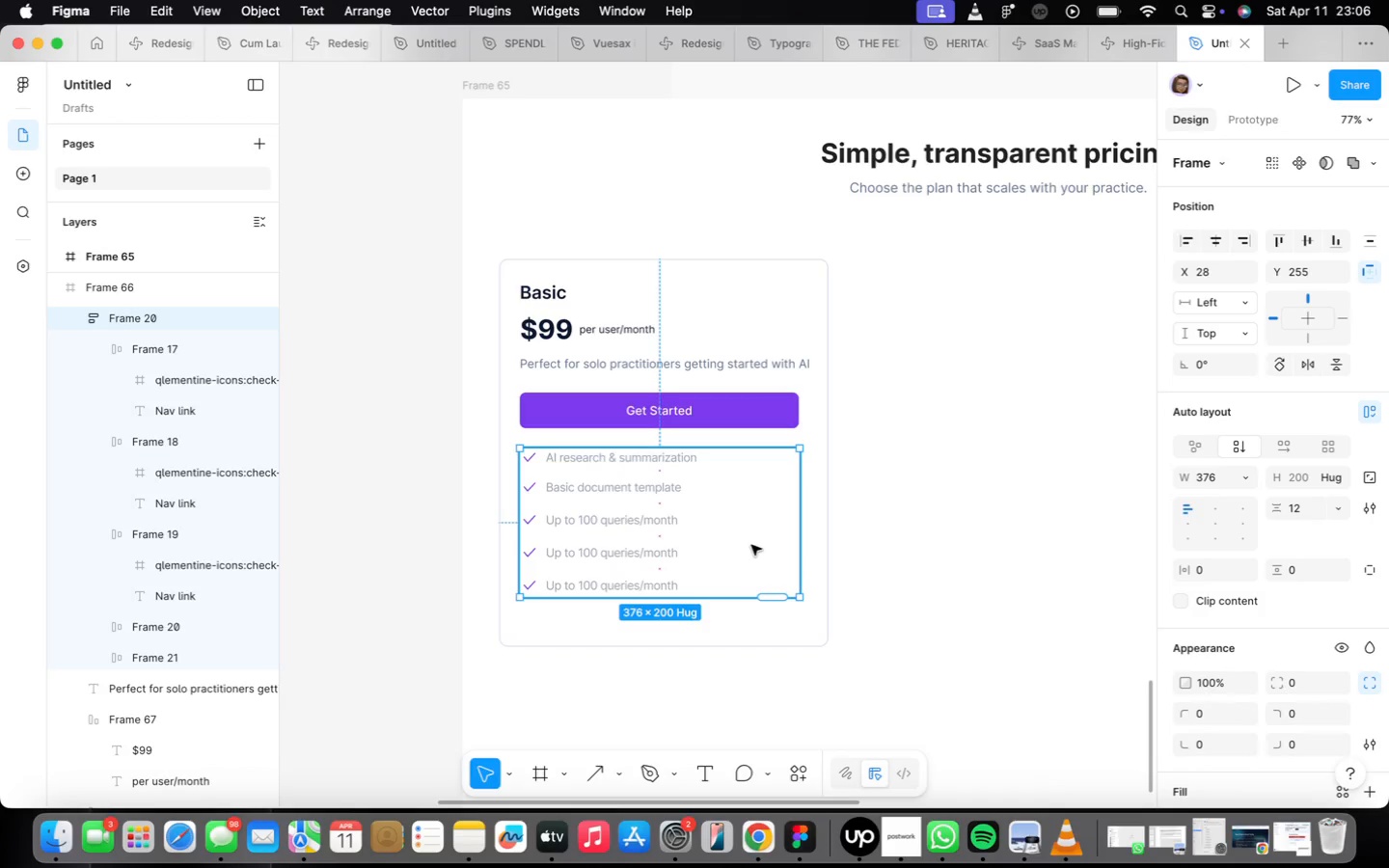 
left_click([776, 595])
 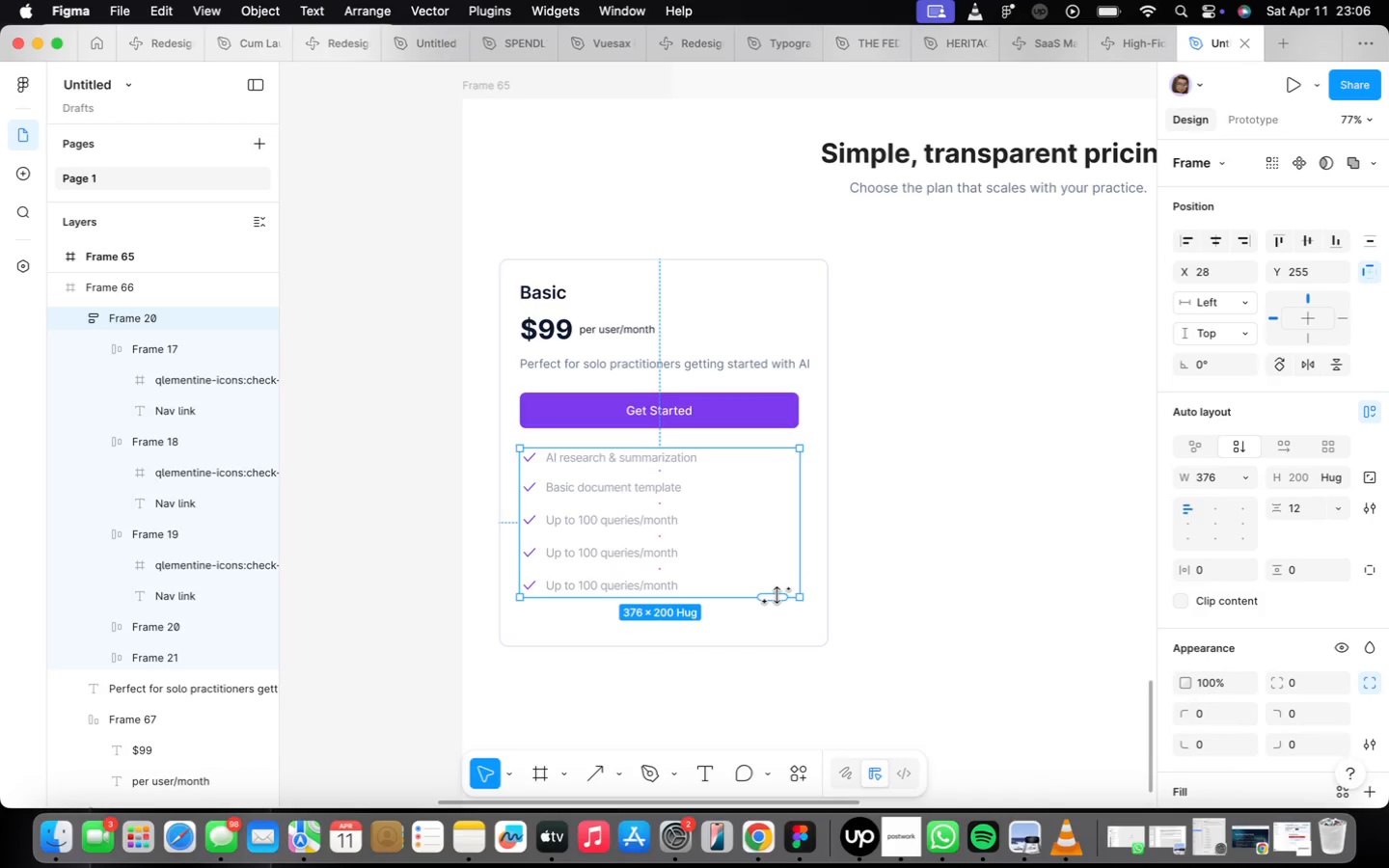 
left_click_drag(start_coordinate=[776, 595], to_coordinate=[778, 604])
 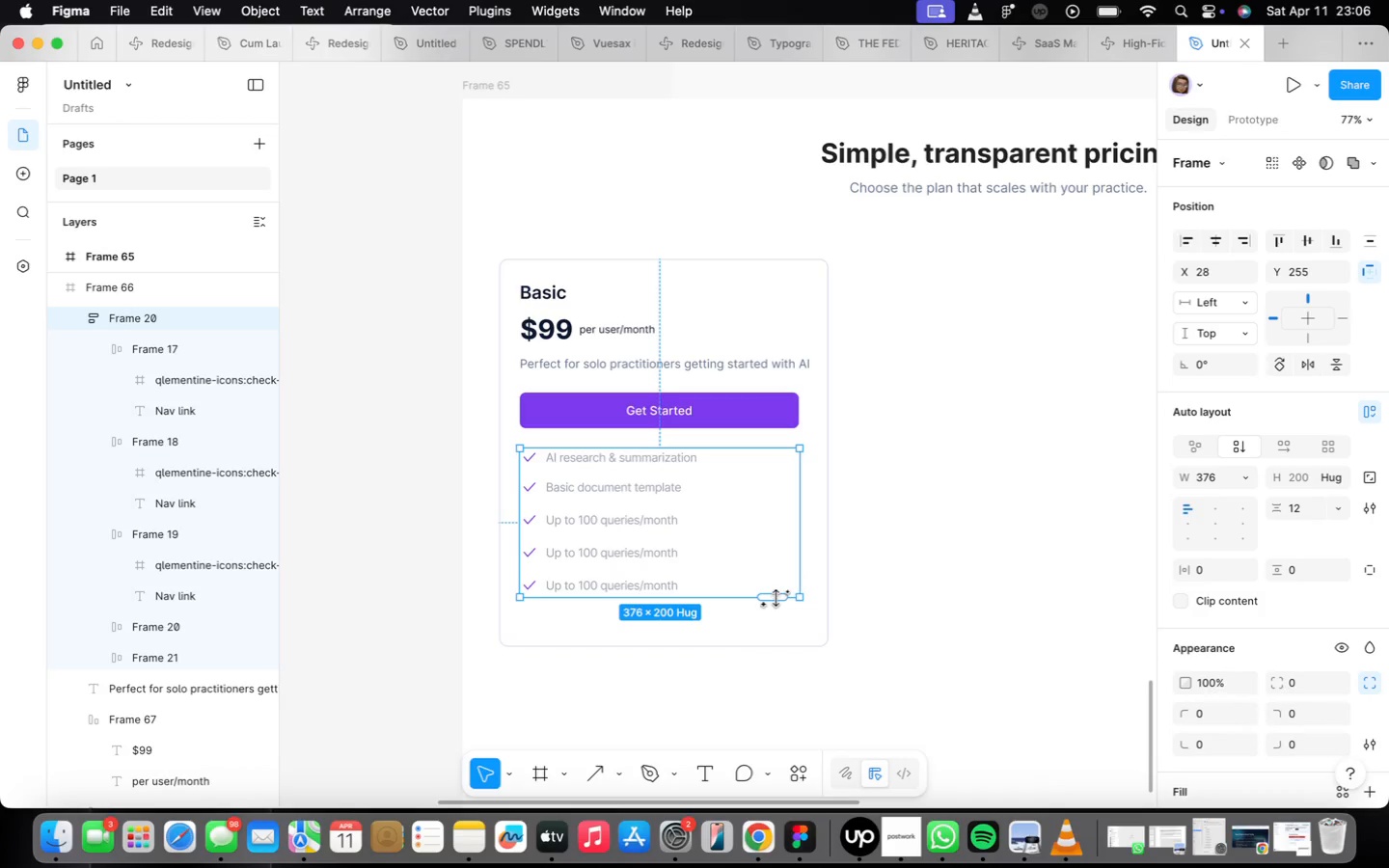 
left_click_drag(start_coordinate=[776, 598], to_coordinate=[774, 607])
 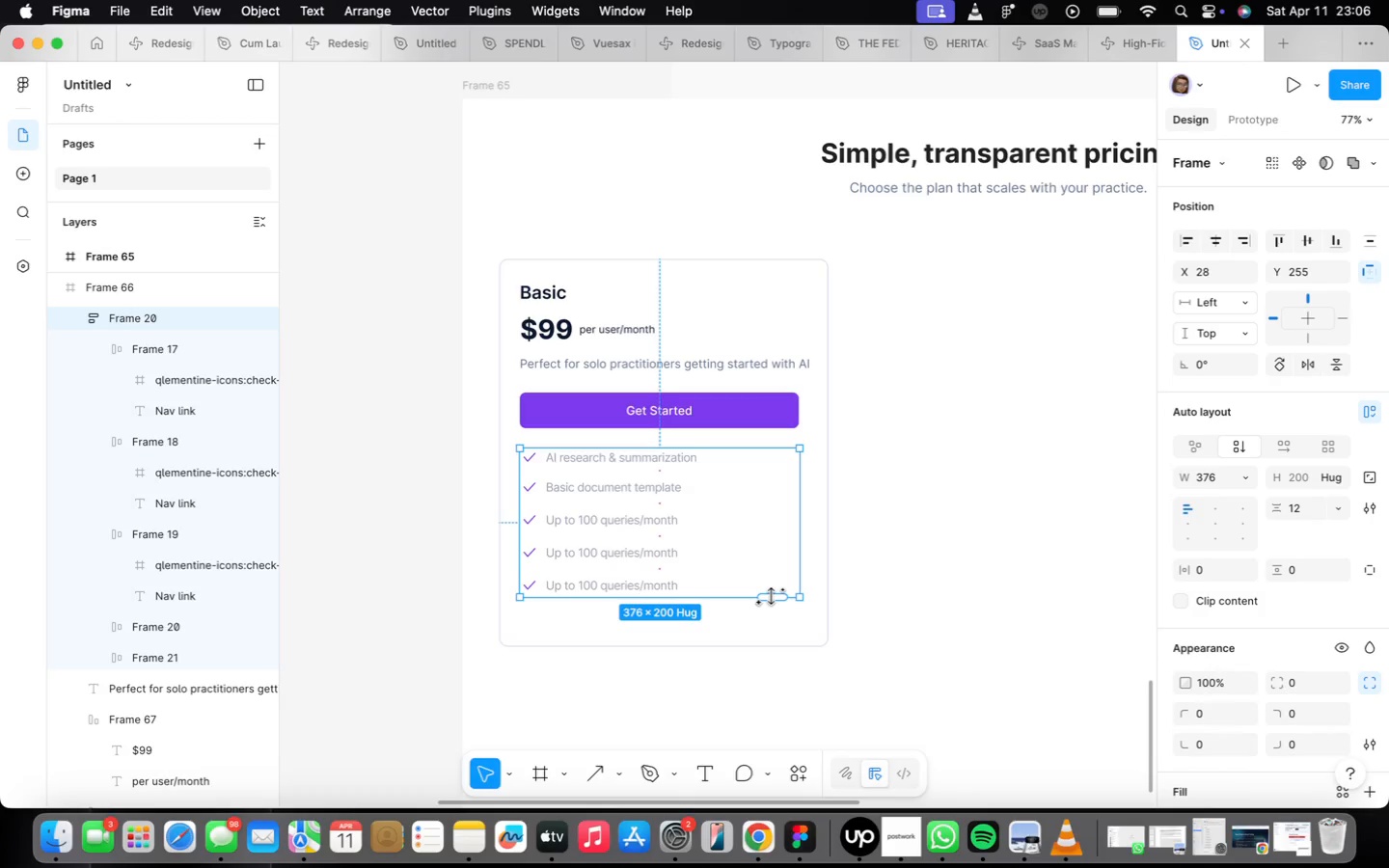 
left_click([771, 596])
 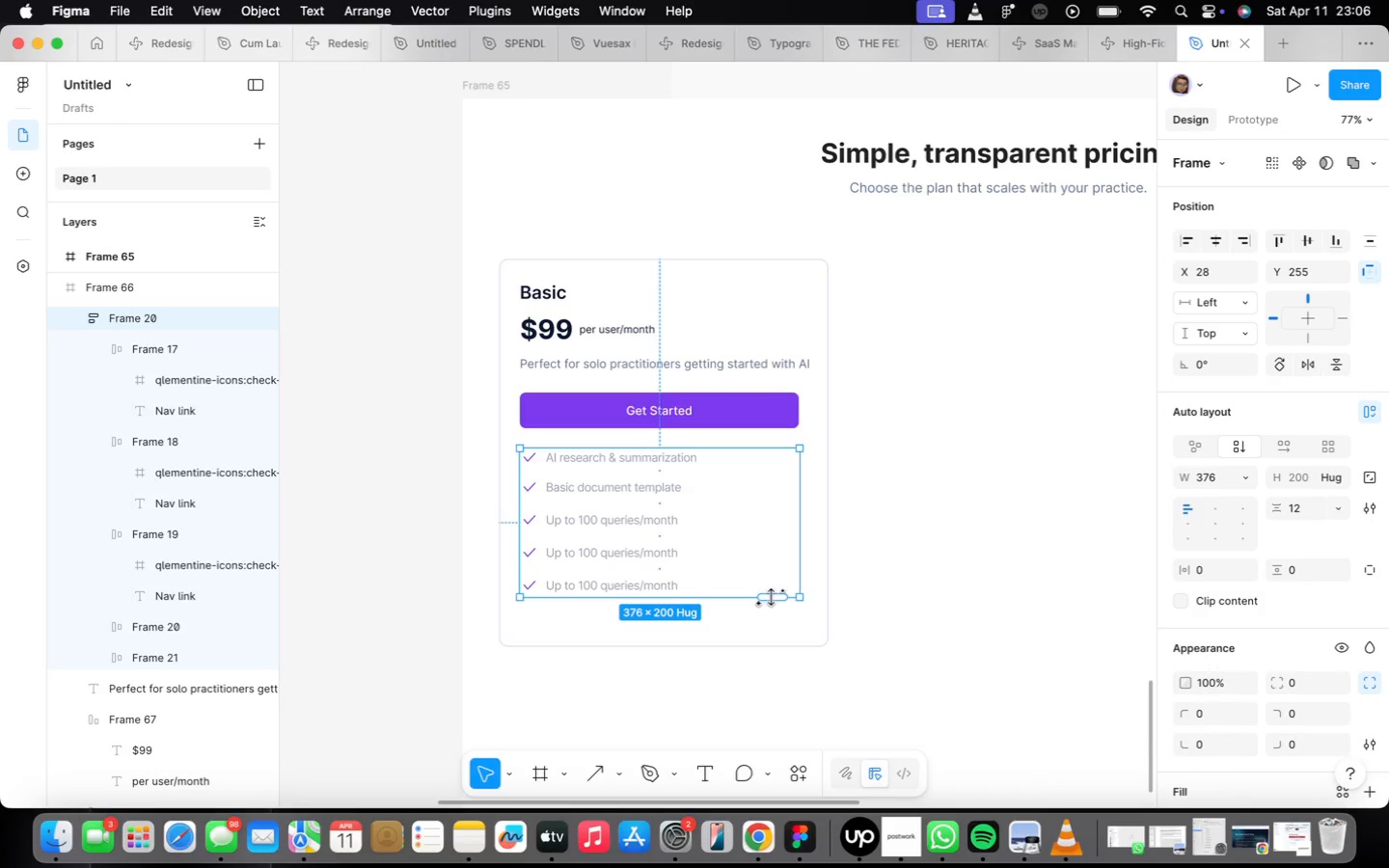 
left_click_drag(start_coordinate=[771, 596], to_coordinate=[769, 611])
 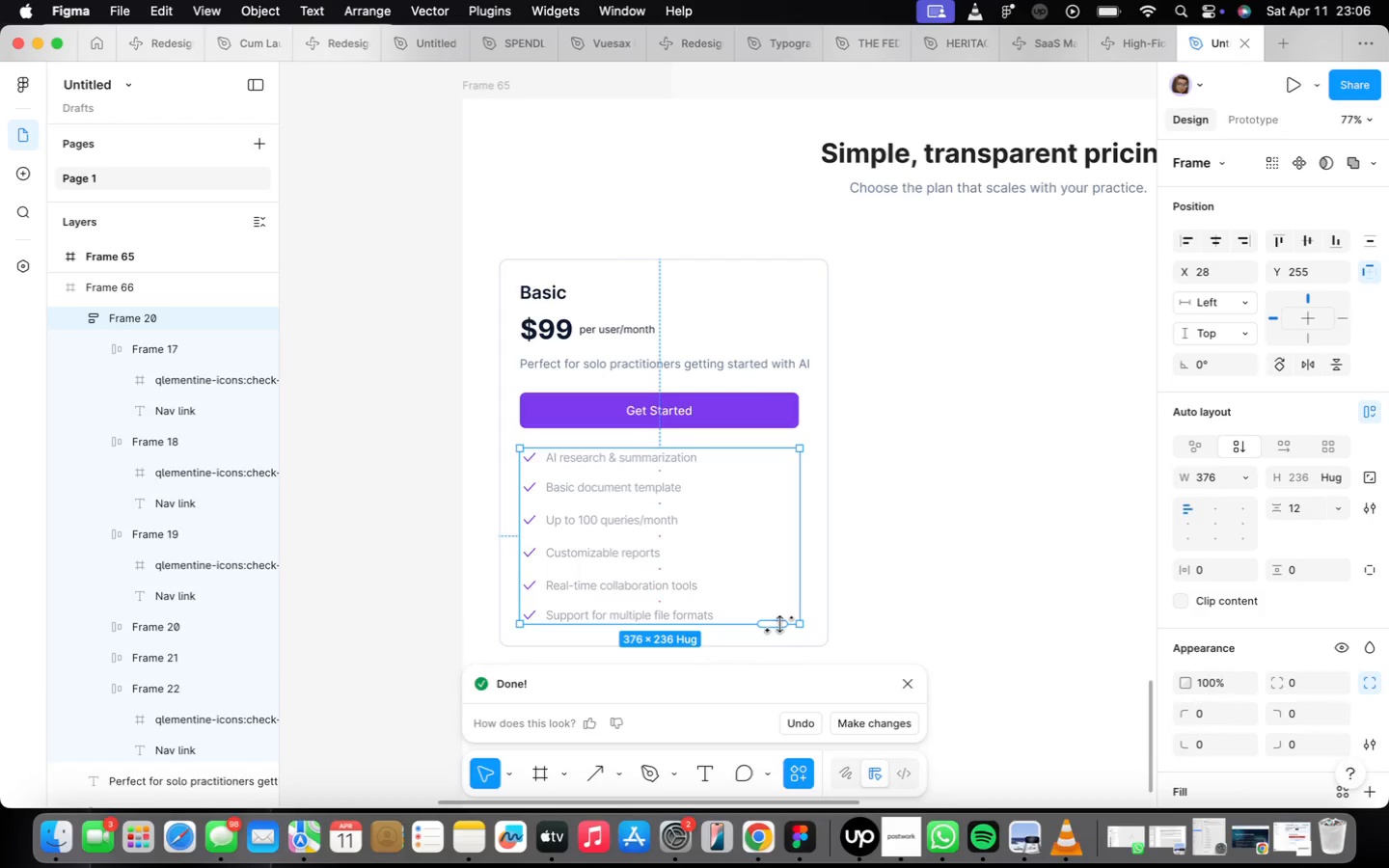 
left_click([779, 624])
 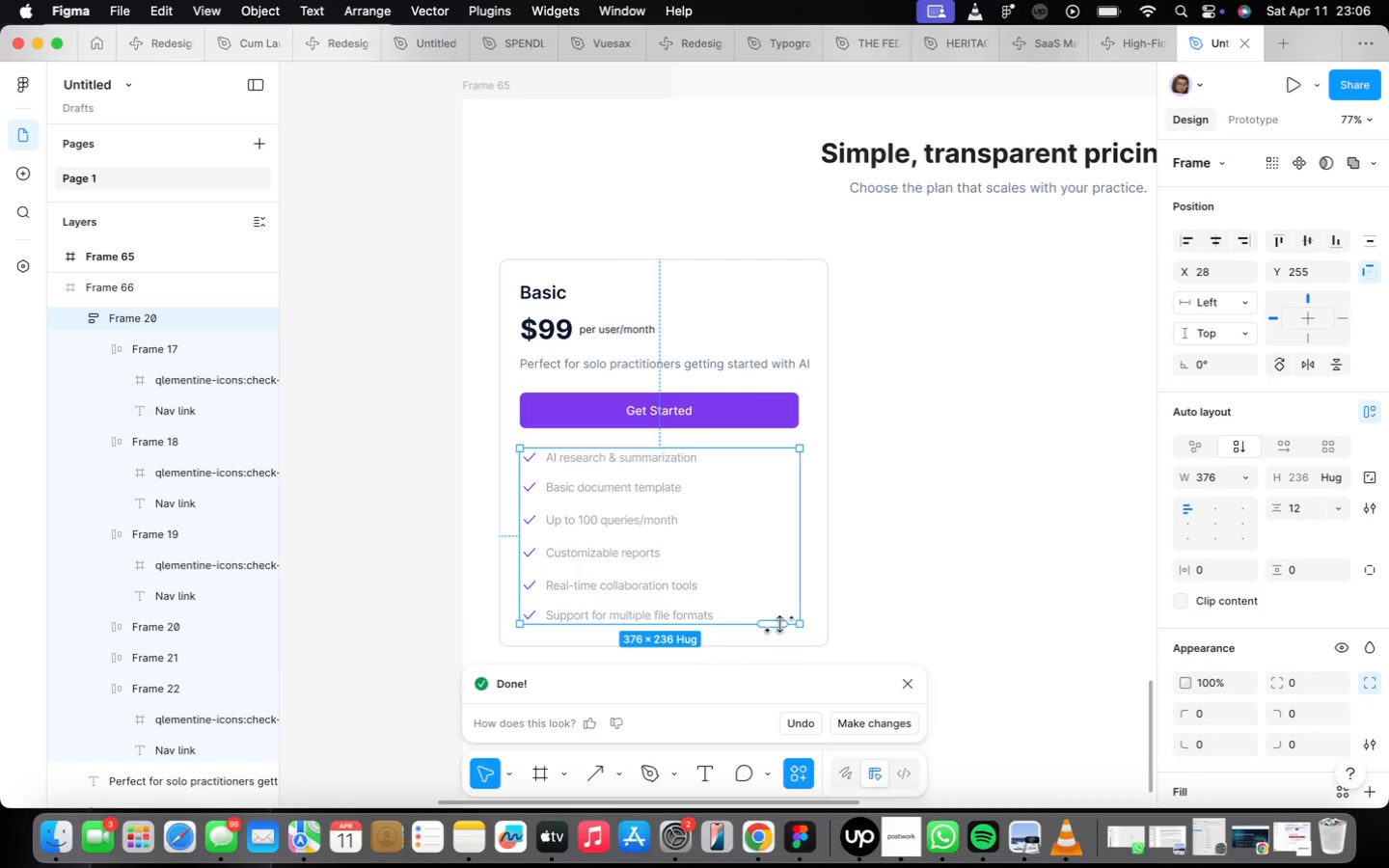 
left_click_drag(start_coordinate=[779, 624], to_coordinate=[776, 608])
 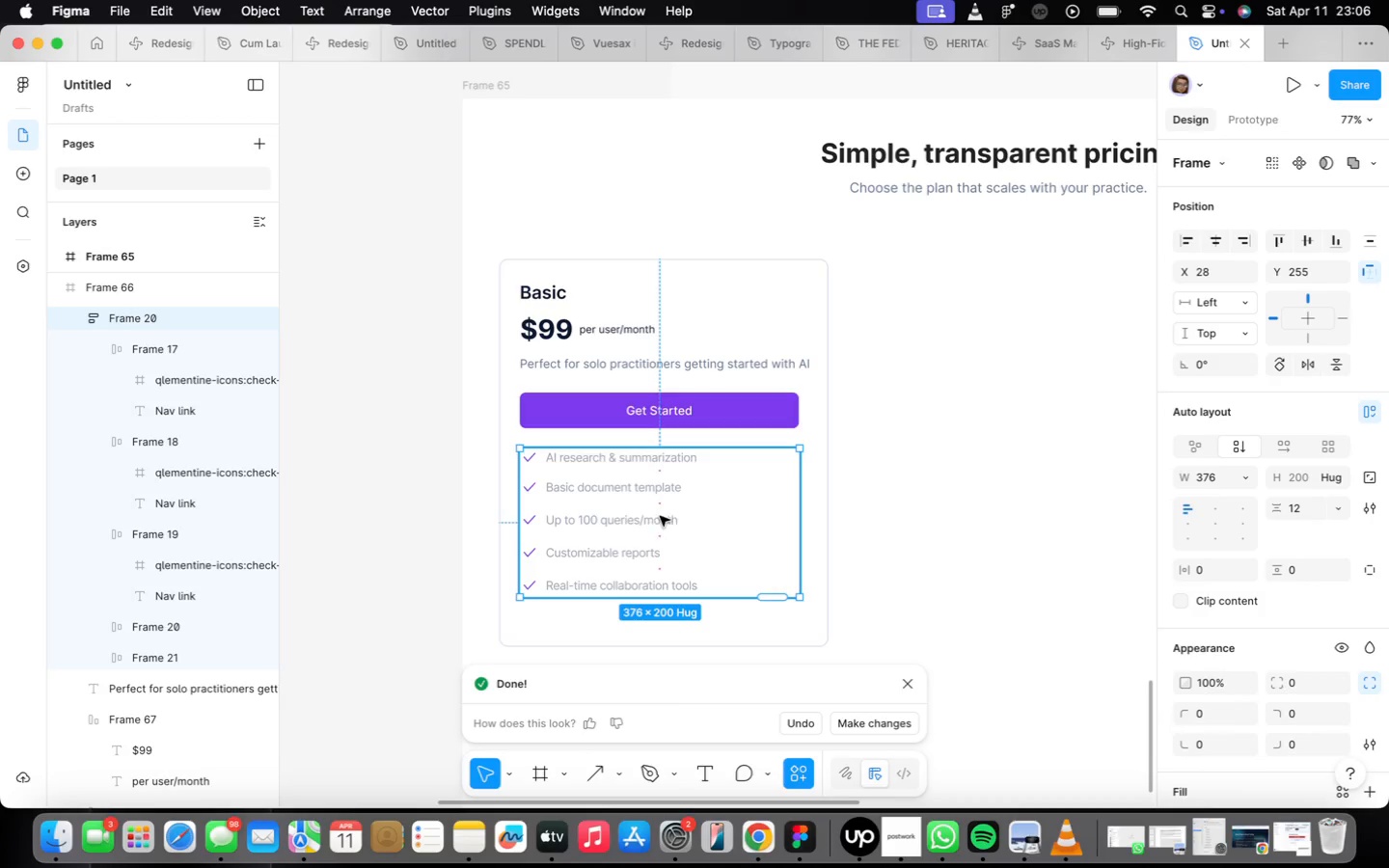 
double_click([616, 553])
 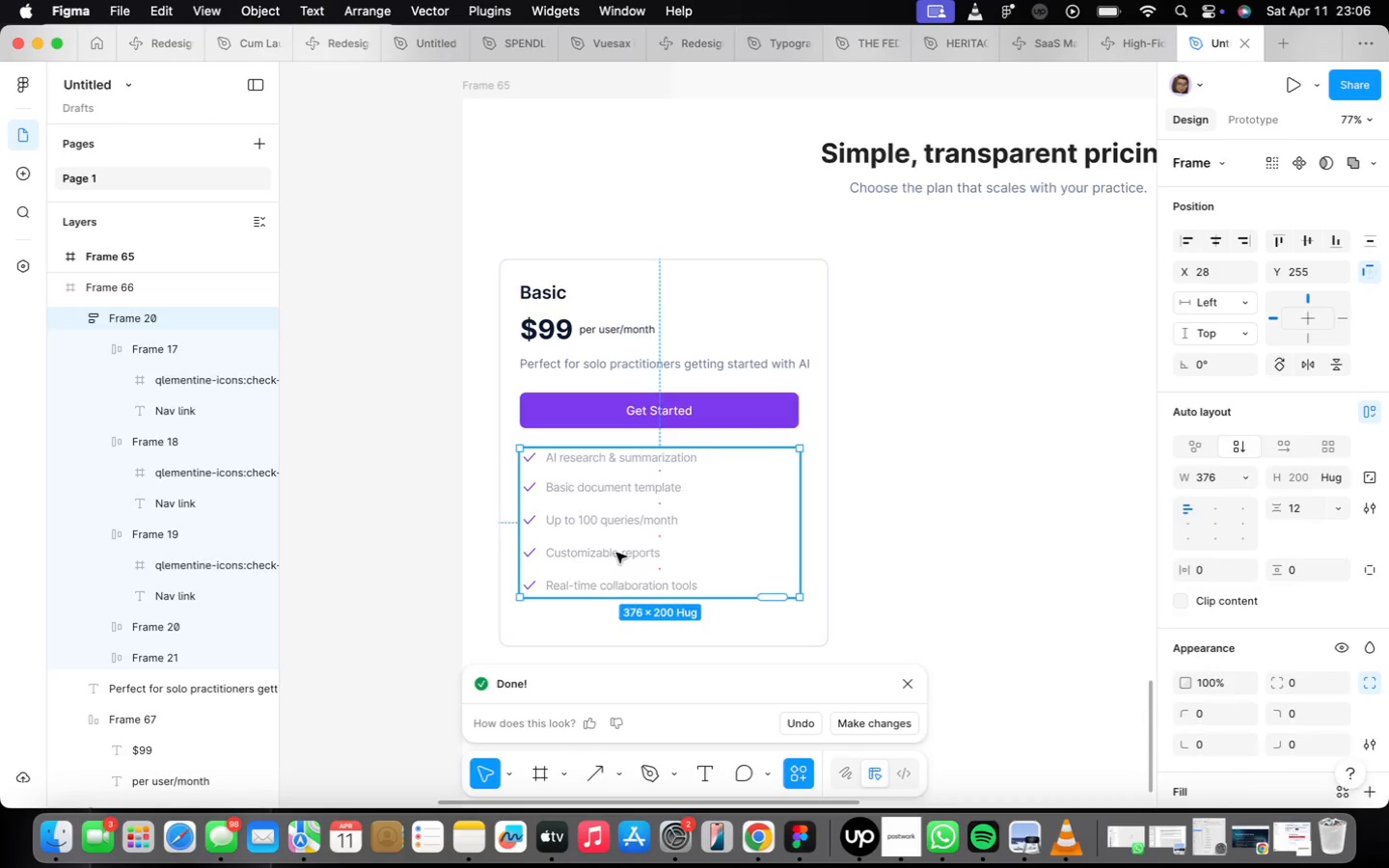 
triple_click([616, 553])
 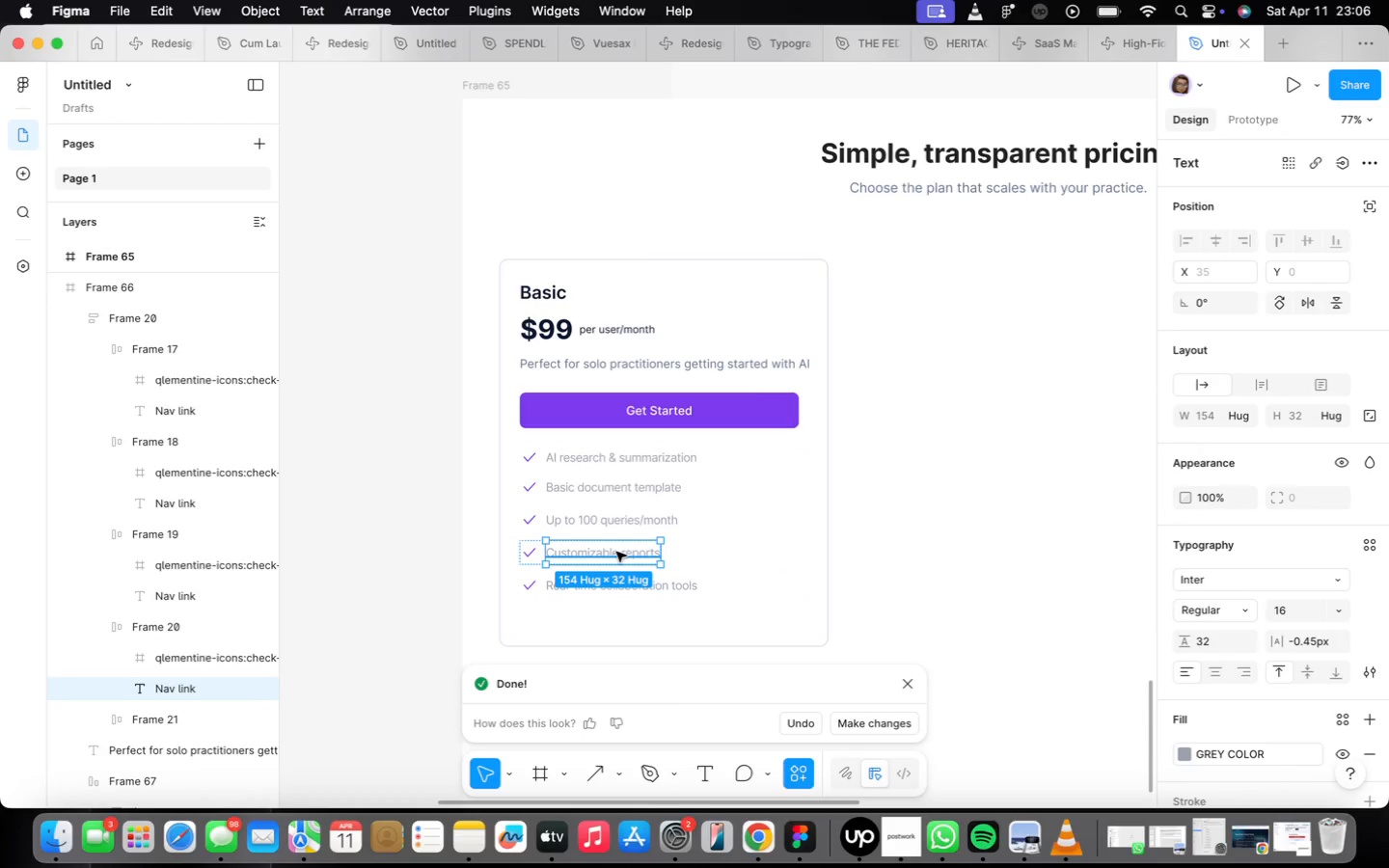 
double_click([616, 552])
 